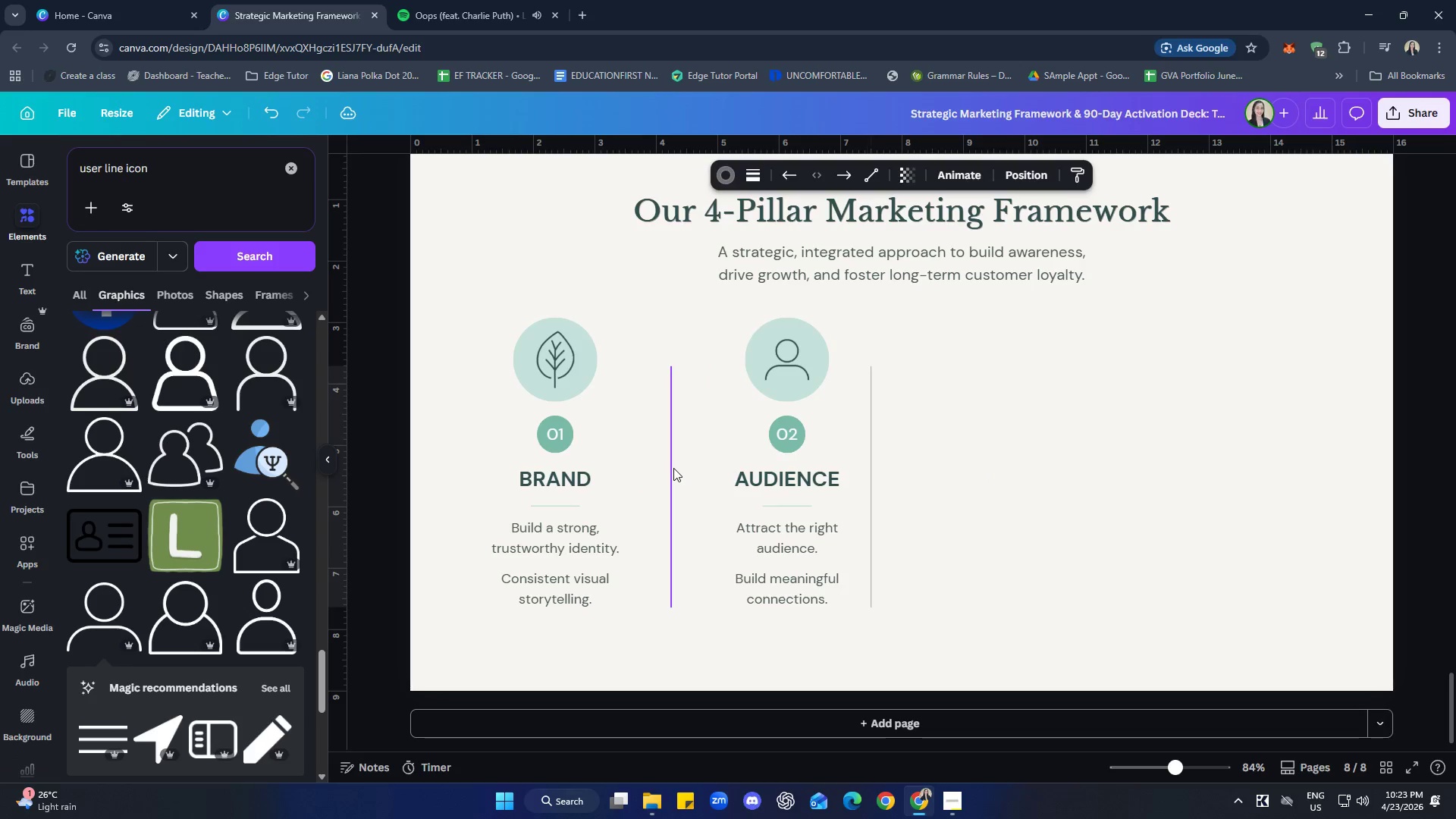 
key(ArrowRight)
 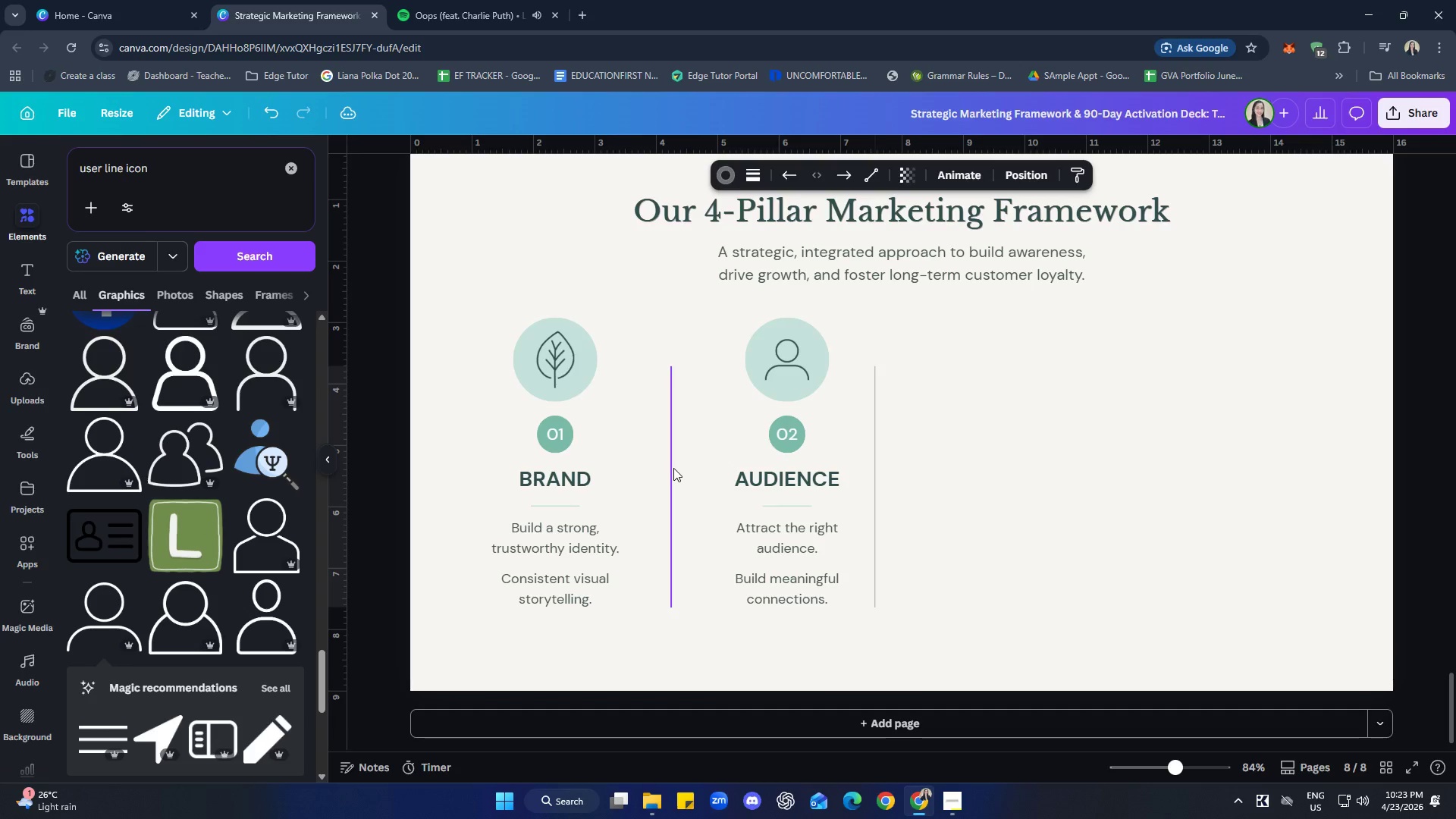 
key(ArrowRight)
 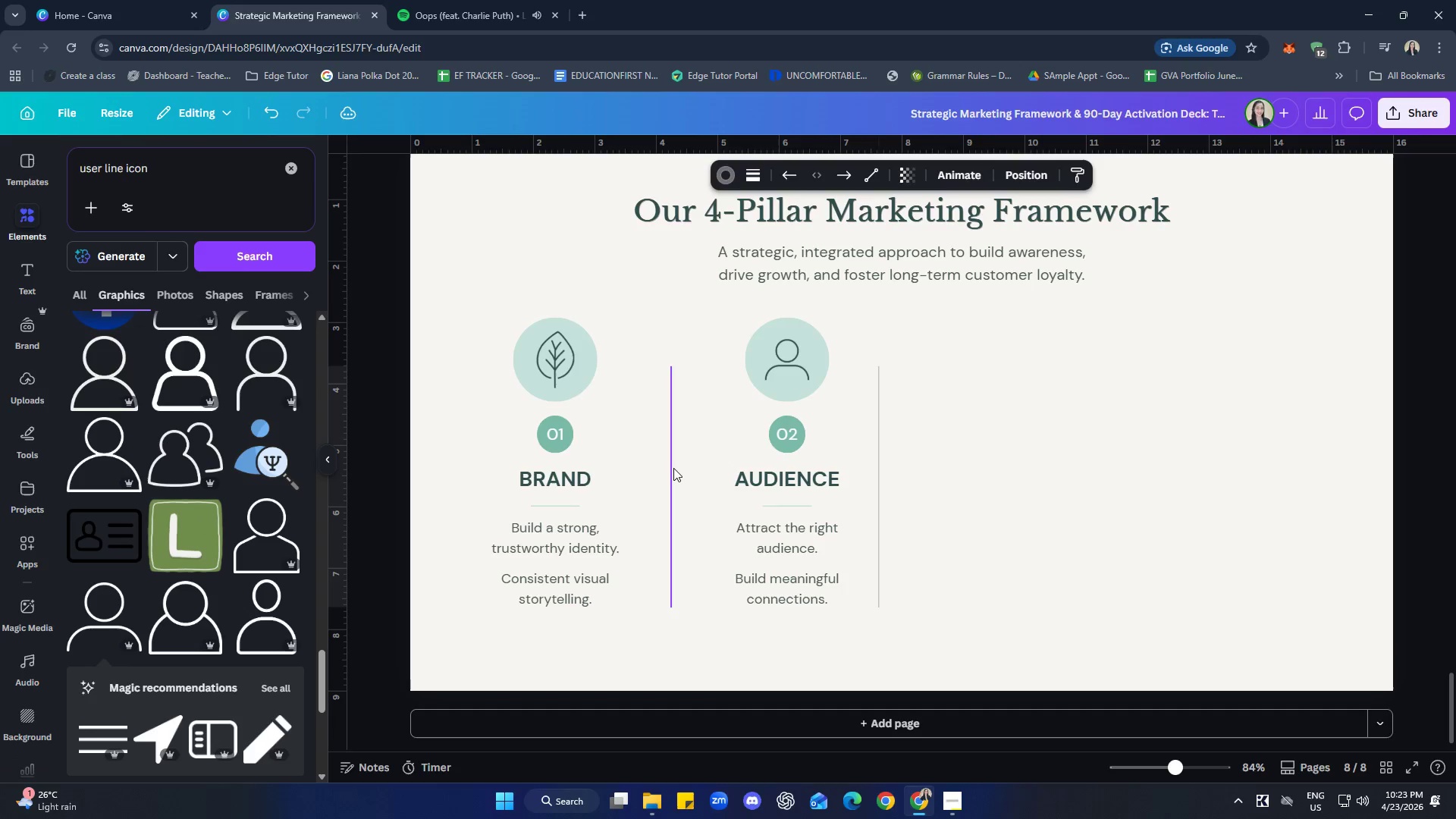 
key(ArrowRight)
 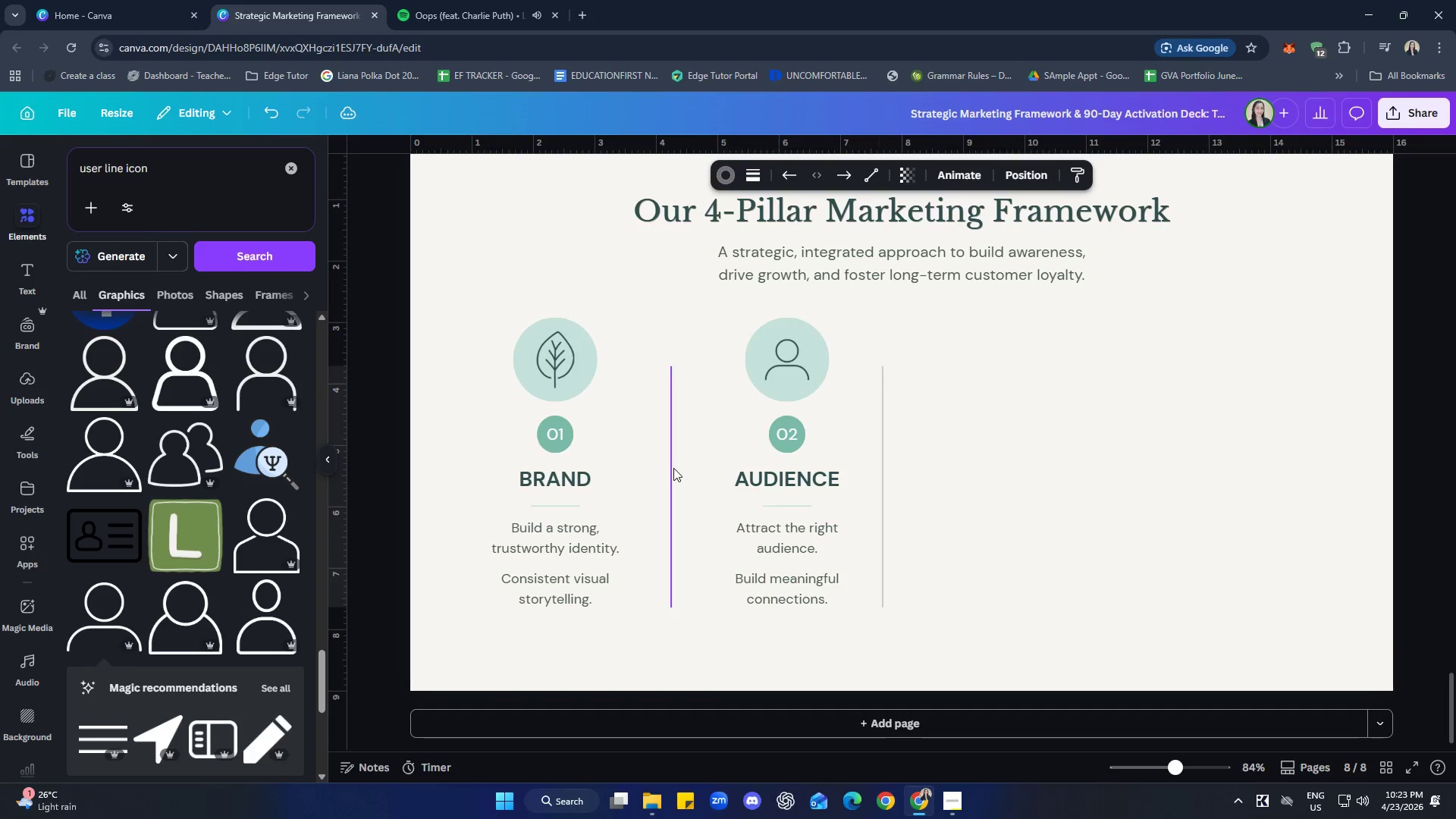 
key(ArrowRight)
 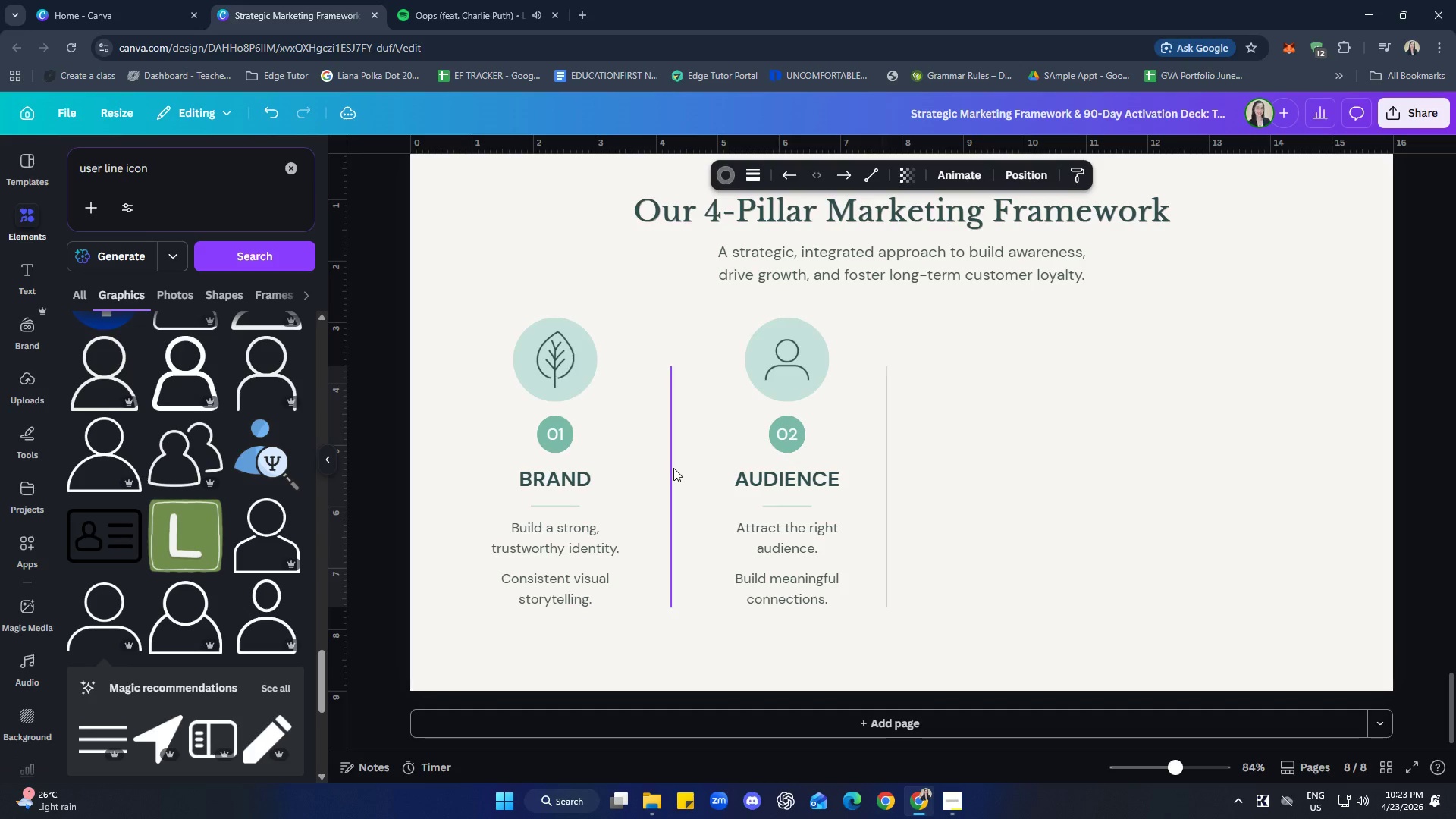 
key(ArrowRight)
 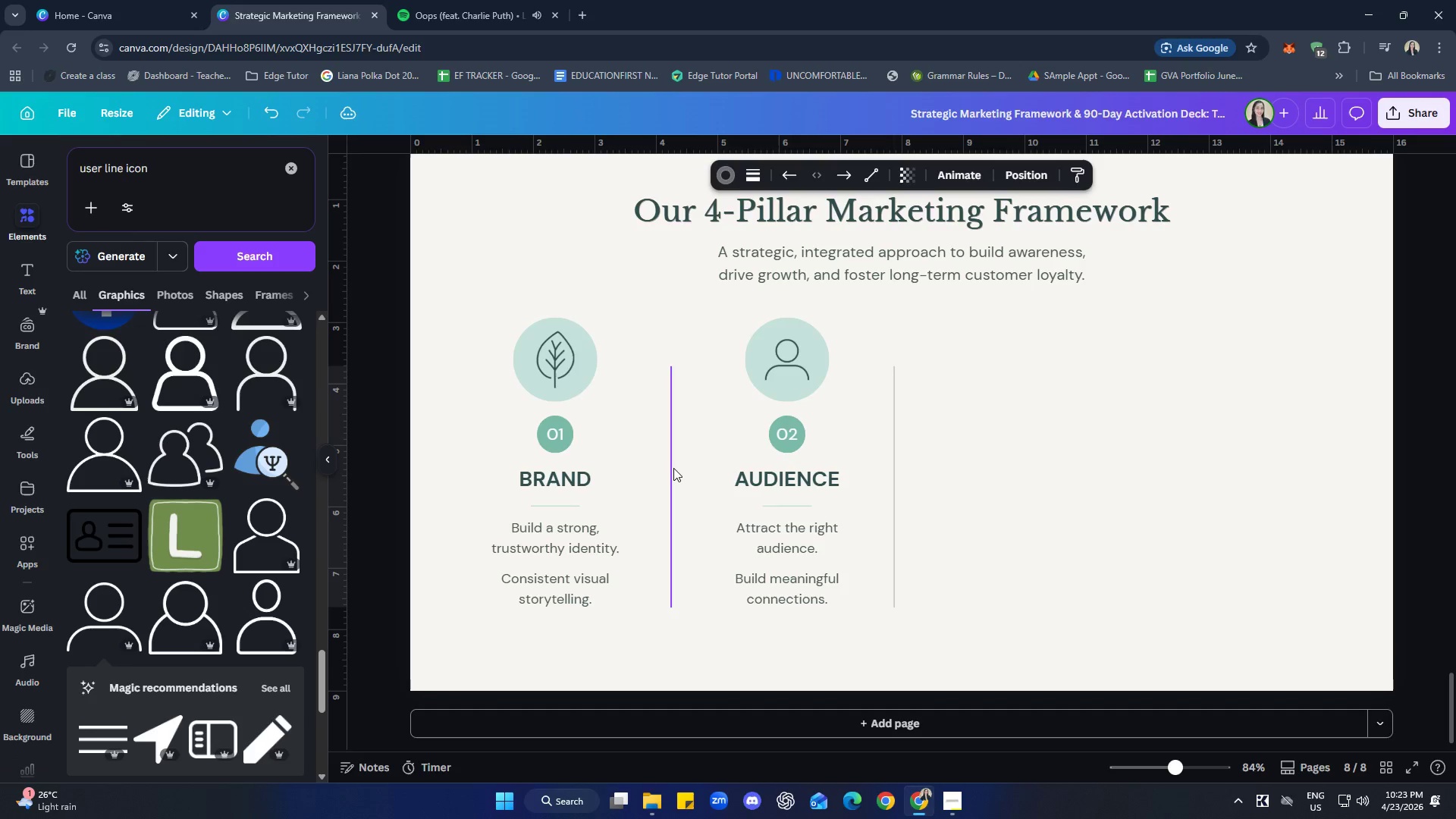 
key(ArrowRight)
 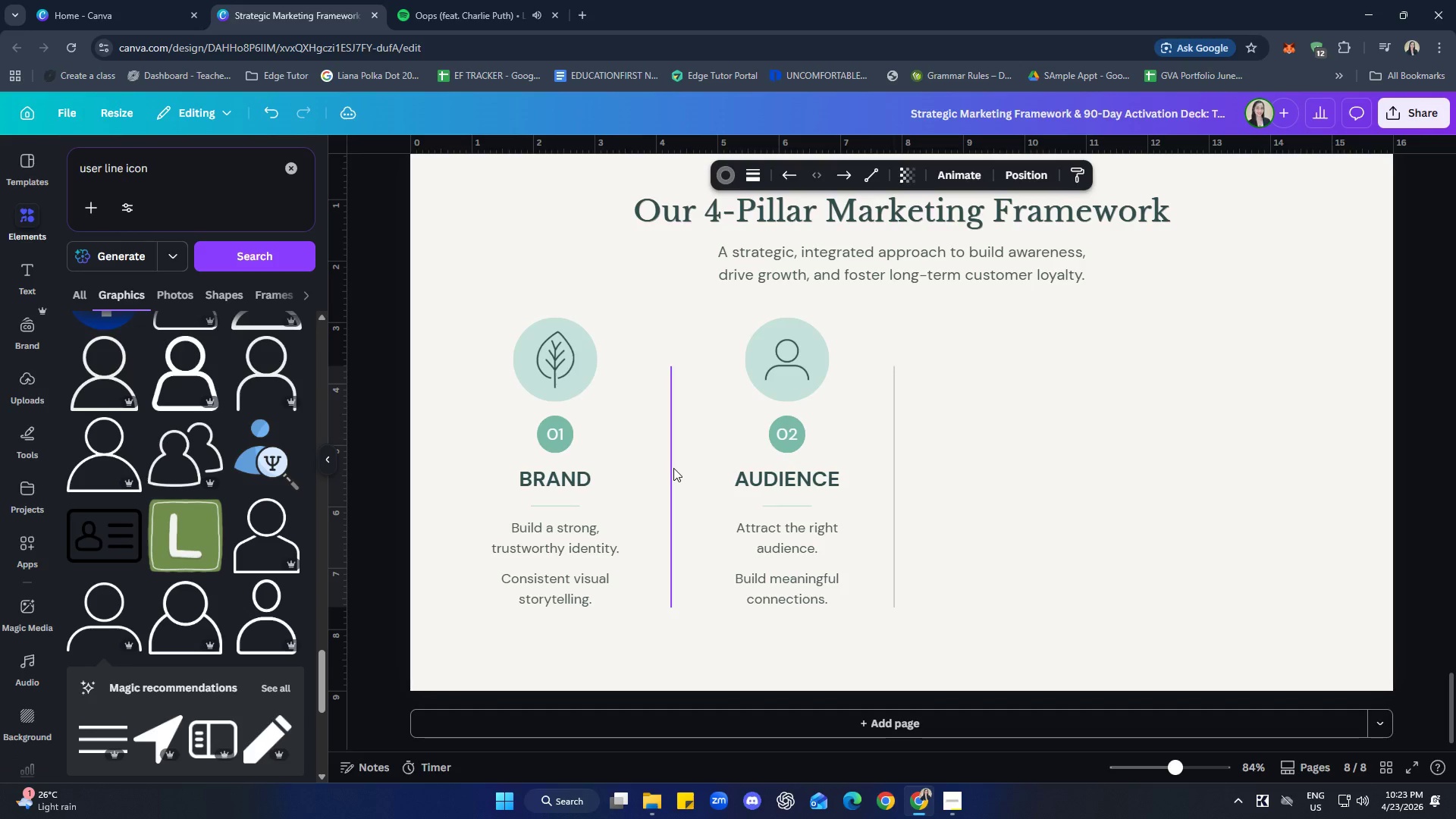 
key(ArrowRight)
 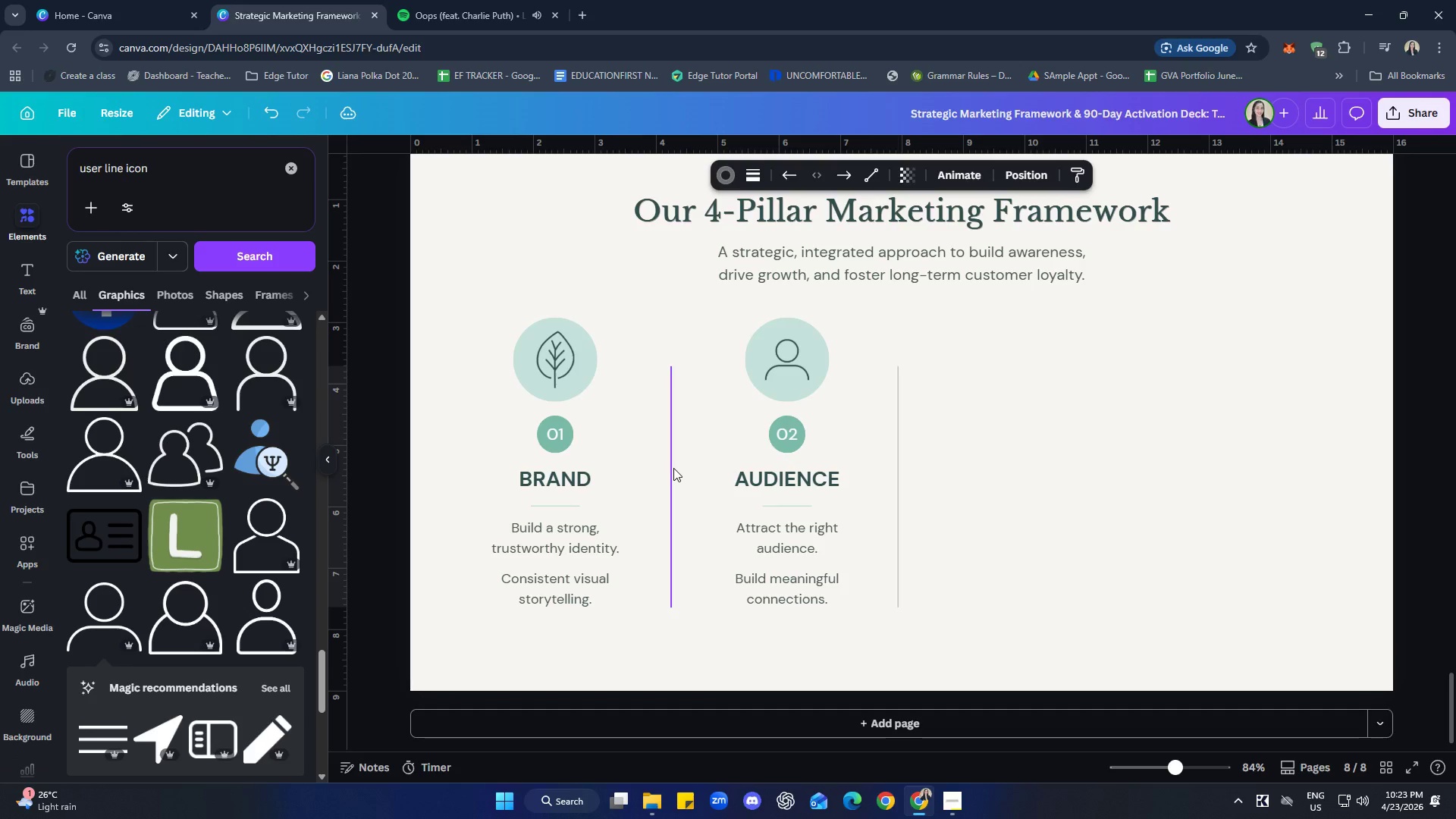 
key(ArrowRight)
 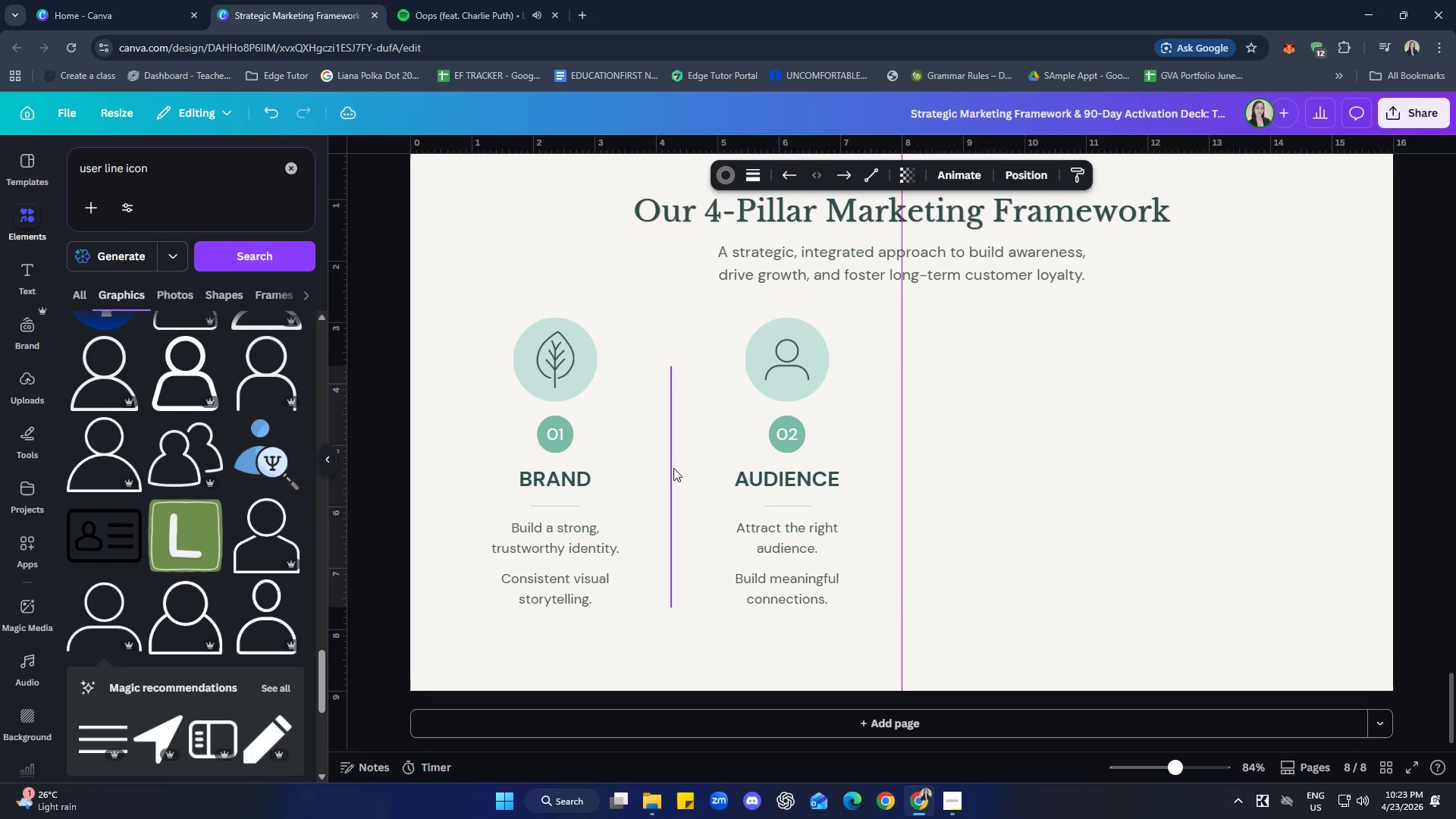 
key(ArrowRight)
 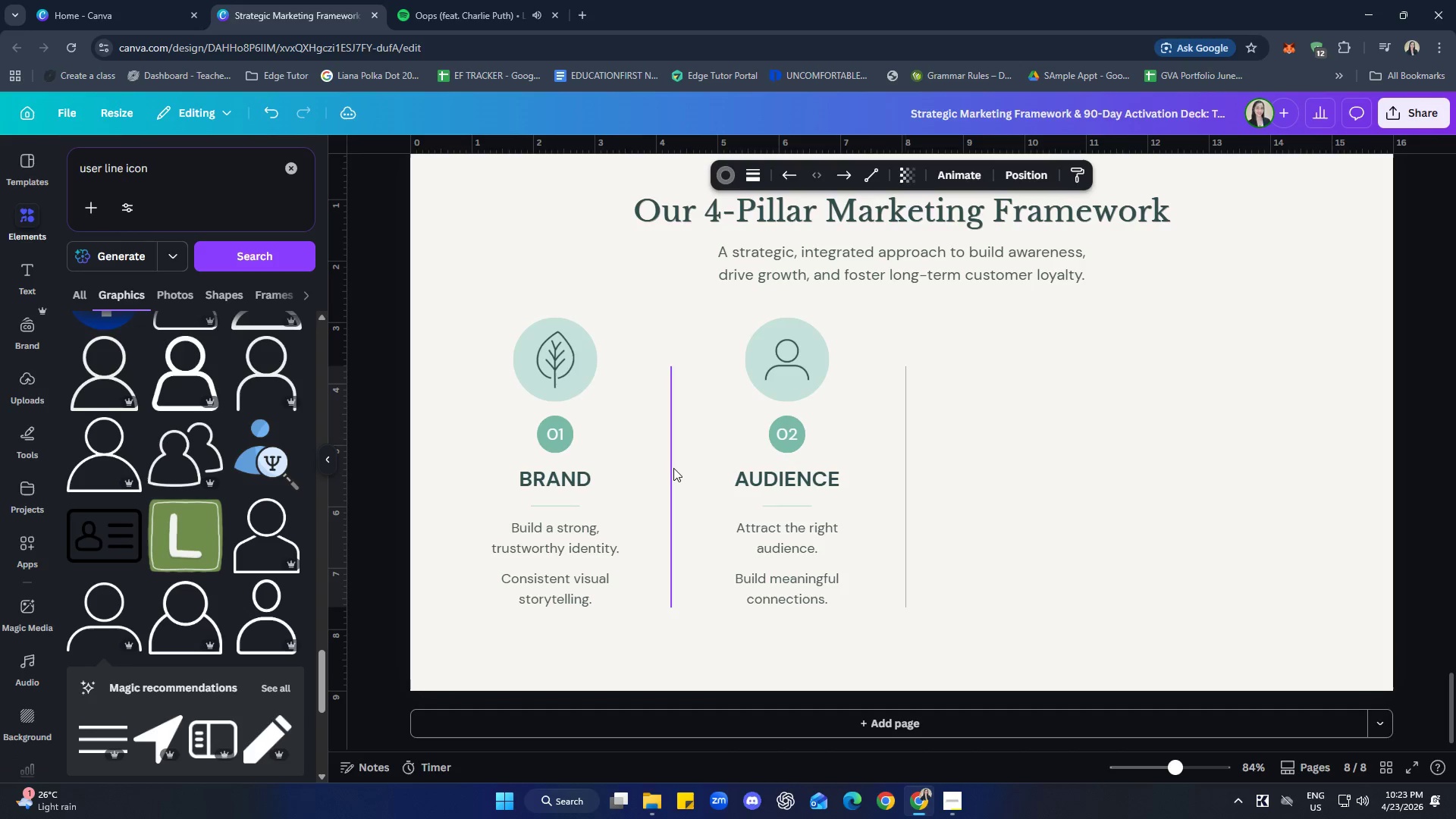 
key(ArrowRight)
 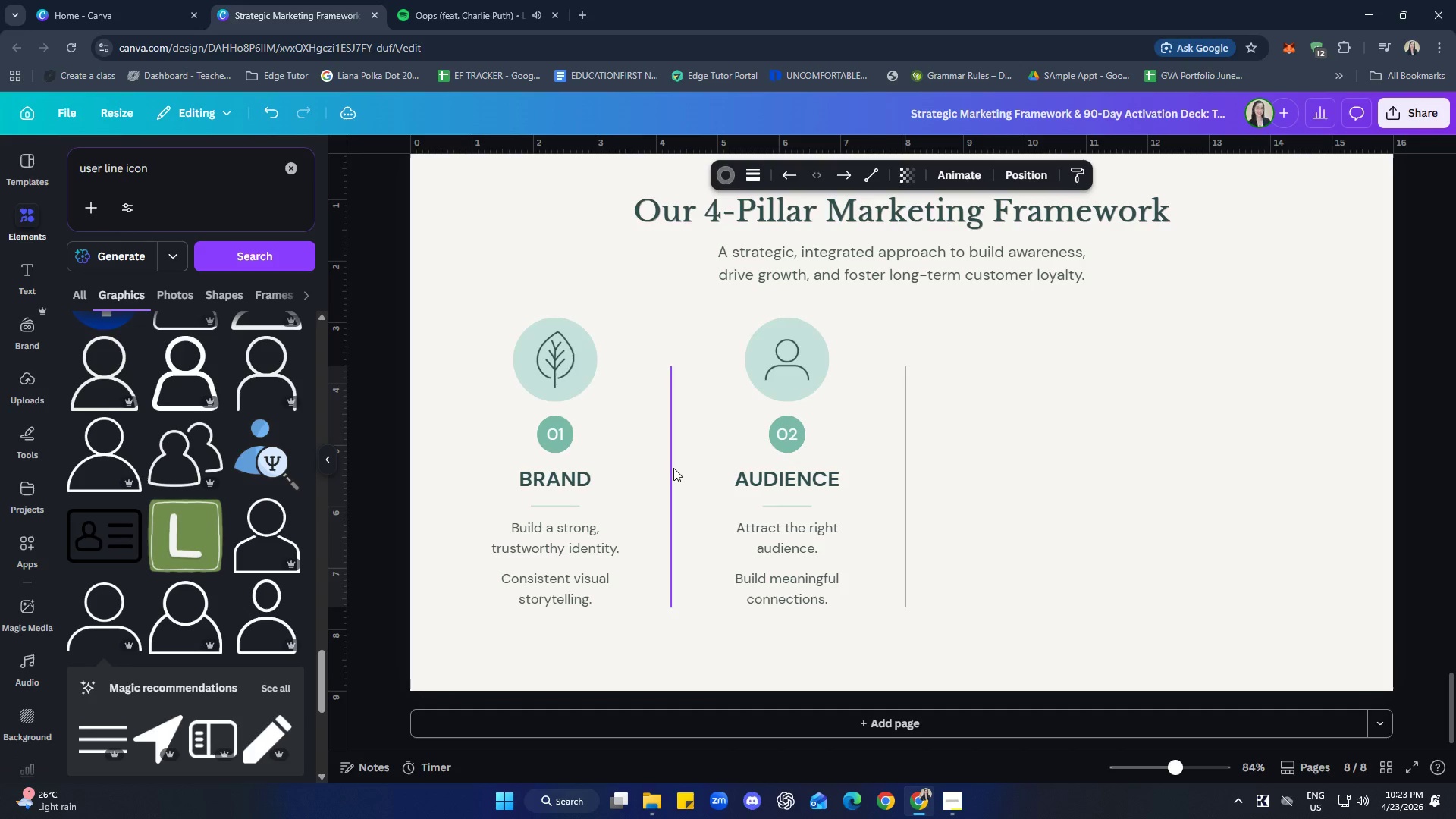 
key(ArrowLeft)
 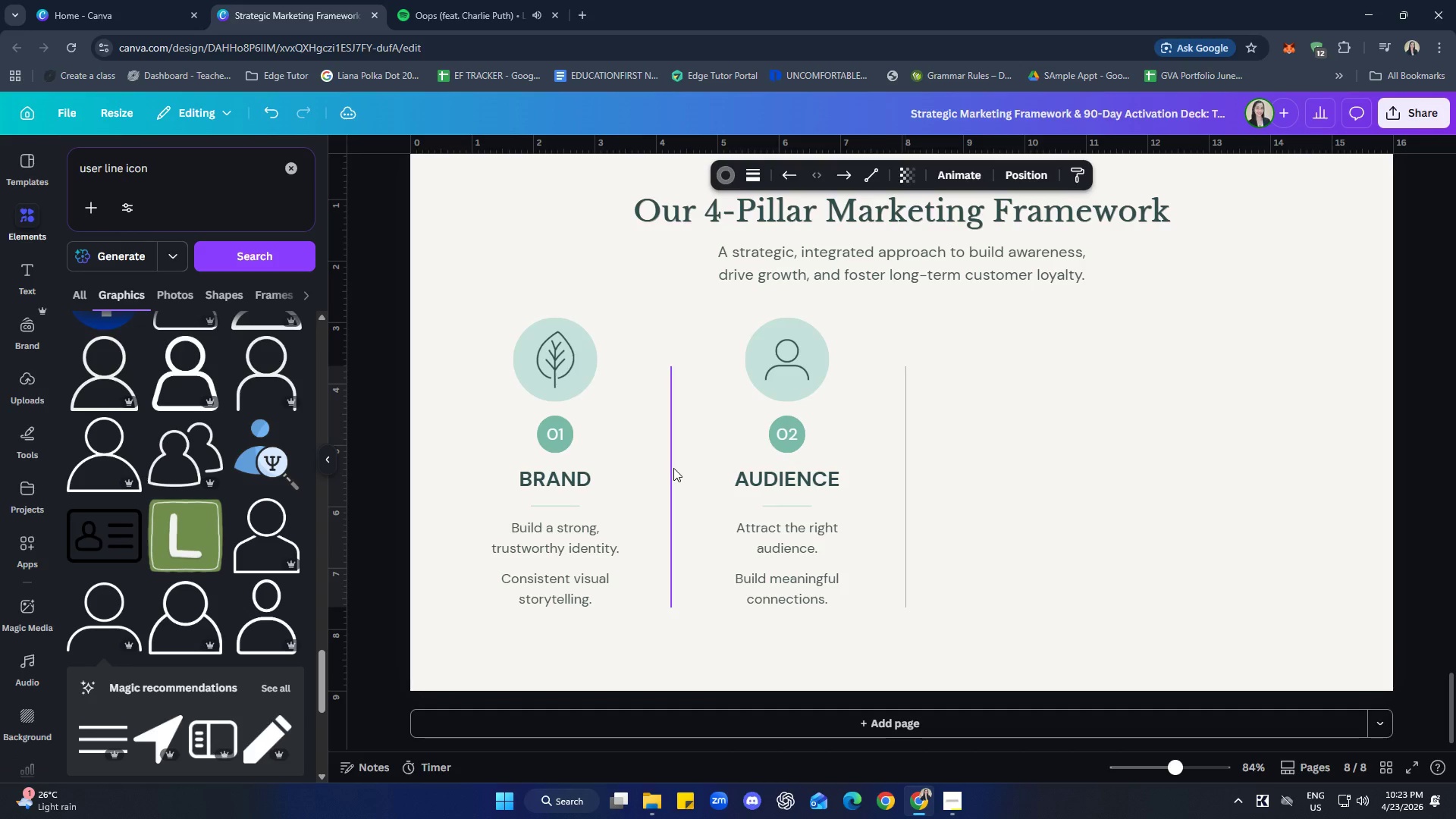 
key(ArrowLeft)
 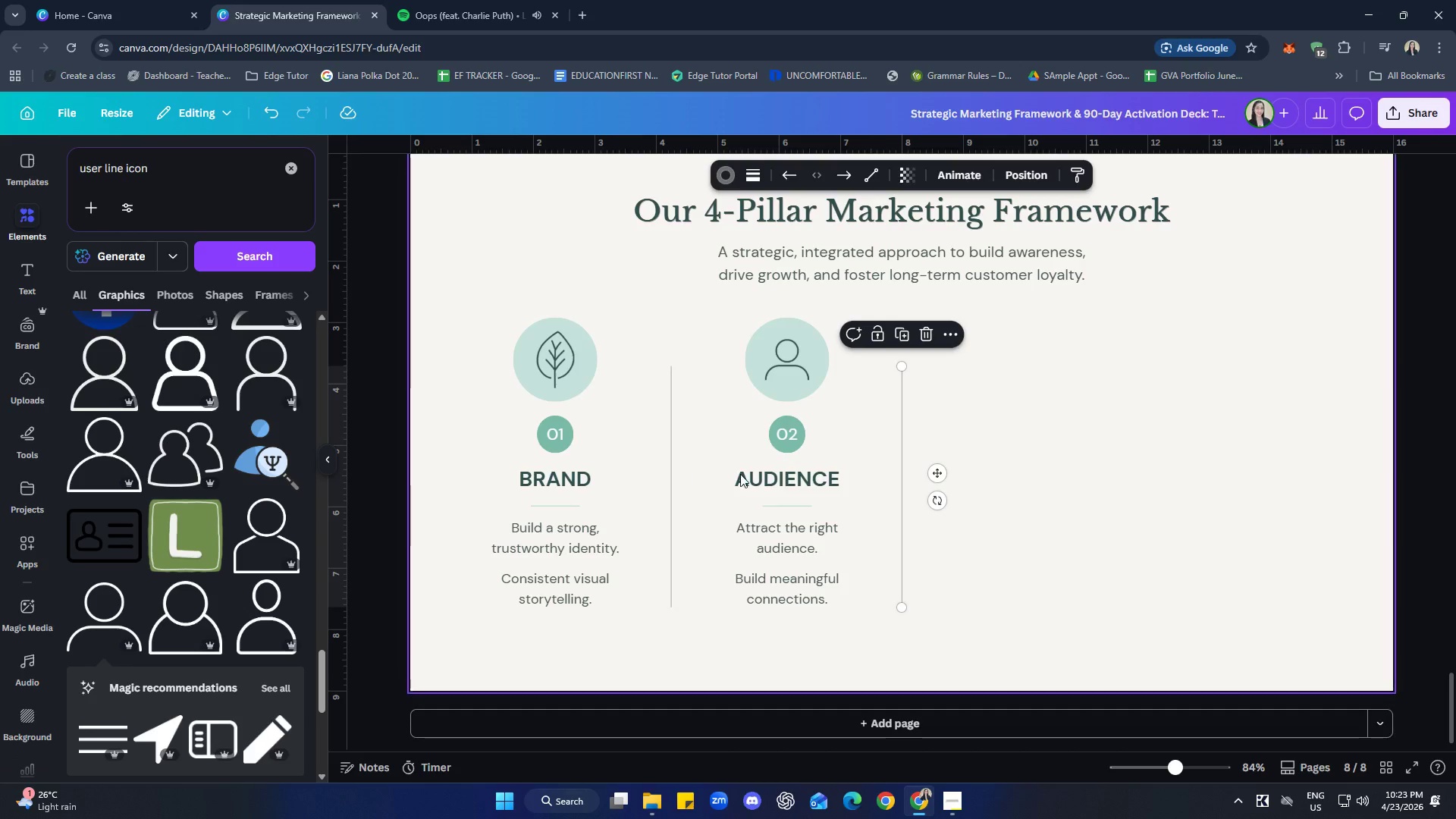 
left_click([1038, 520])
 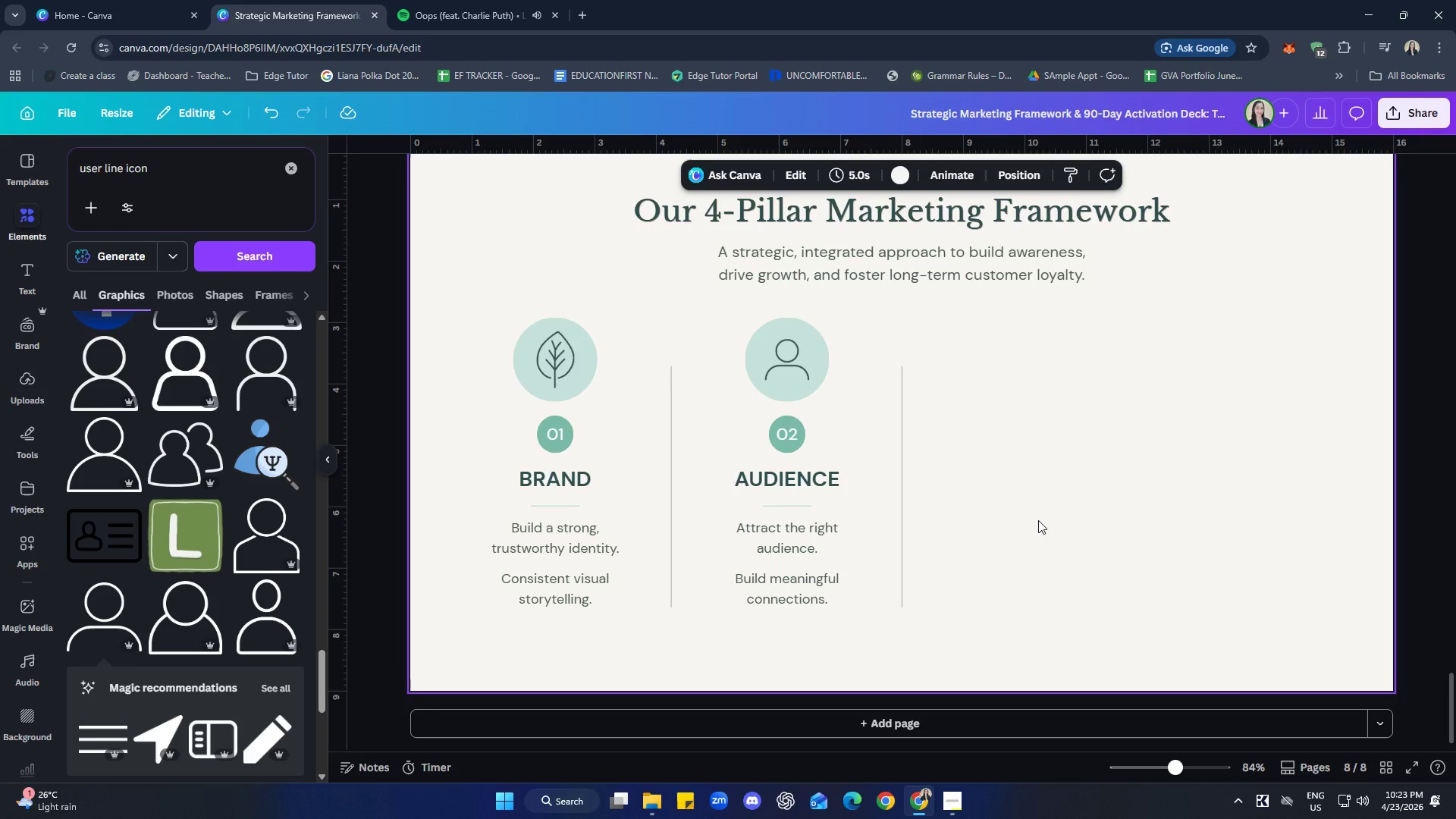 
wait(6.55)
 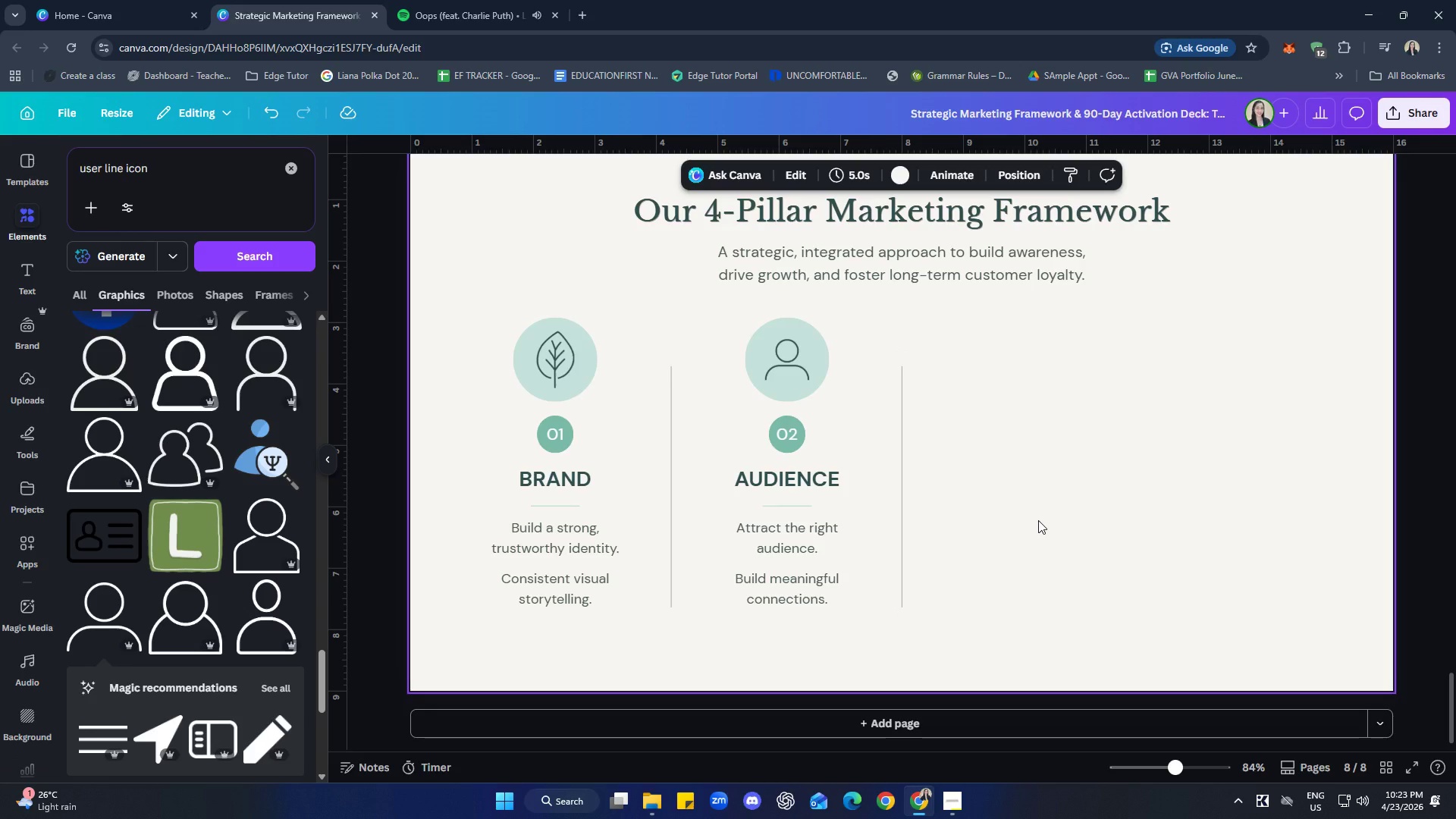 
left_click([1065, 354])
 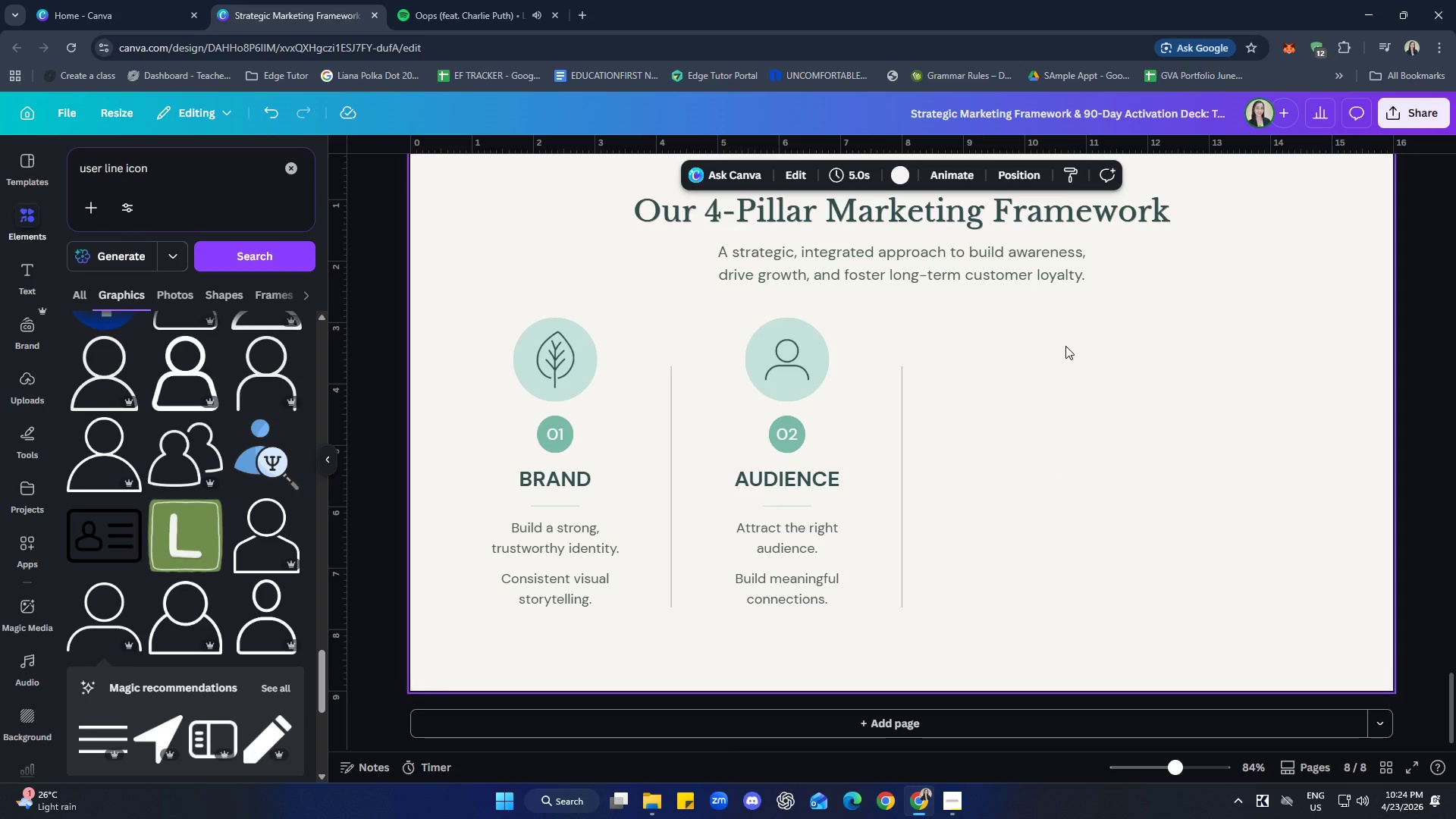 
wait(8.24)
 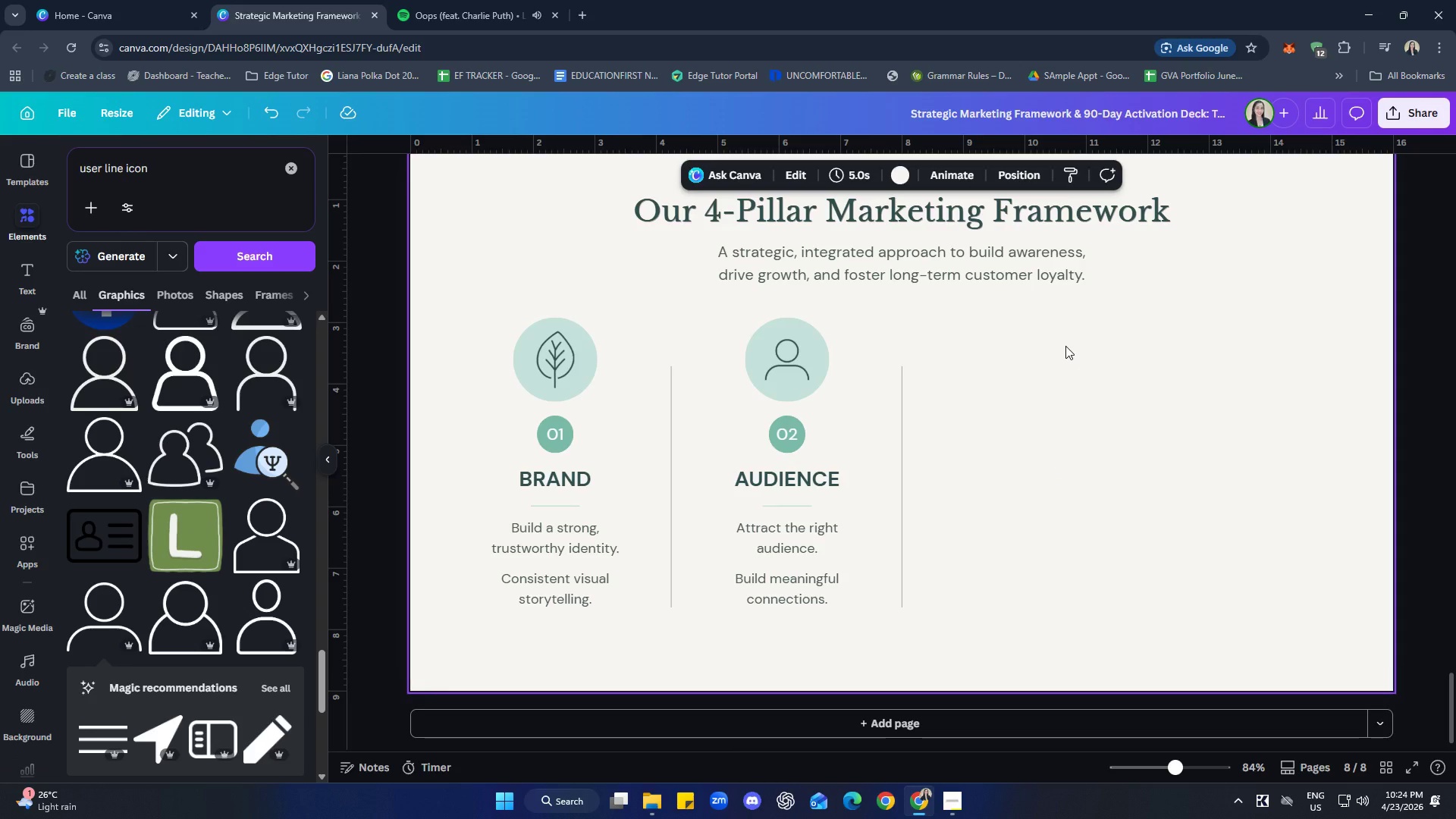 
scroll: coordinate [278, 441], scroll_direction: up, amount: 9.0
 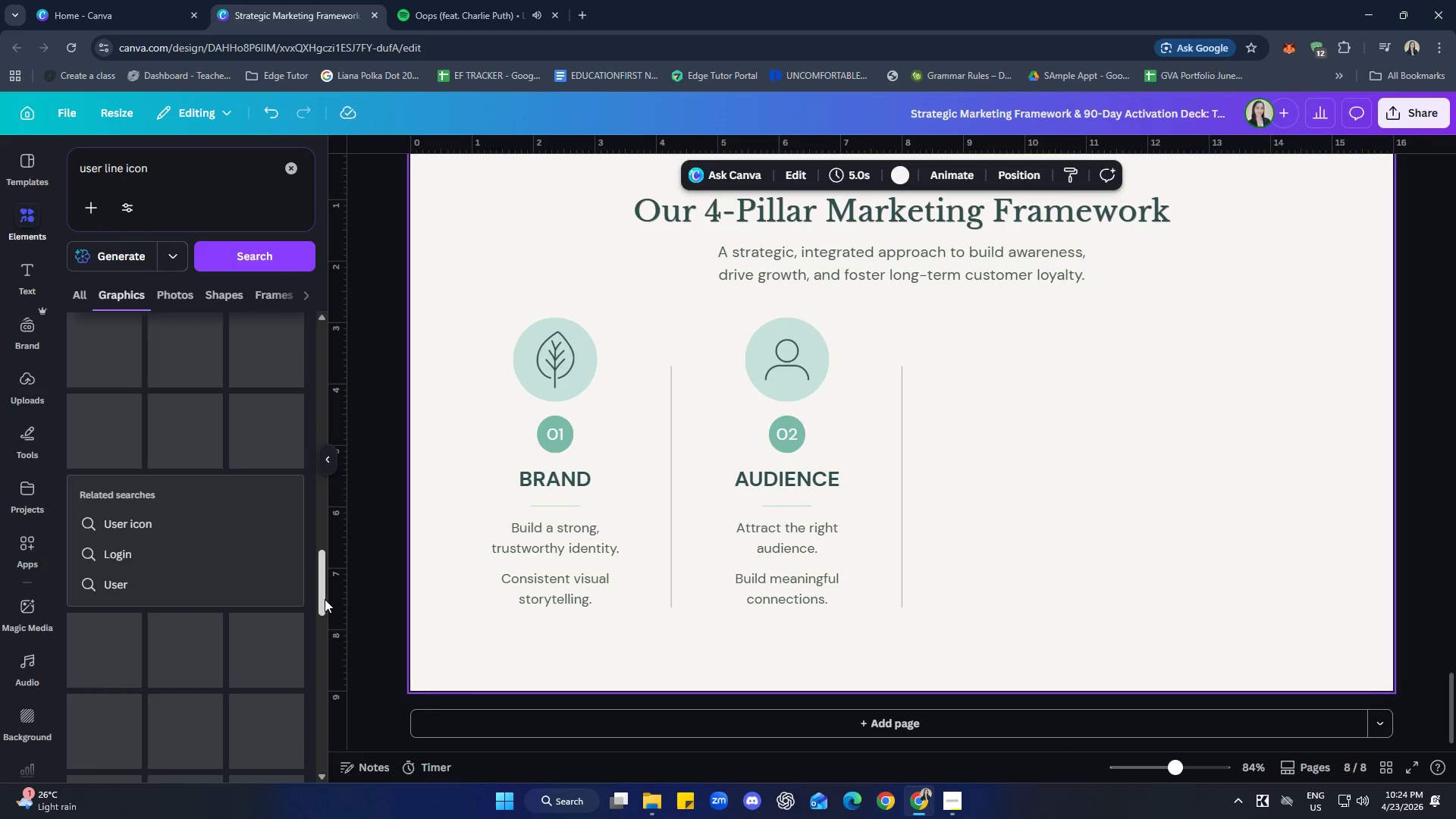 
left_click_drag(start_coordinate=[325, 599], to_coordinate=[326, 362])
 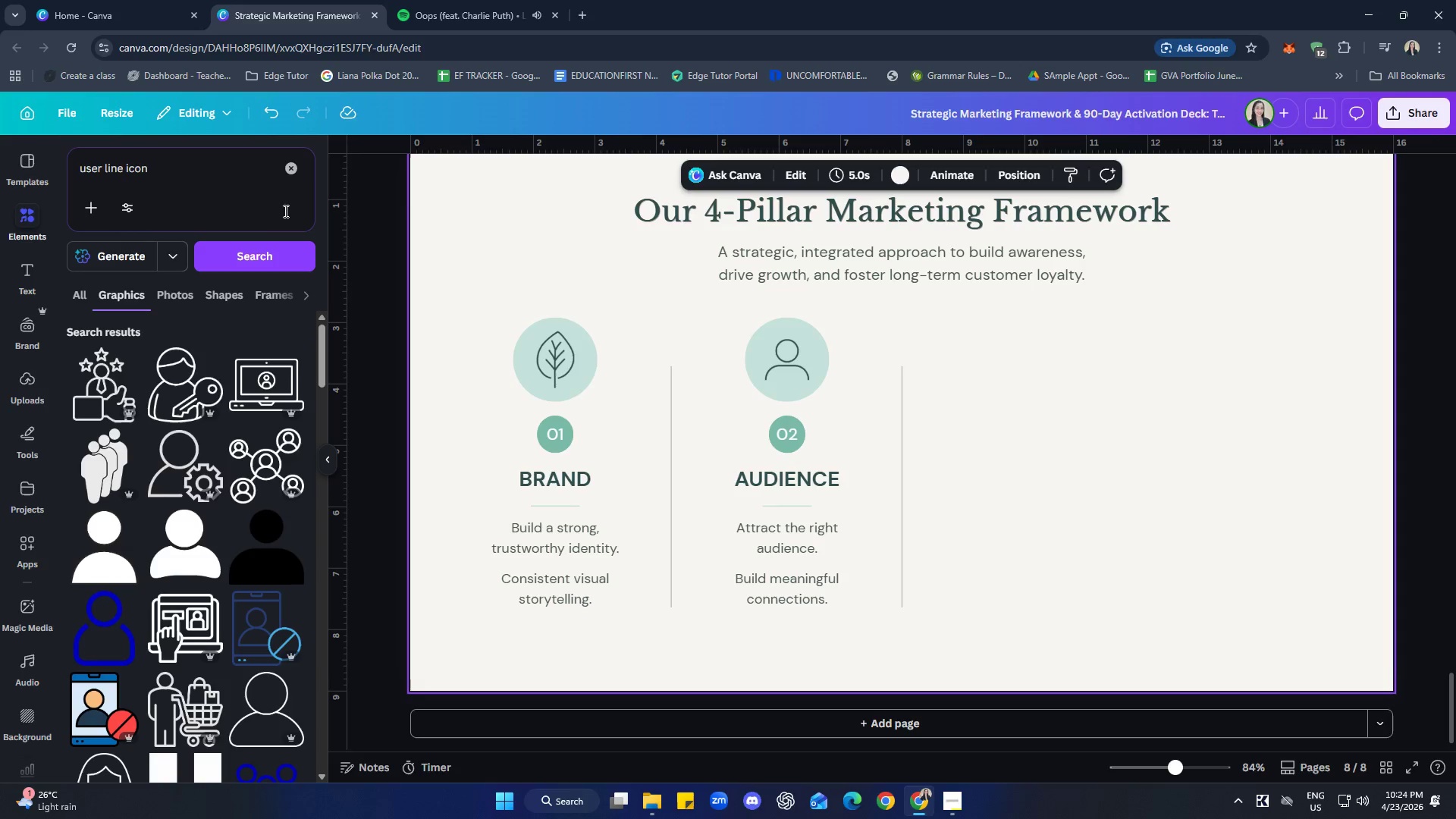 
left_click([295, 161])
 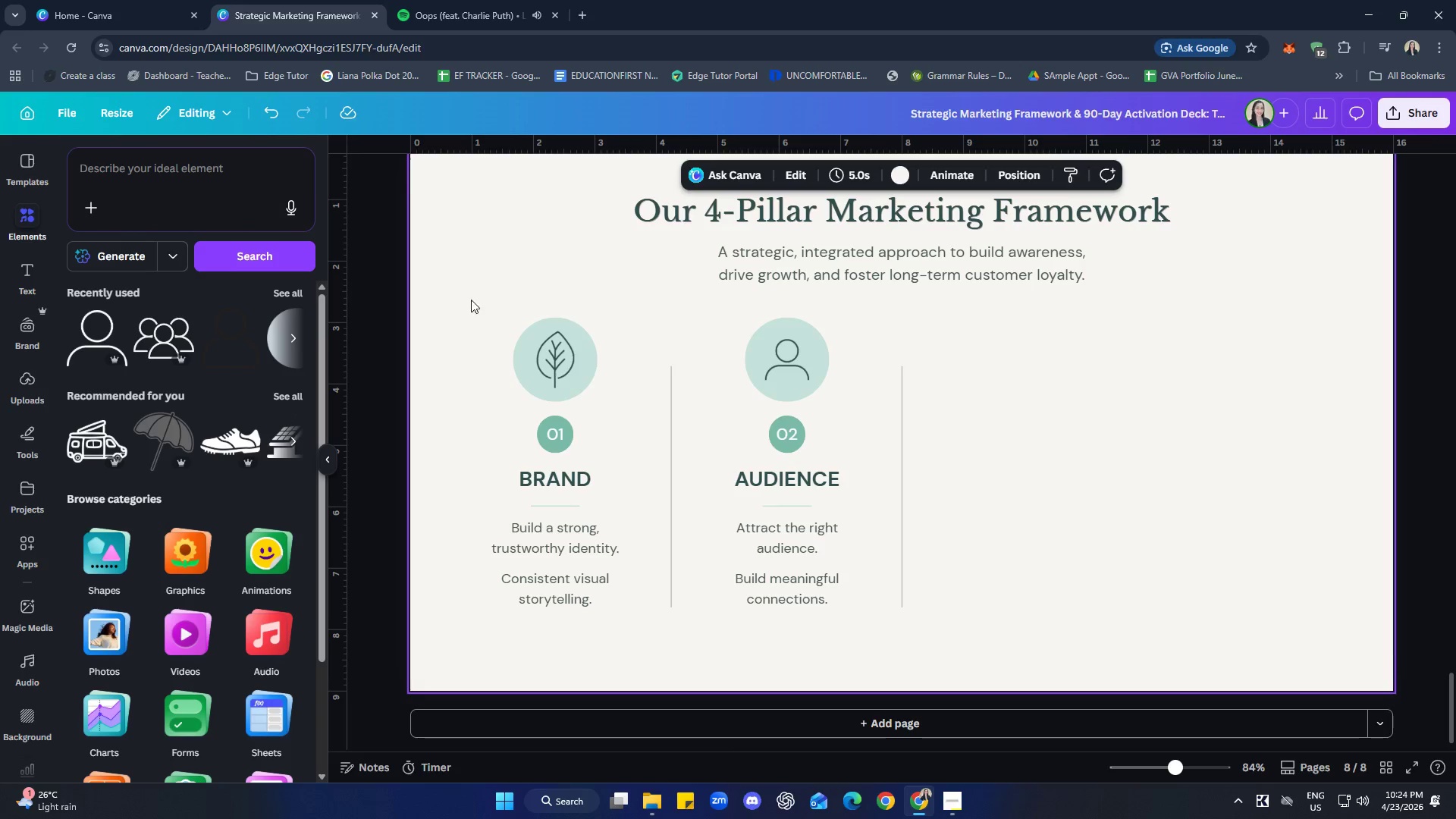 
left_click([1071, 465])
 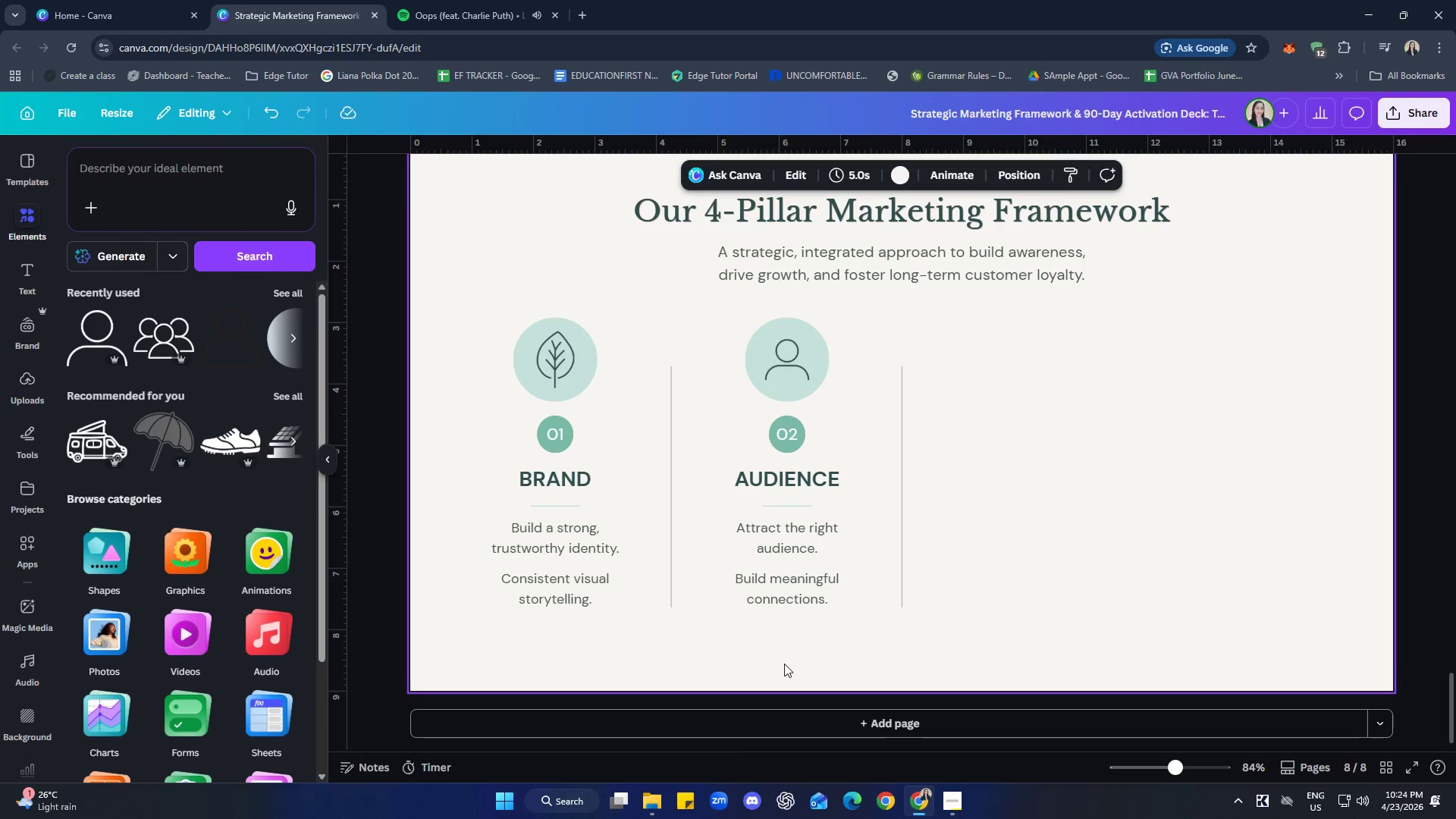 
left_click_drag(start_coordinate=[831, 654], to_coordinate=[720, 332])
 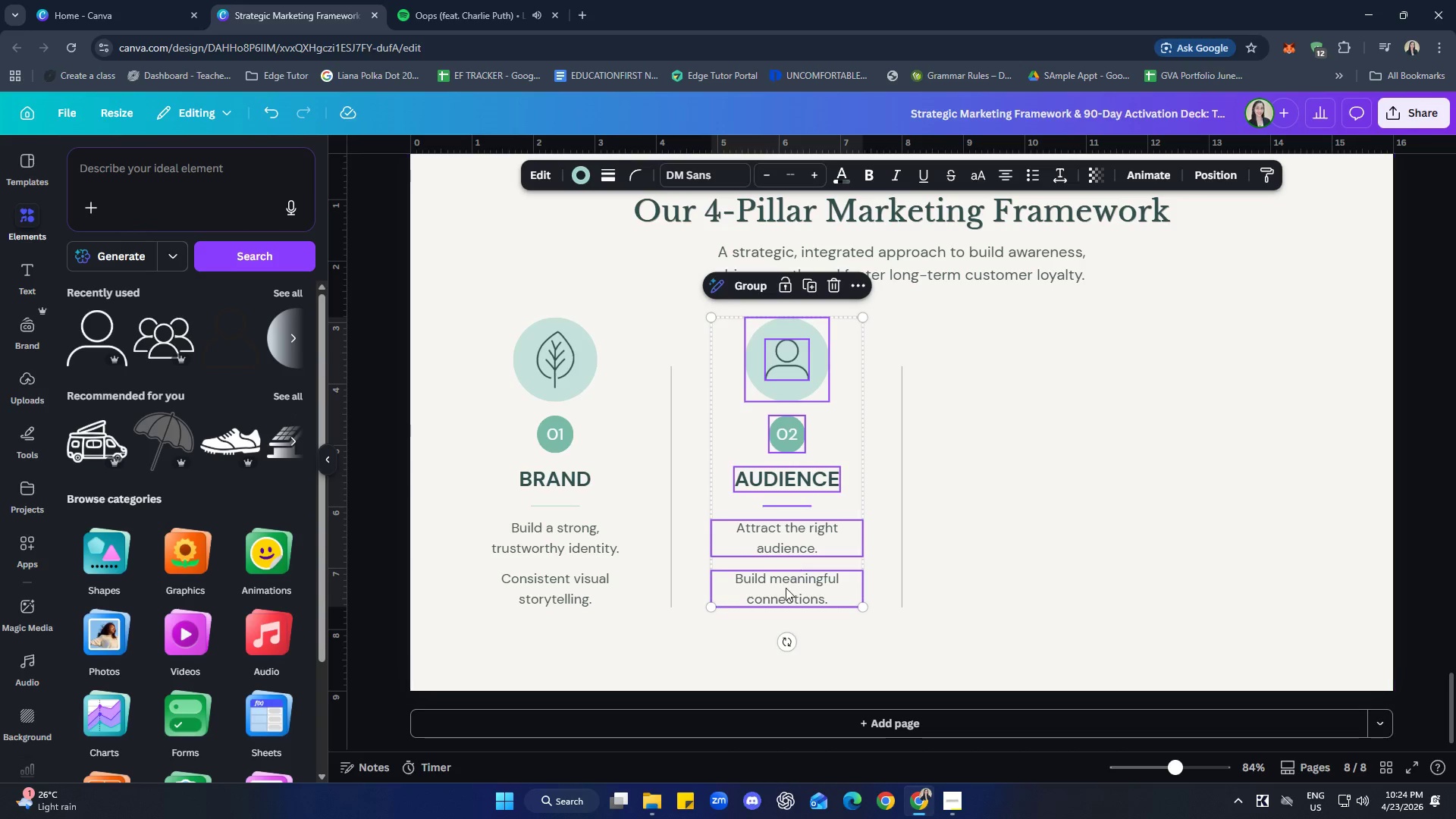 
key(Control+ControlLeft)
 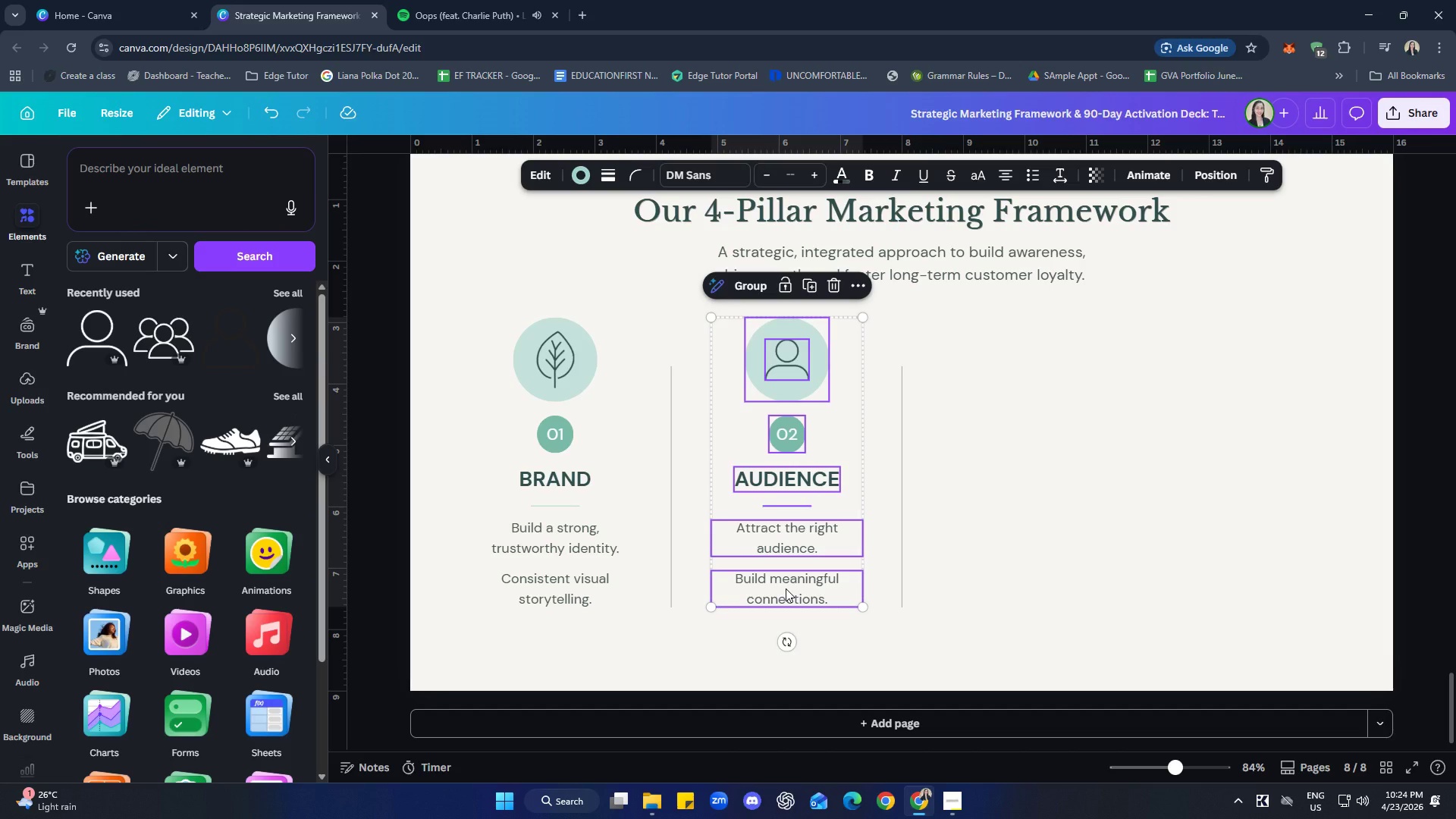 
key(Control+C)
 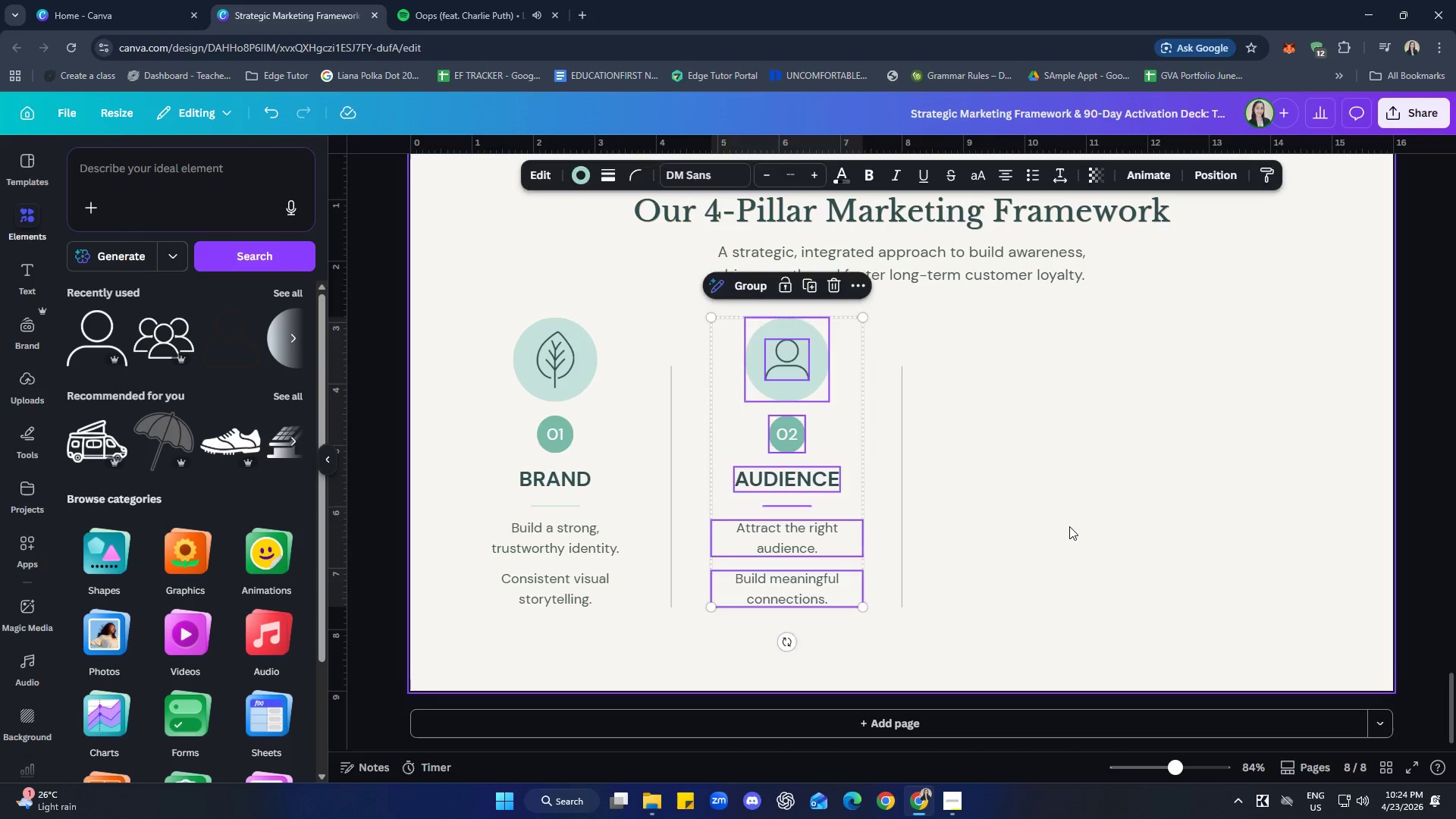 
key(Control+ControlLeft)
 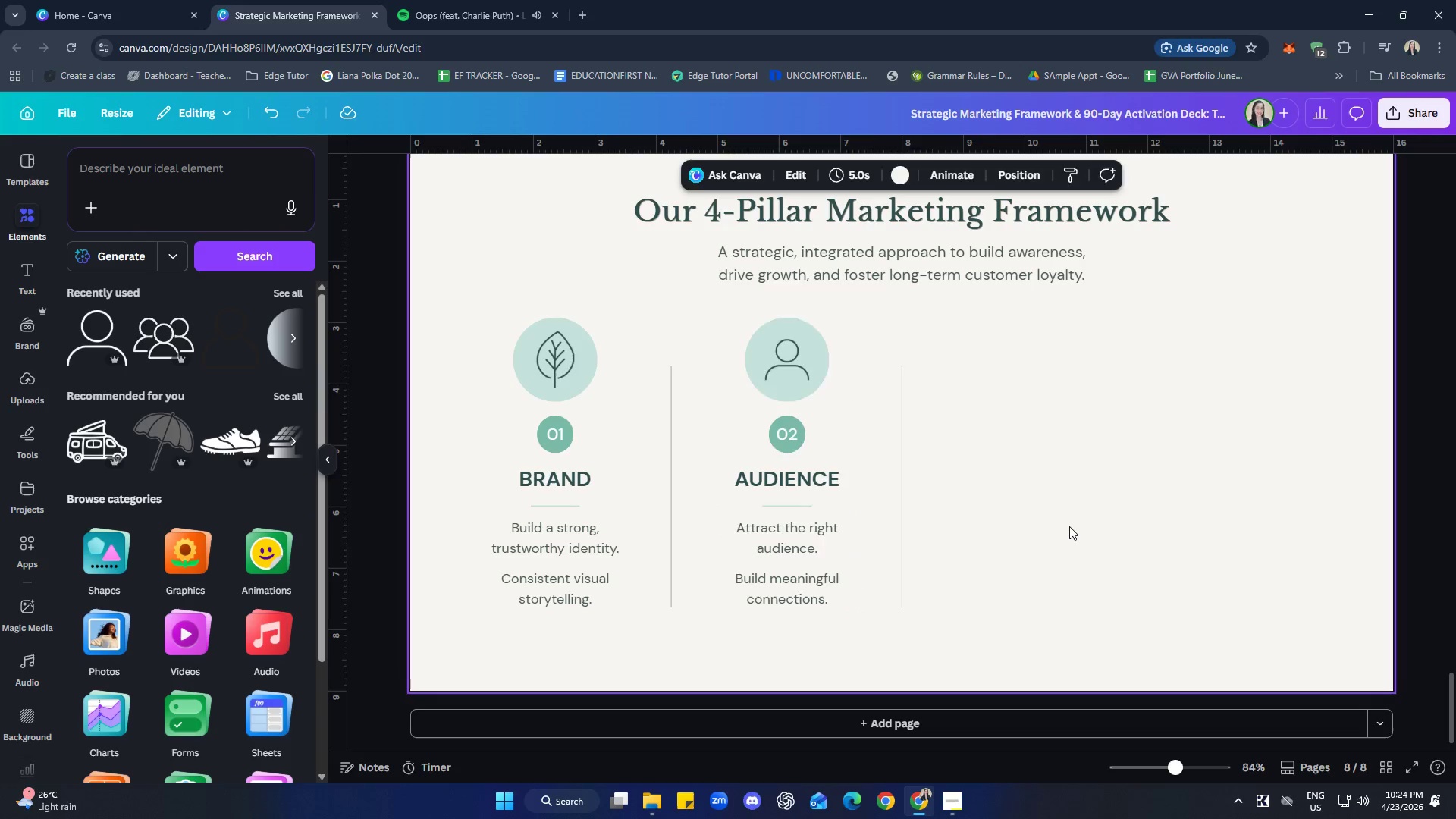 
key(Control+V)
 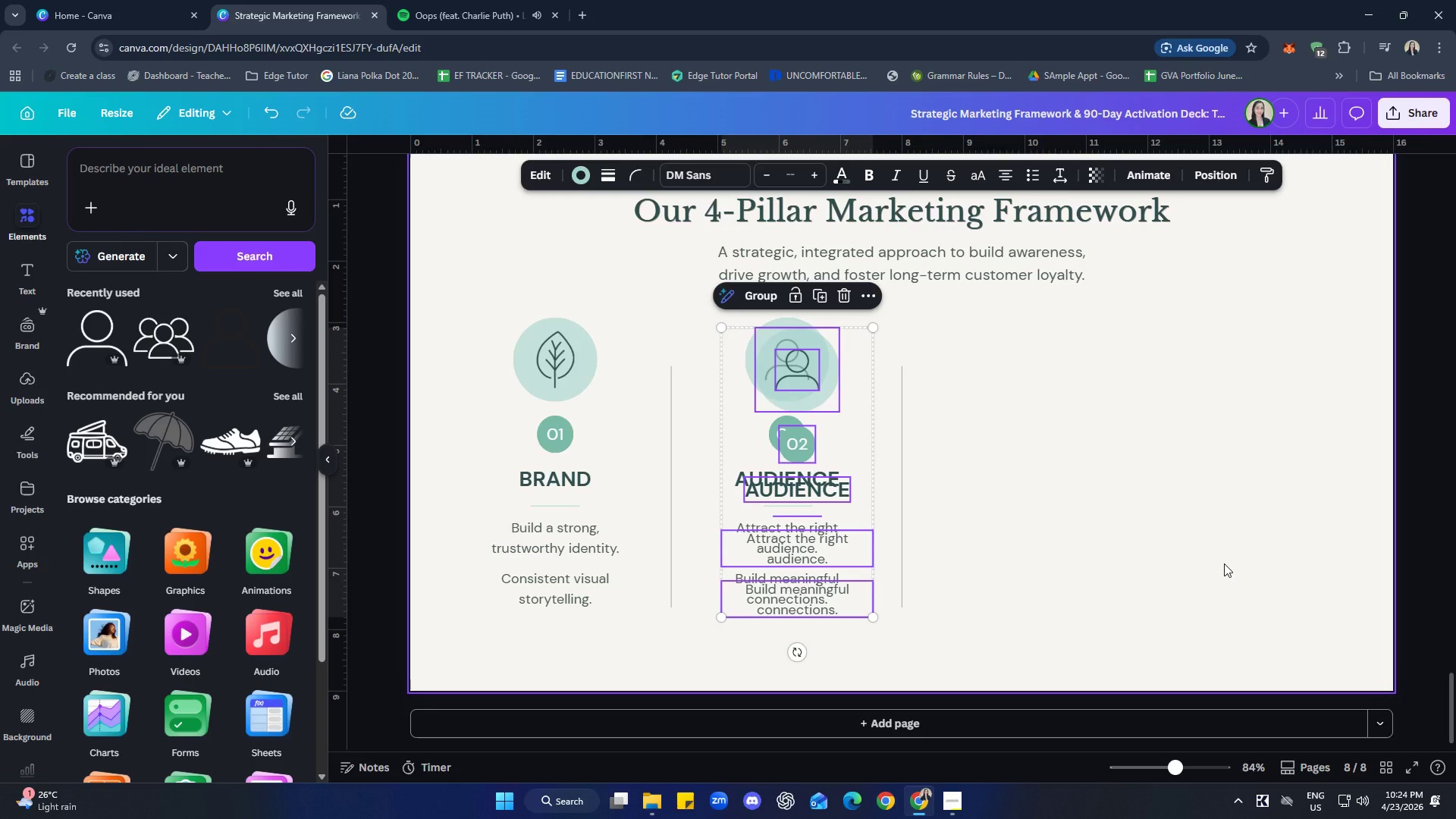 
hold_key(key=ArrowRight, duration=0.72)
 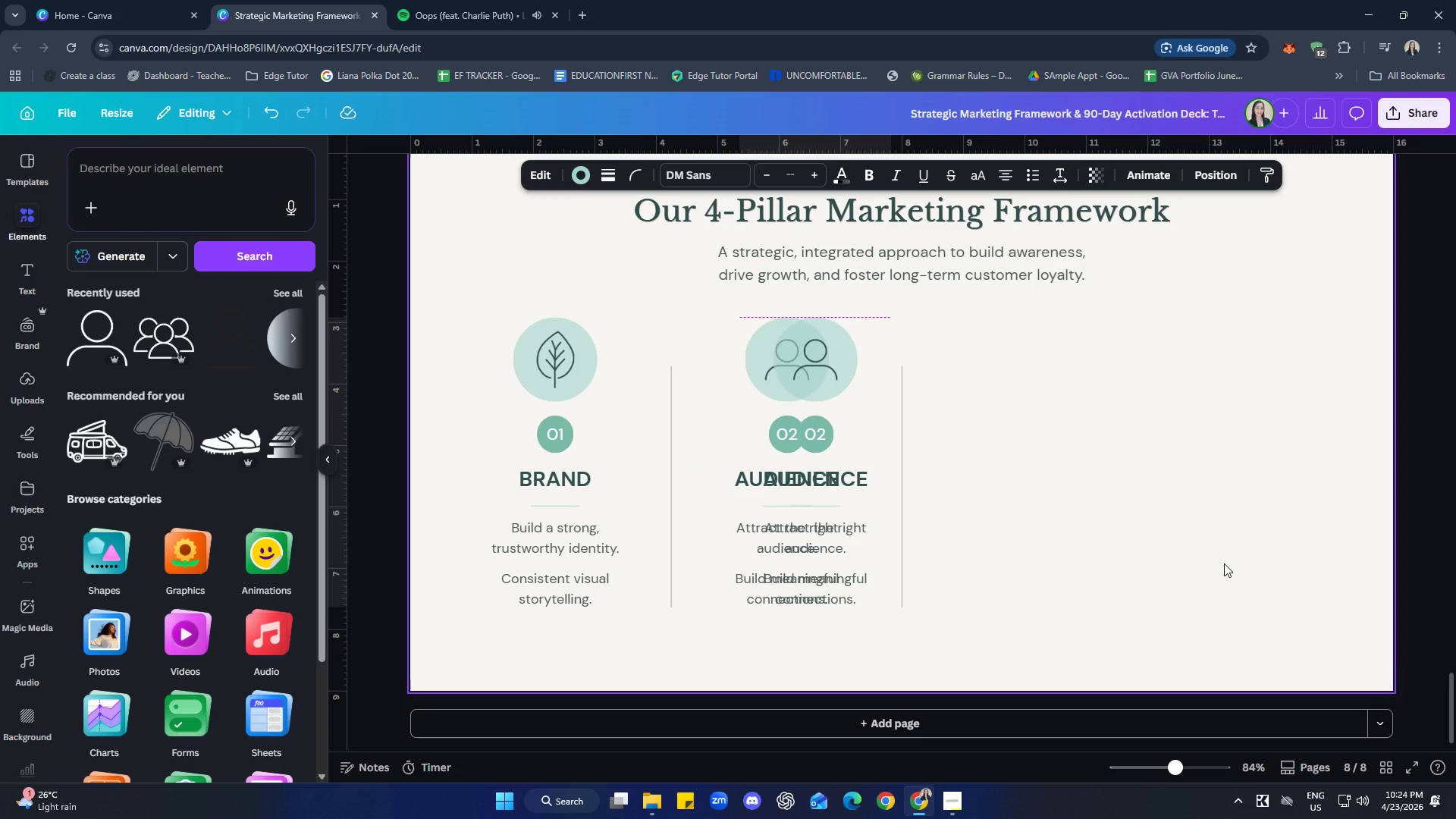 
key(ArrowUp)
 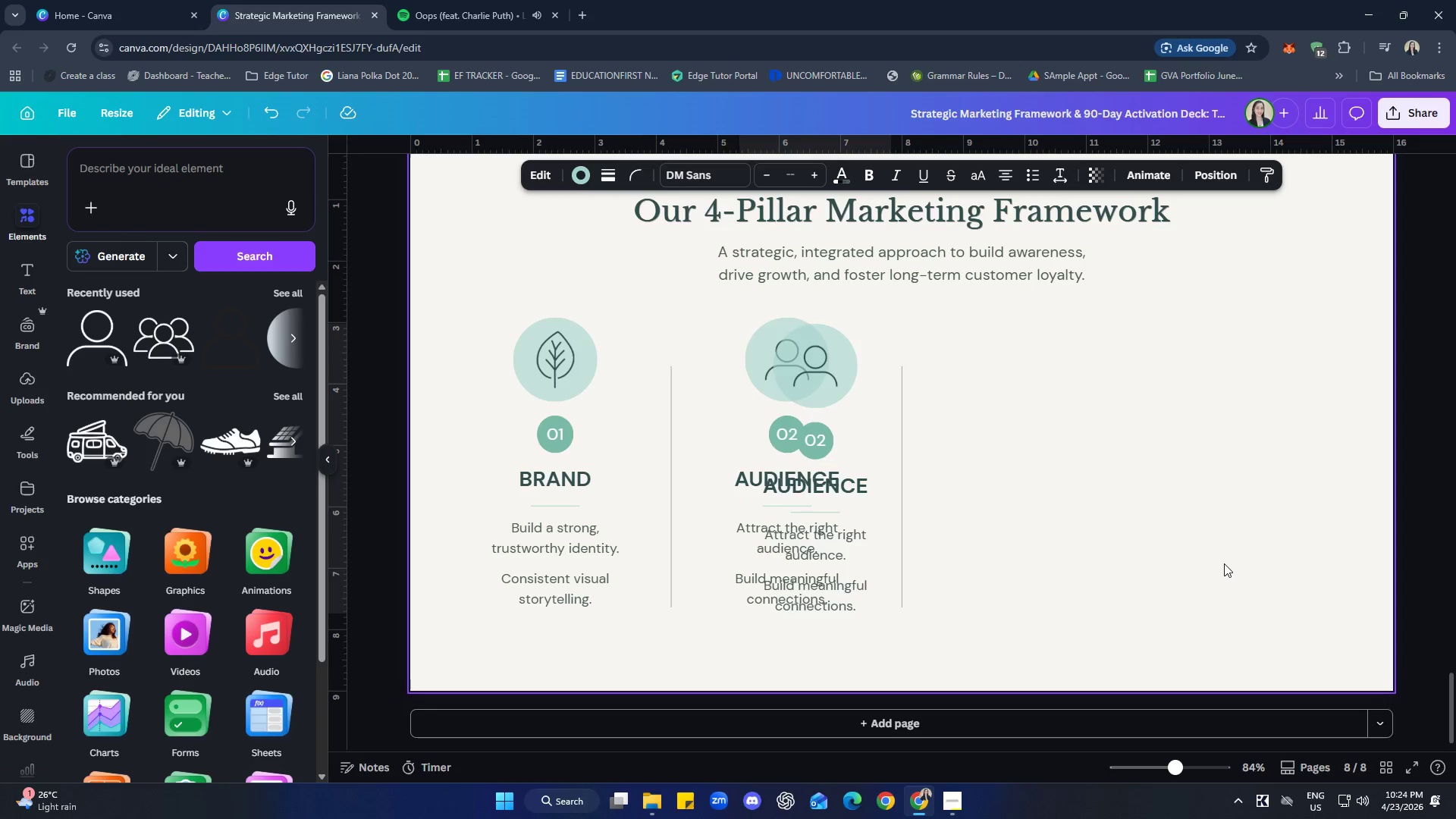 
key(ArrowUp)
 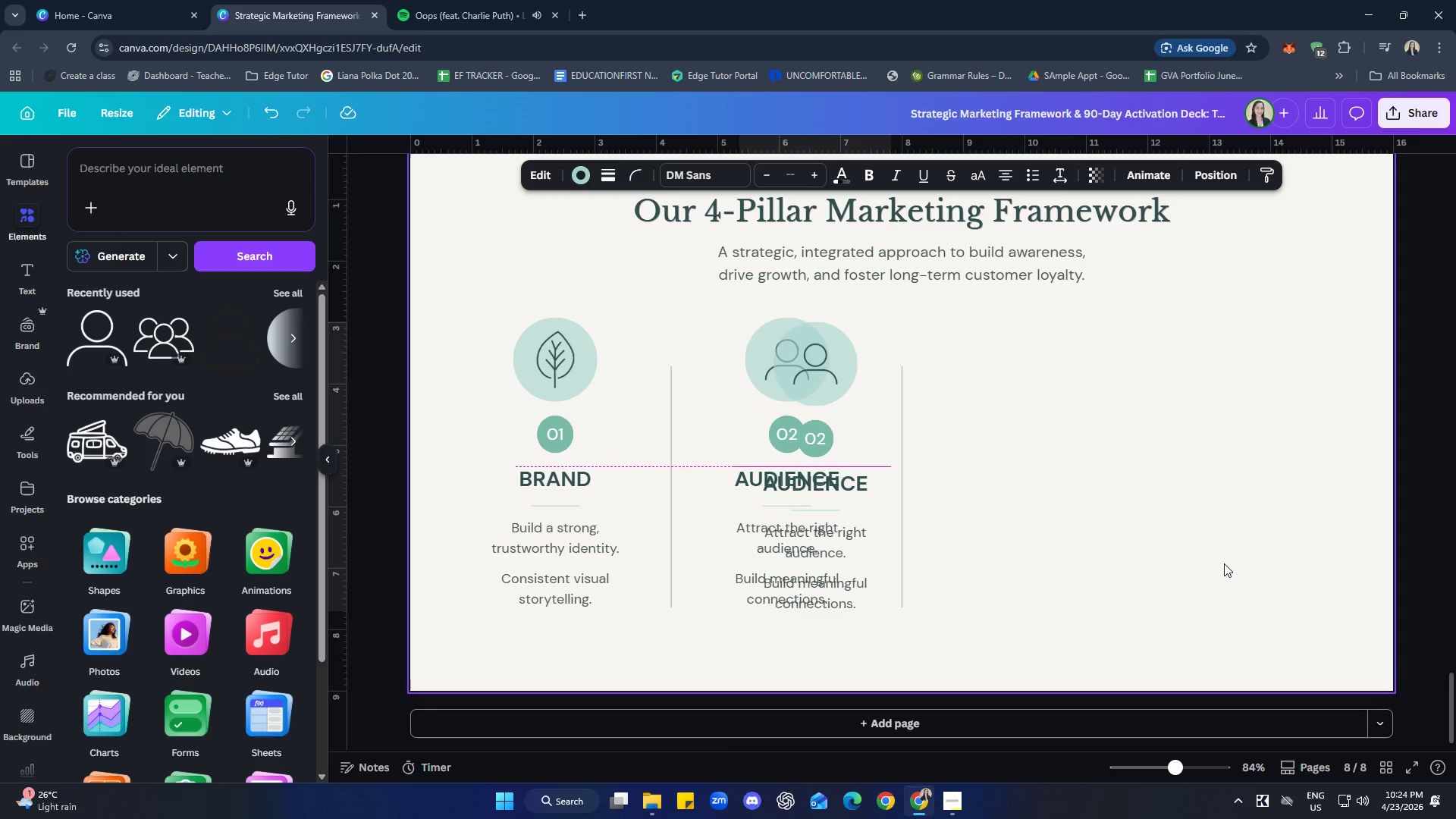 
key(ArrowUp)
 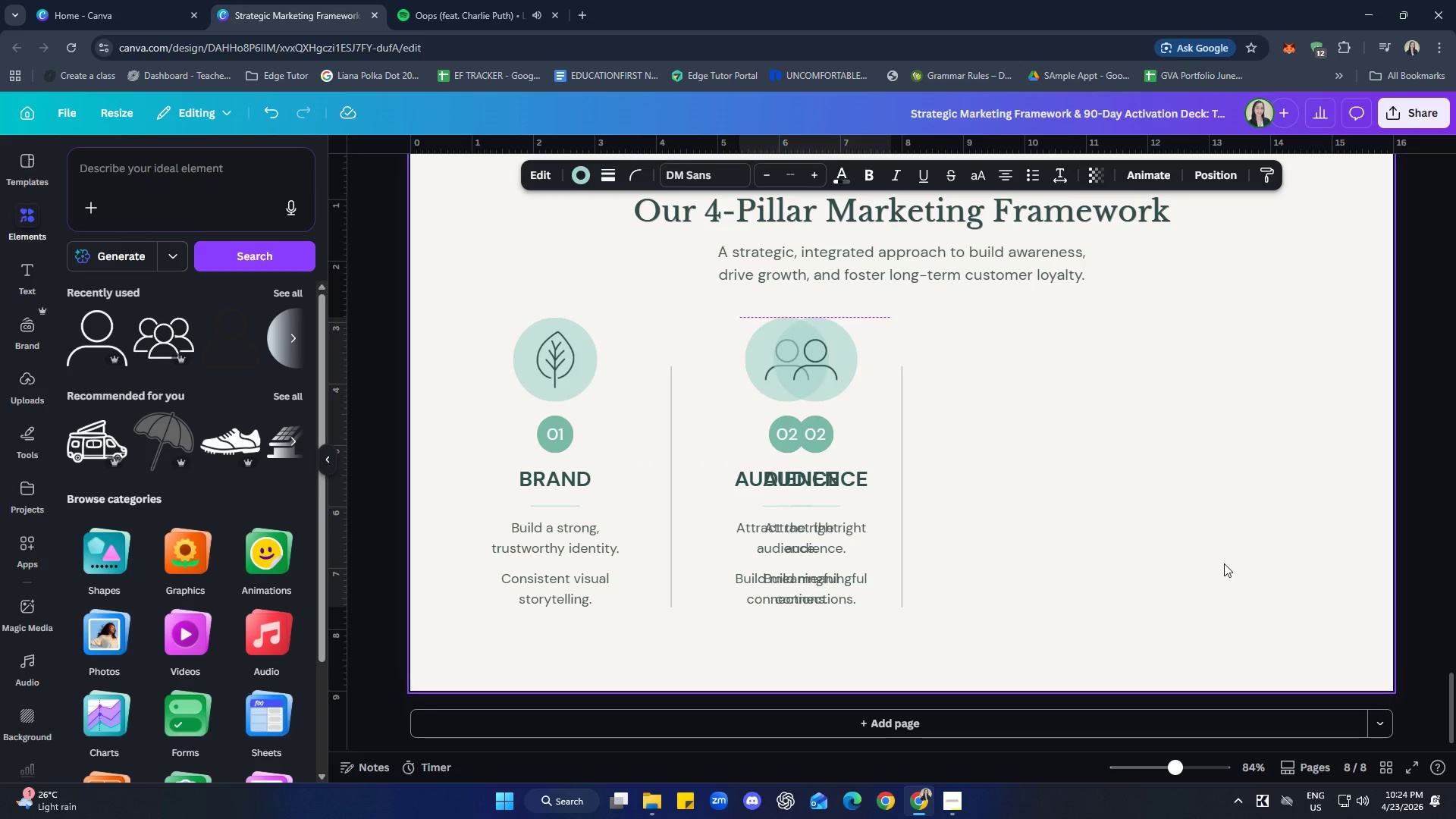 
key(ArrowUp)
 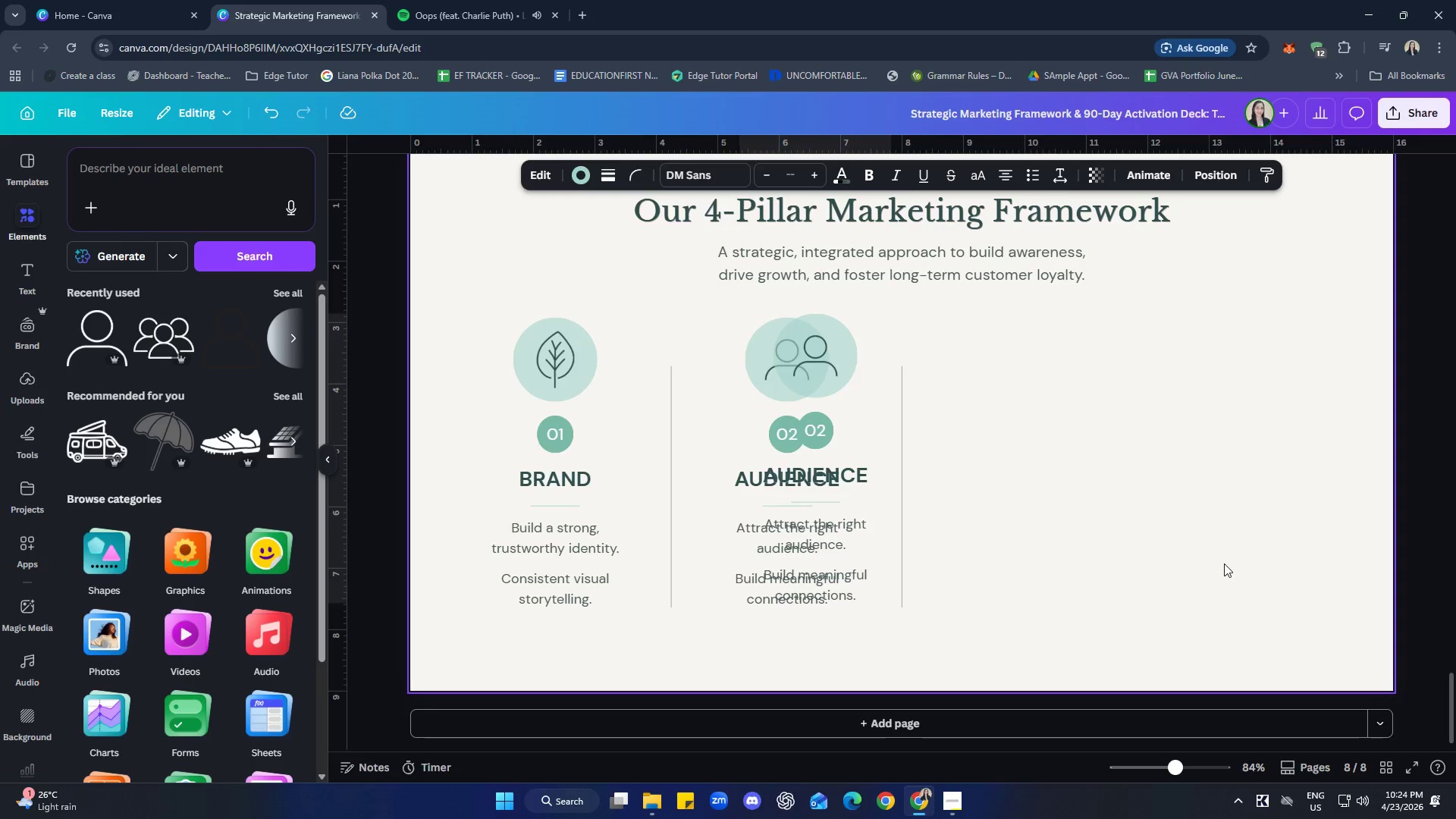 
key(ArrowDown)
 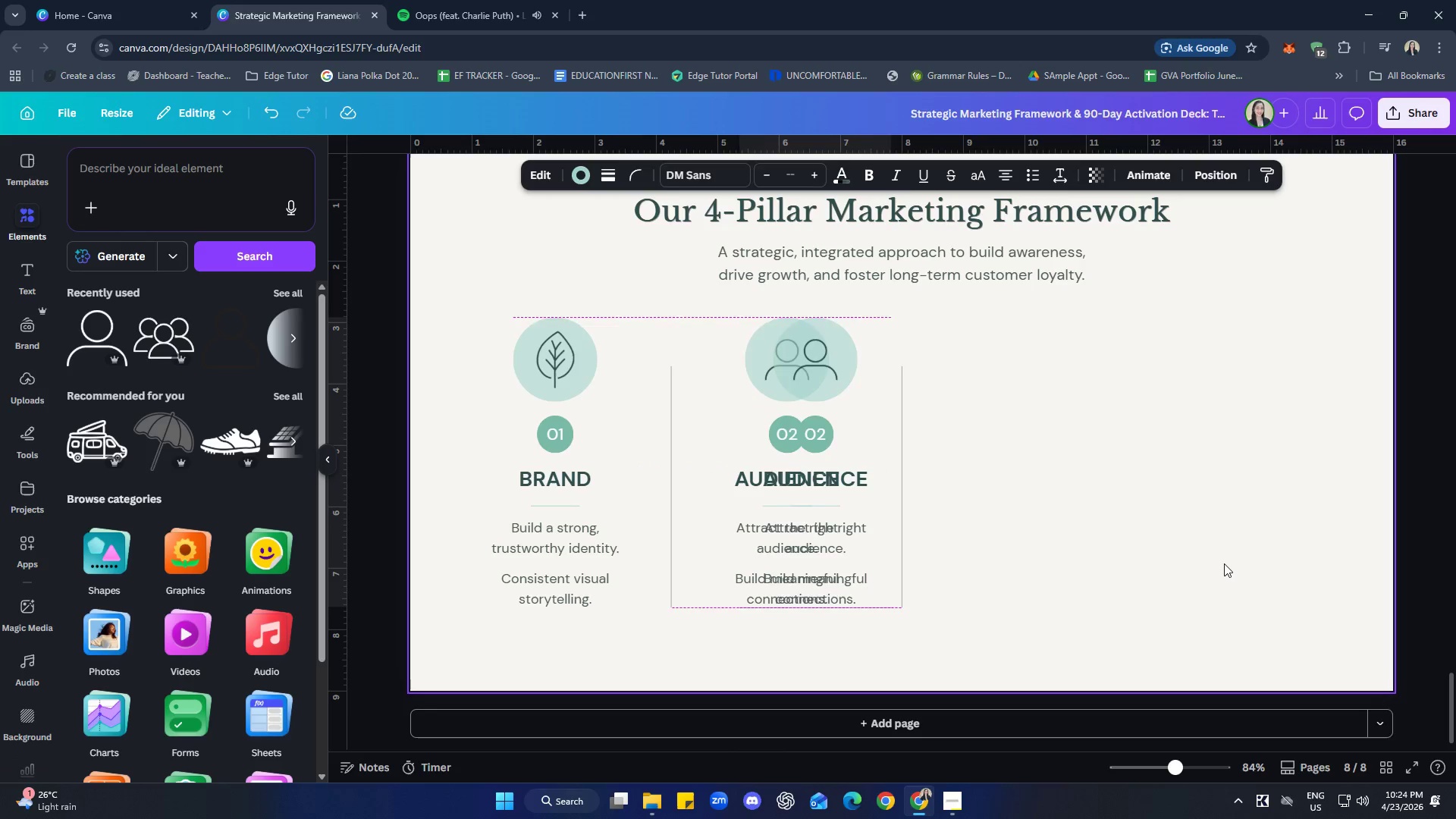 
hold_key(key=ArrowRight, duration=1.5)
 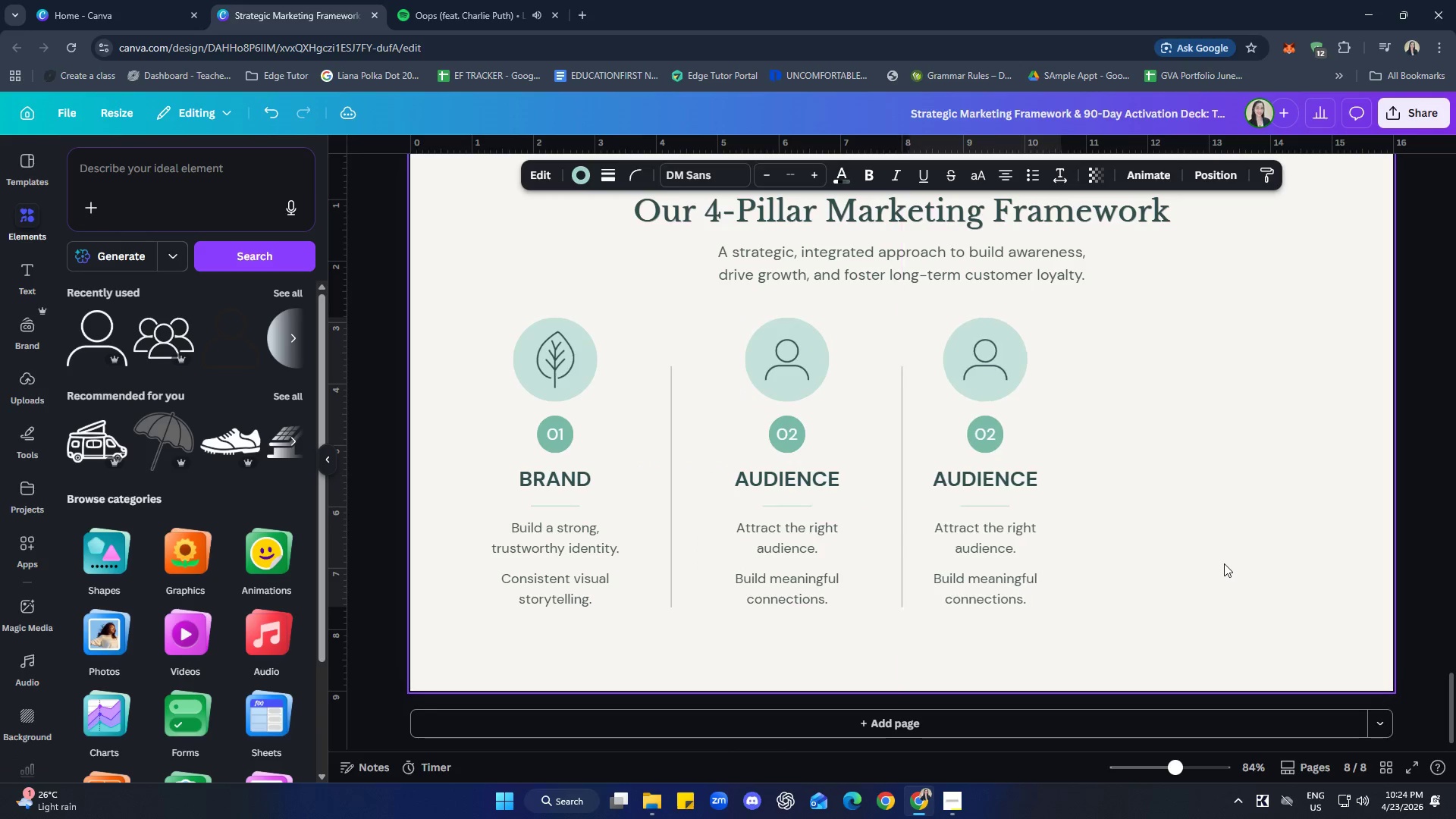 
hold_key(key=ArrowRight, duration=0.66)
 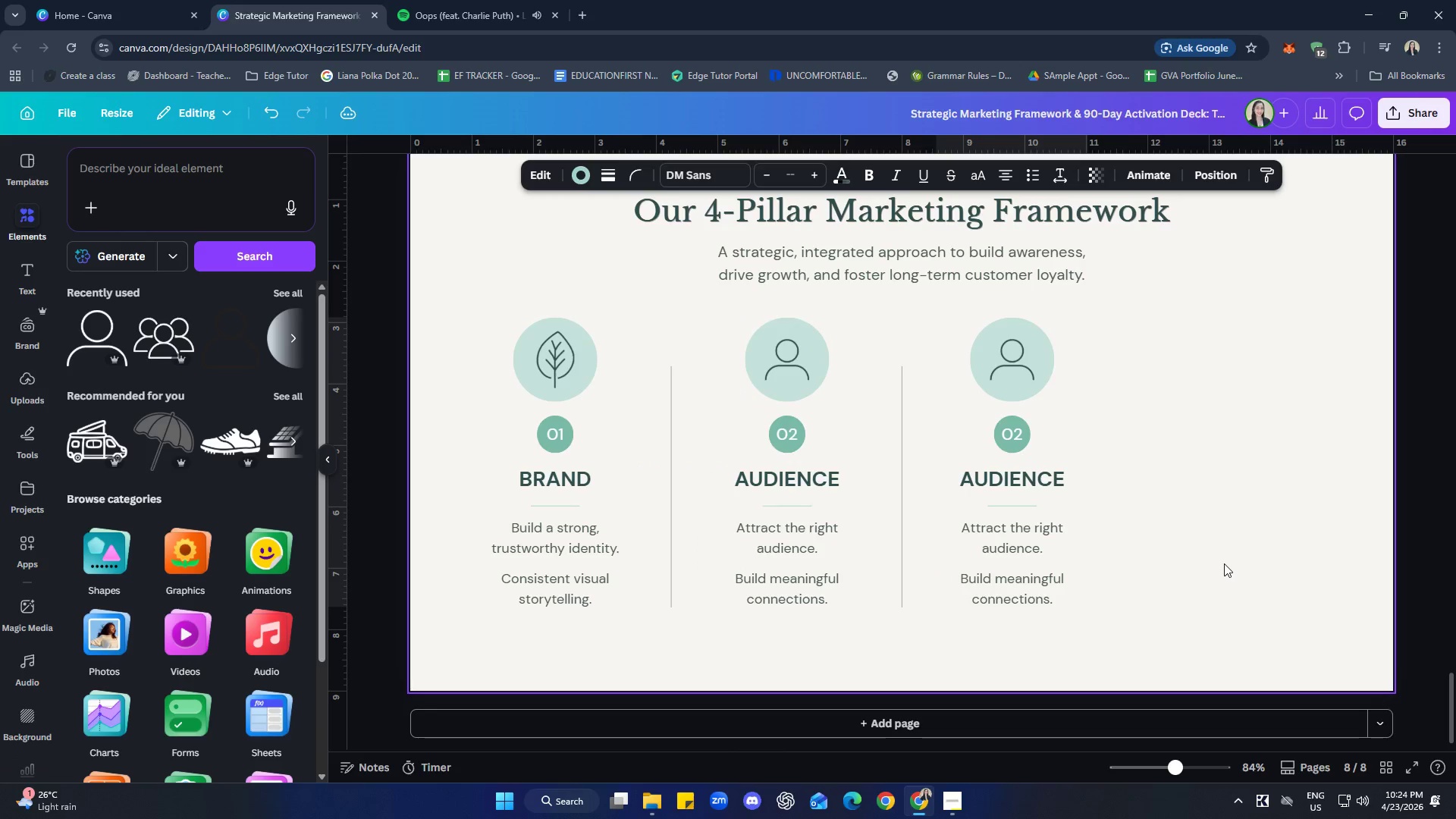 
key(ArrowRight)
 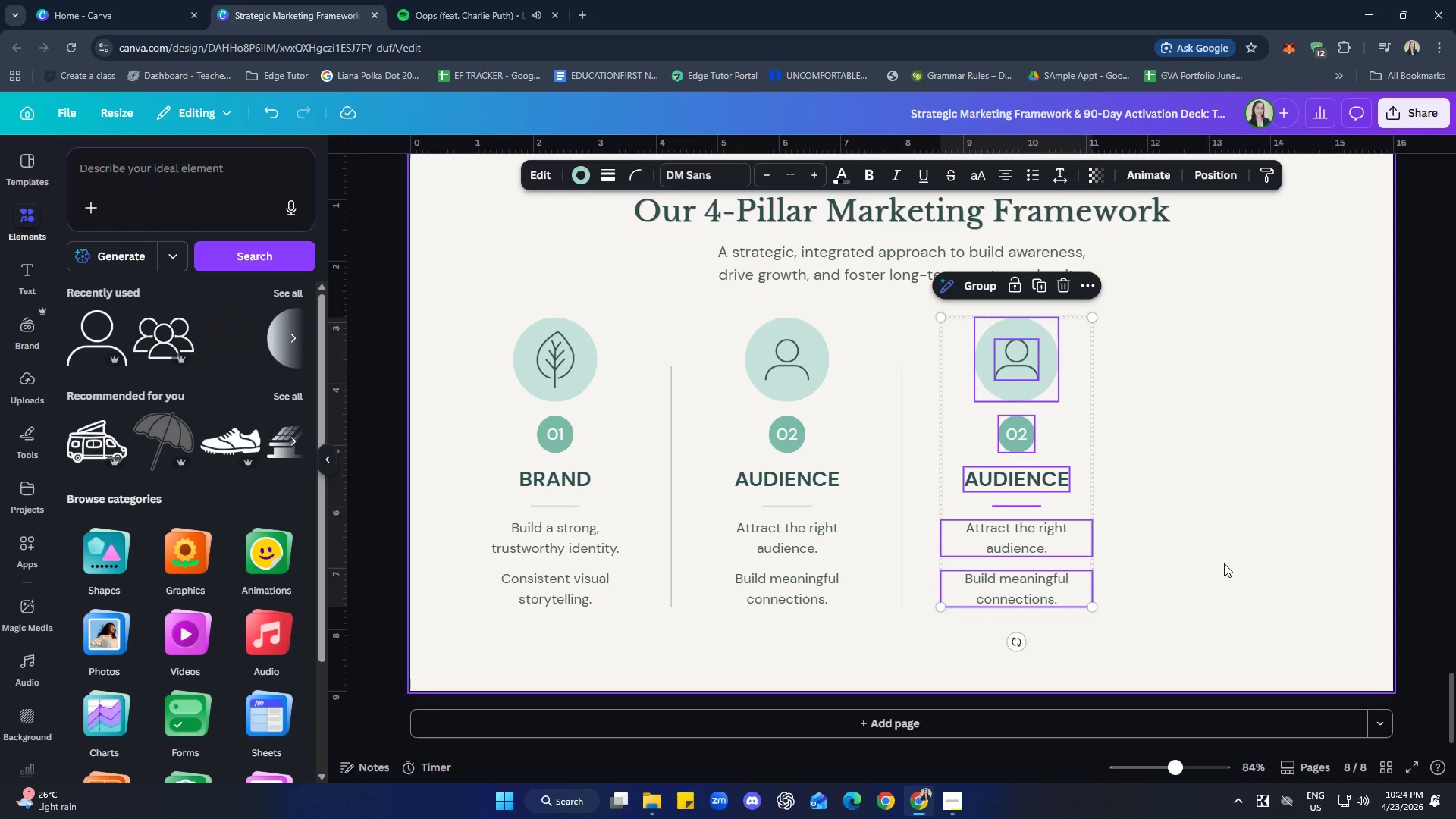 
left_click([1232, 551])
 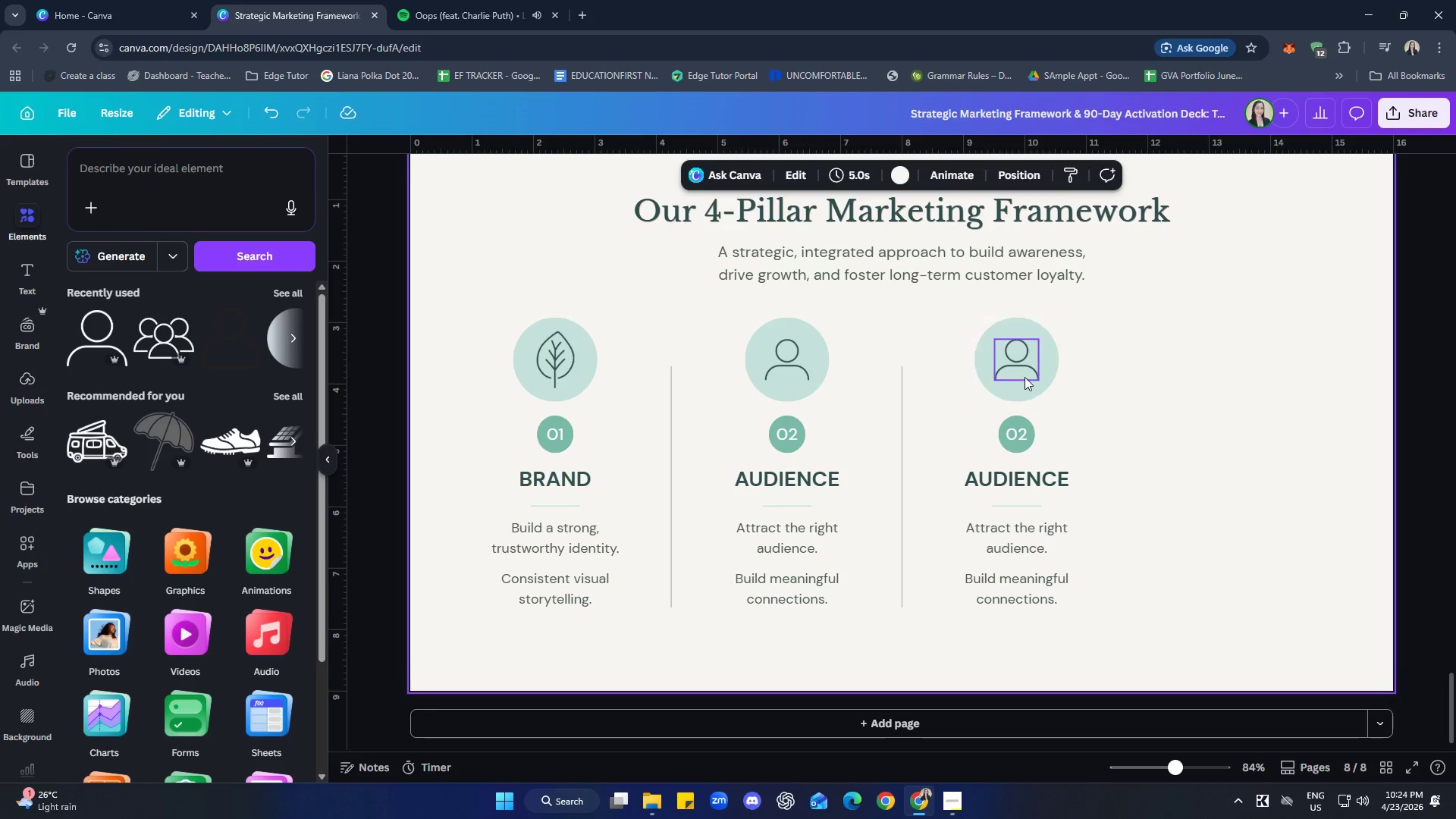 
left_click([1021, 366])
 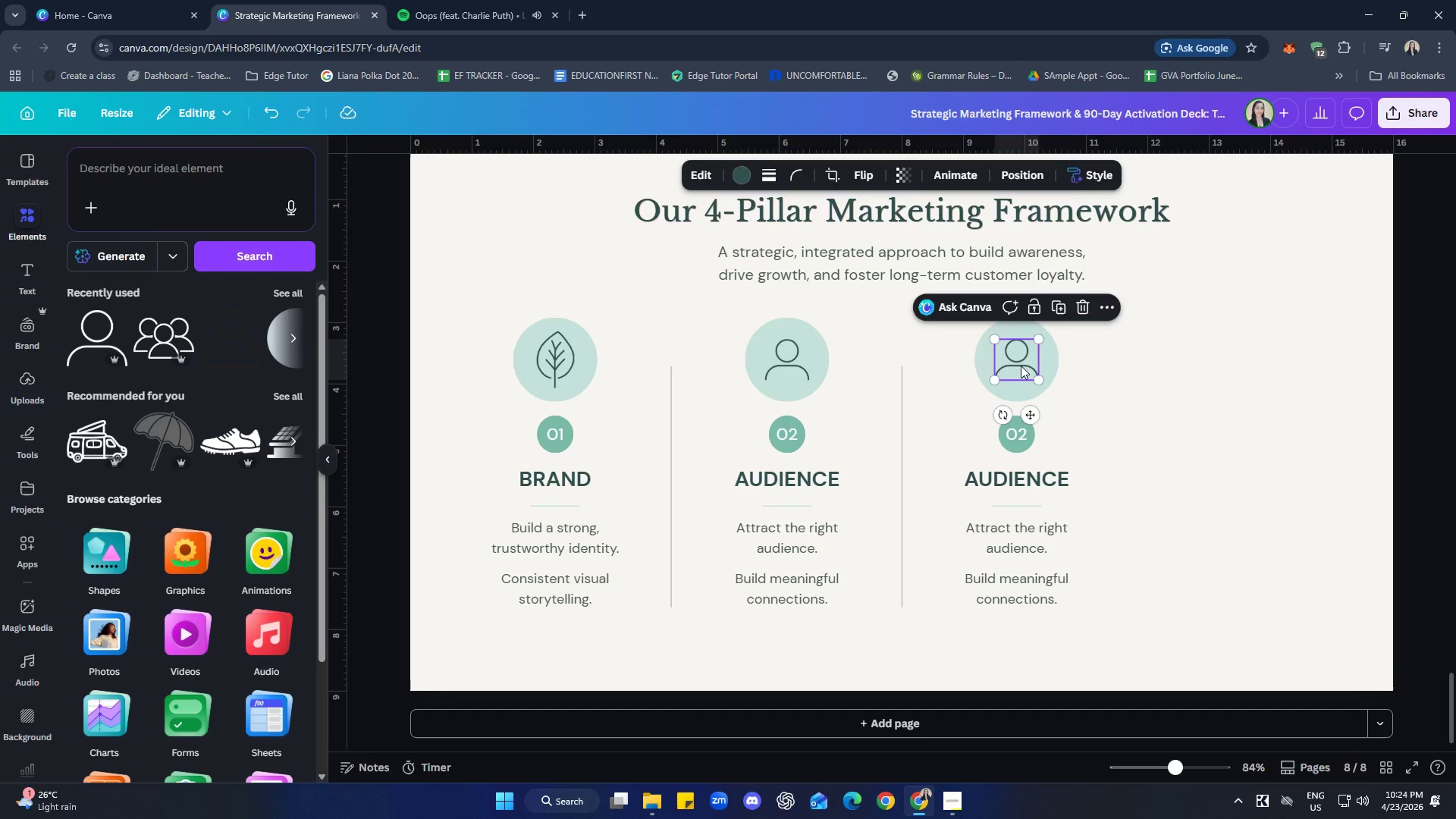 
key(Delete)
 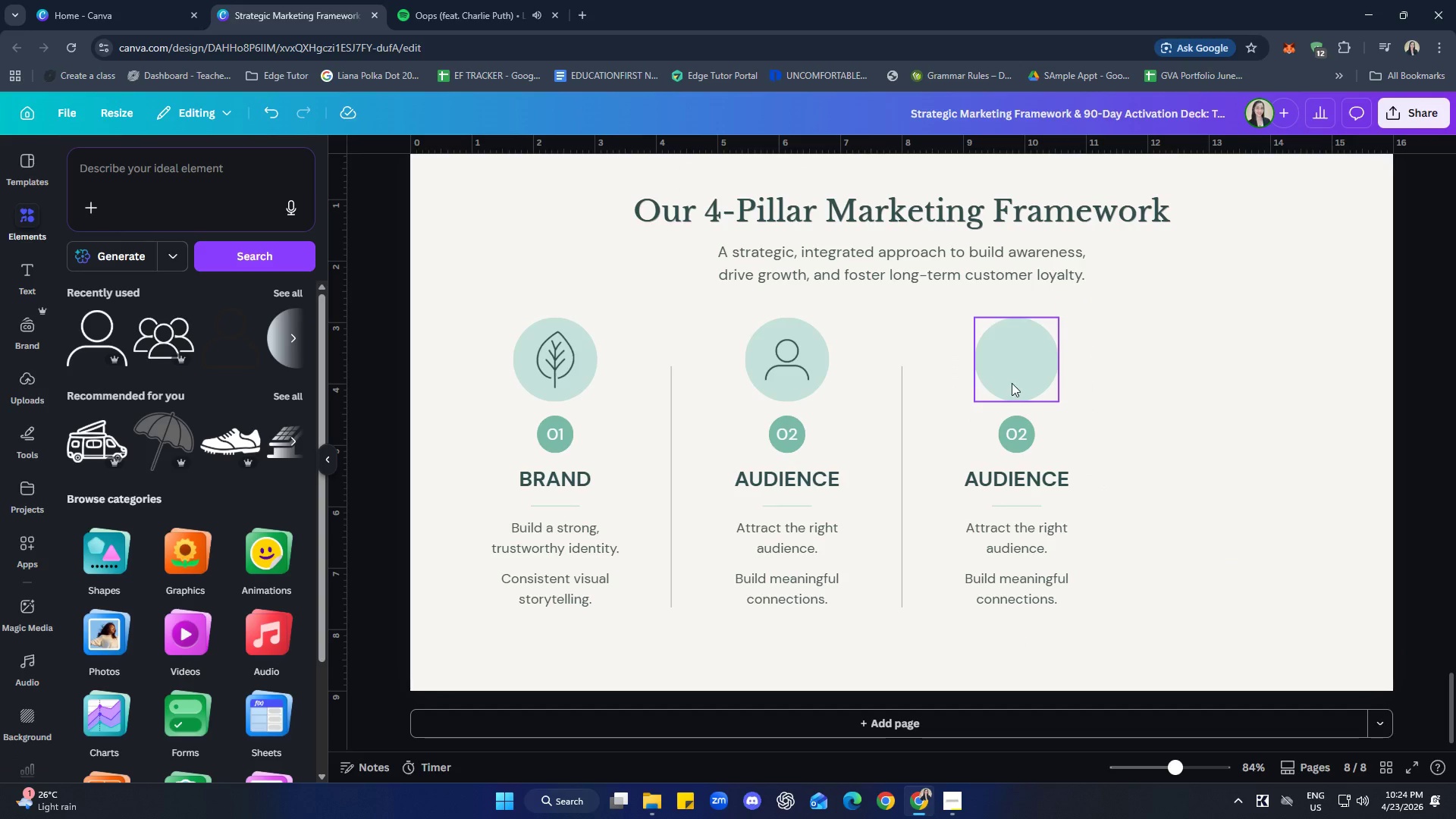 
left_click([162, 192])
 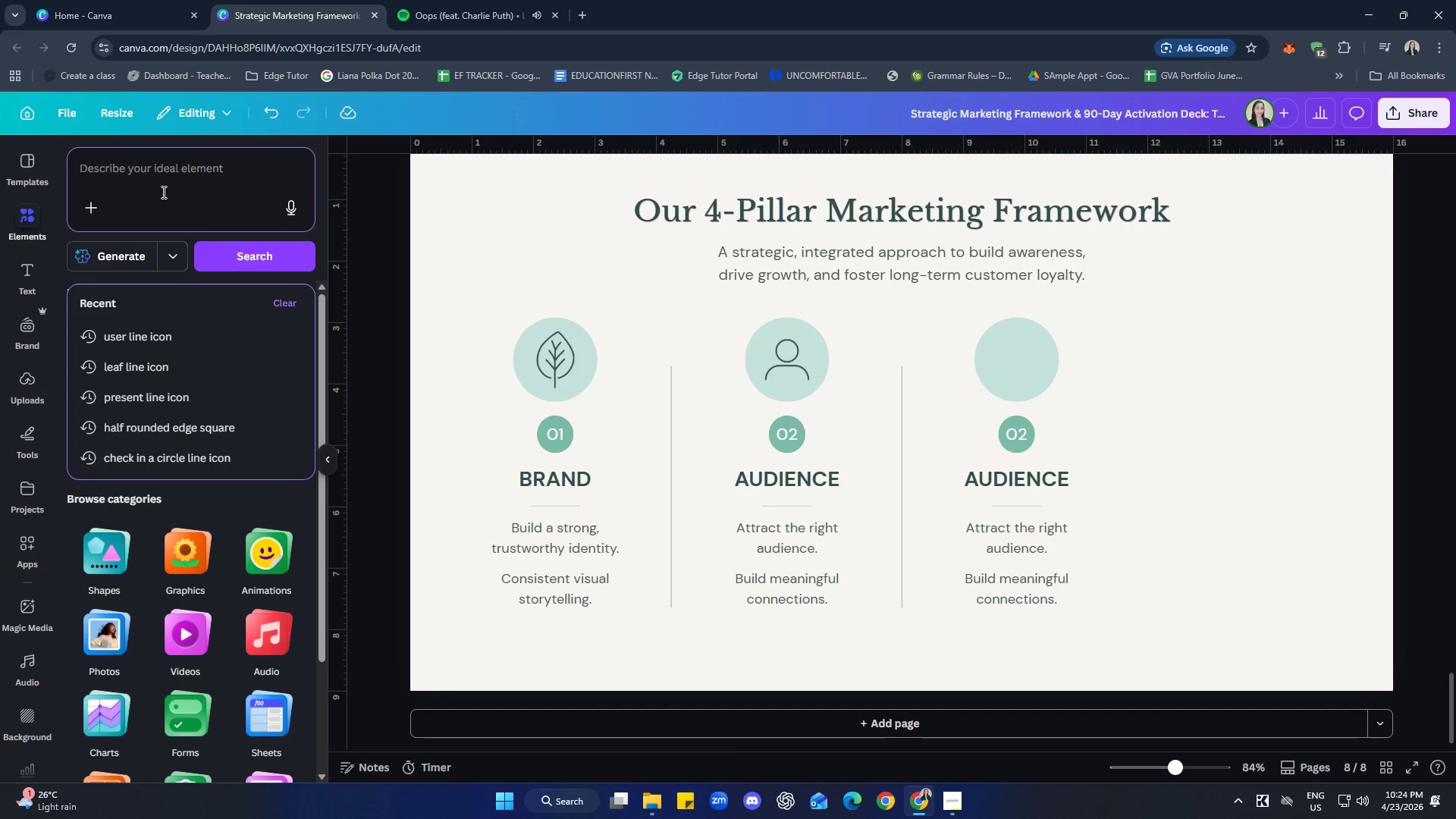 
type(target line icon)
 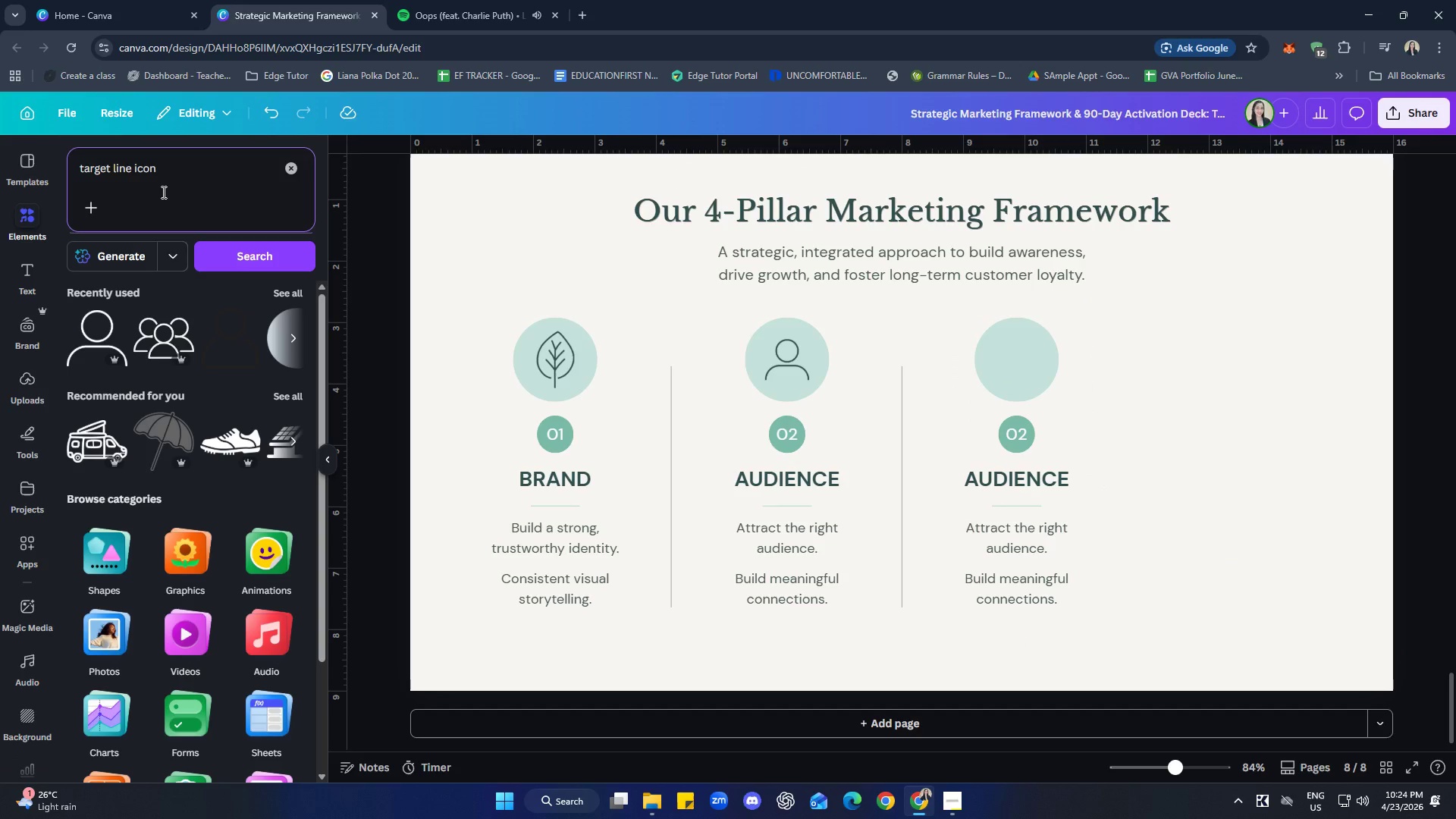 
key(Enter)
 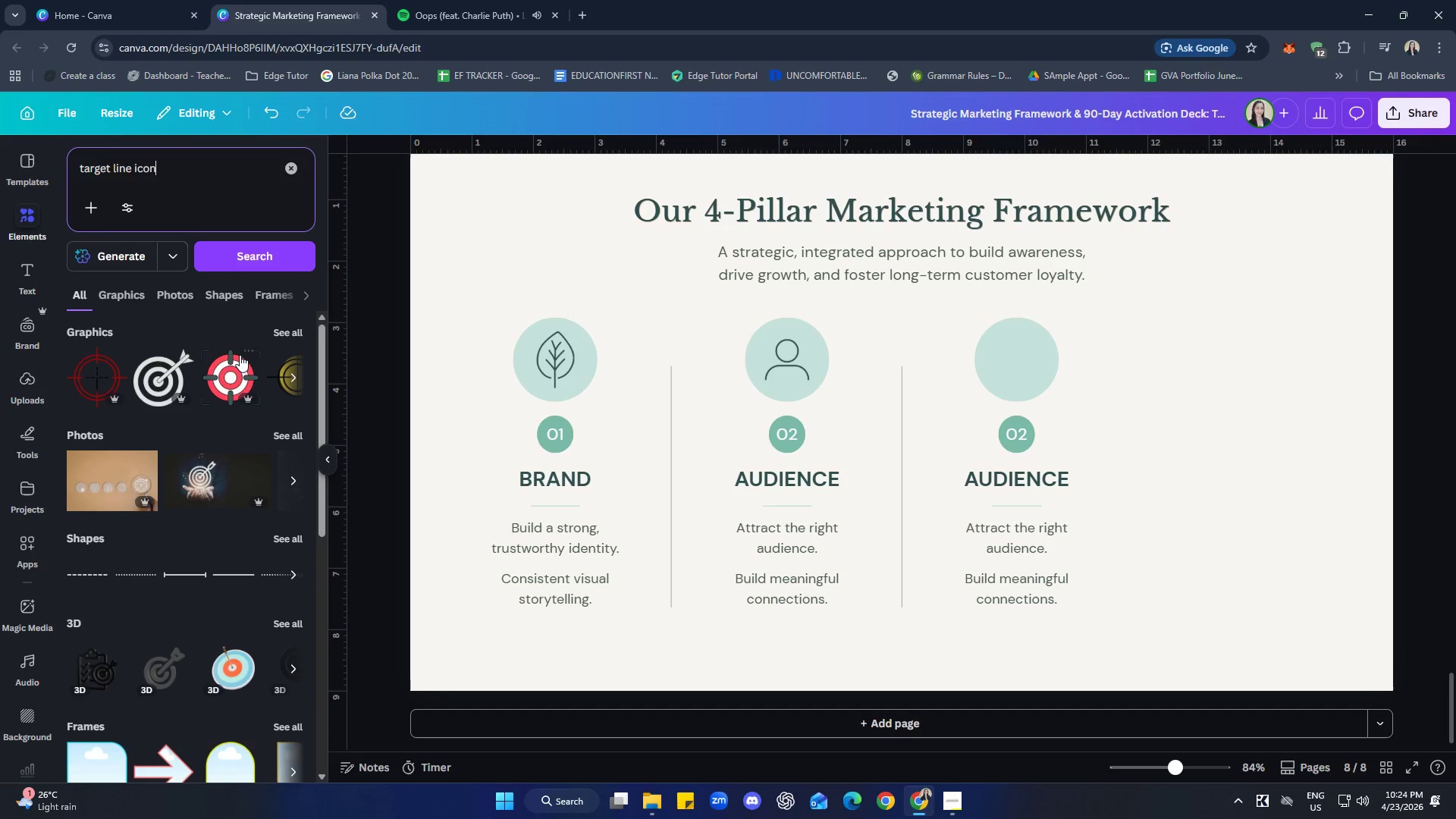 
left_click([287, 330])
 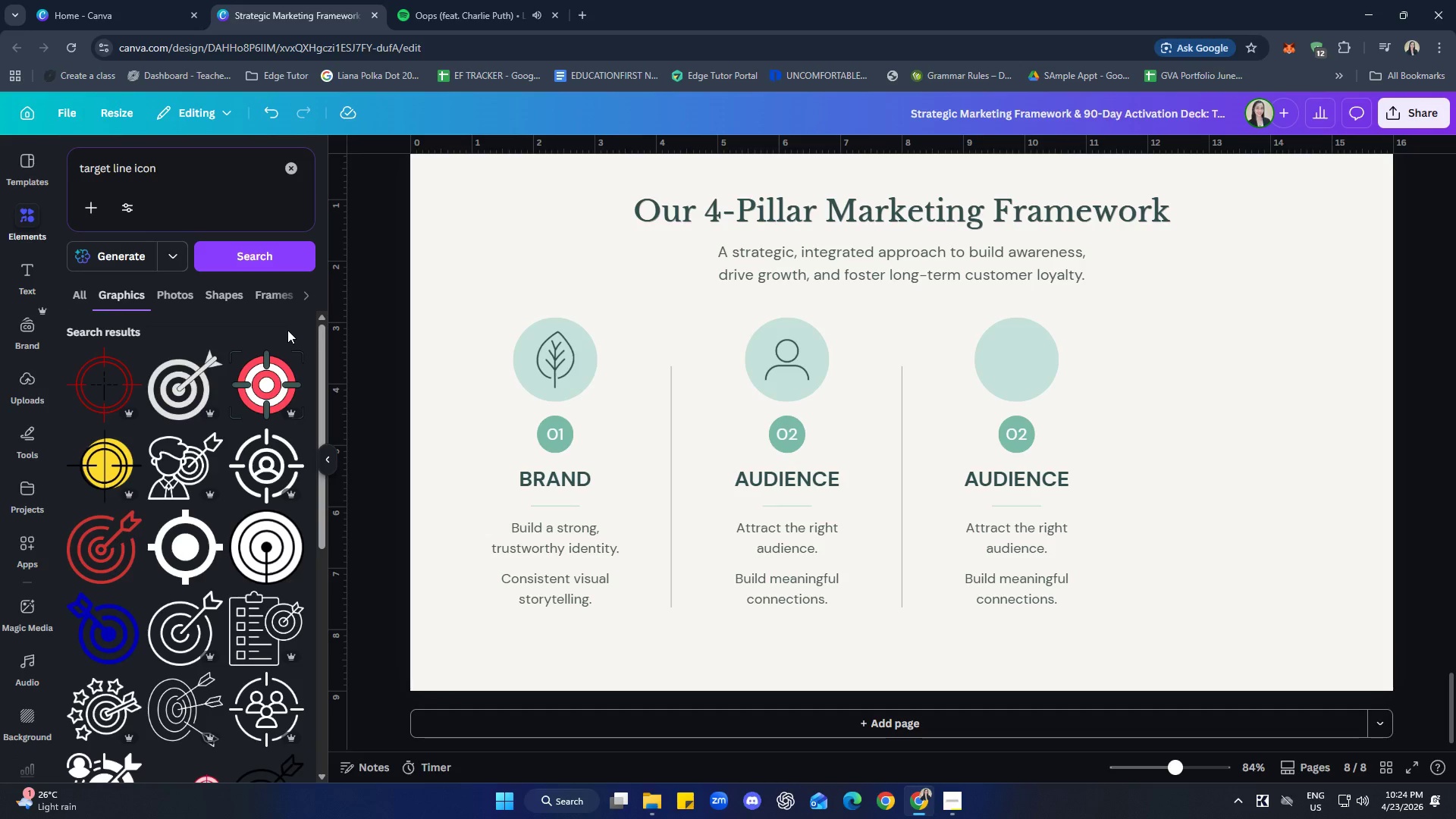 
left_click([177, 646])
 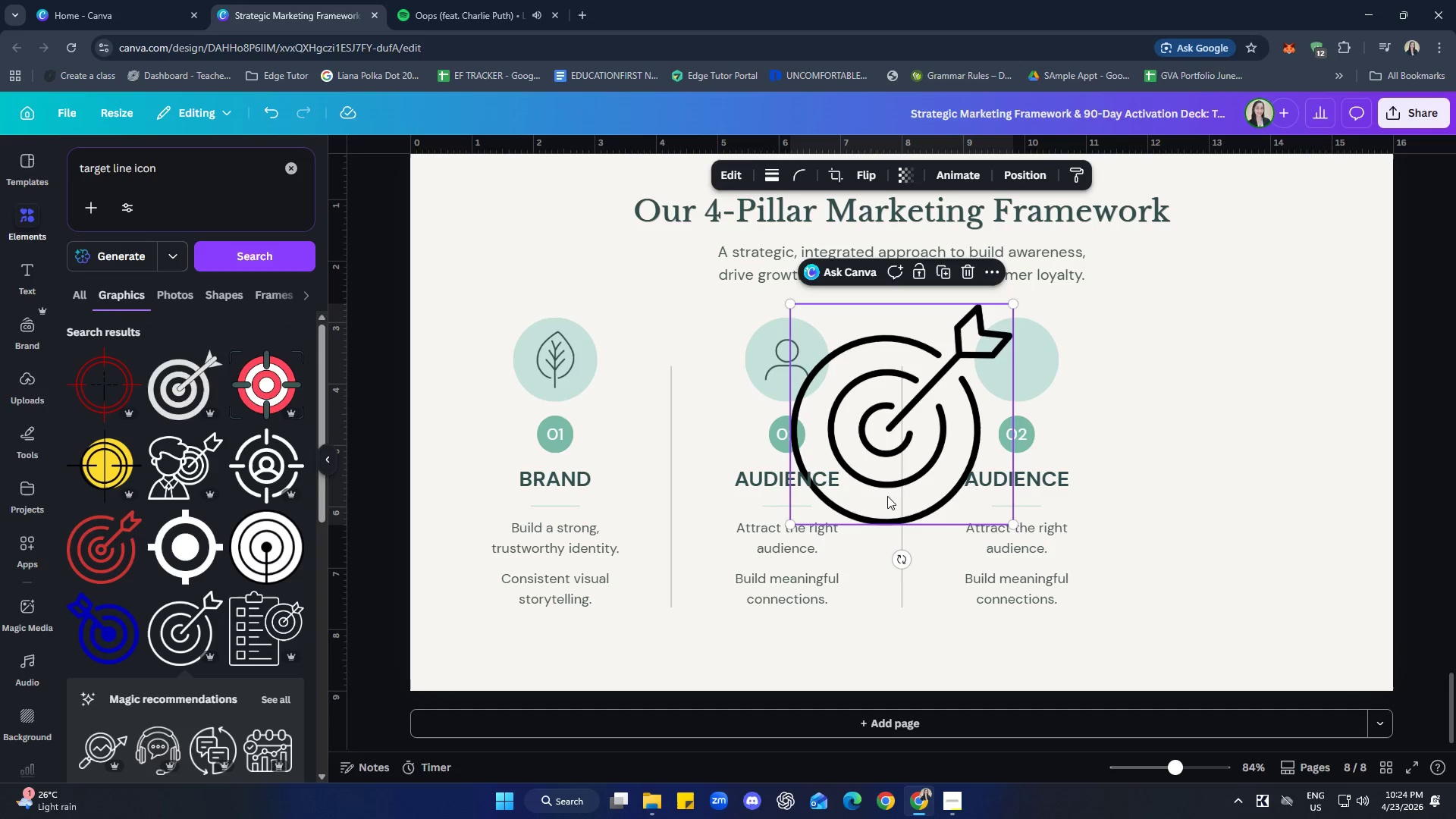 
left_click_drag(start_coordinate=[931, 441], to_coordinate=[1117, 406])
 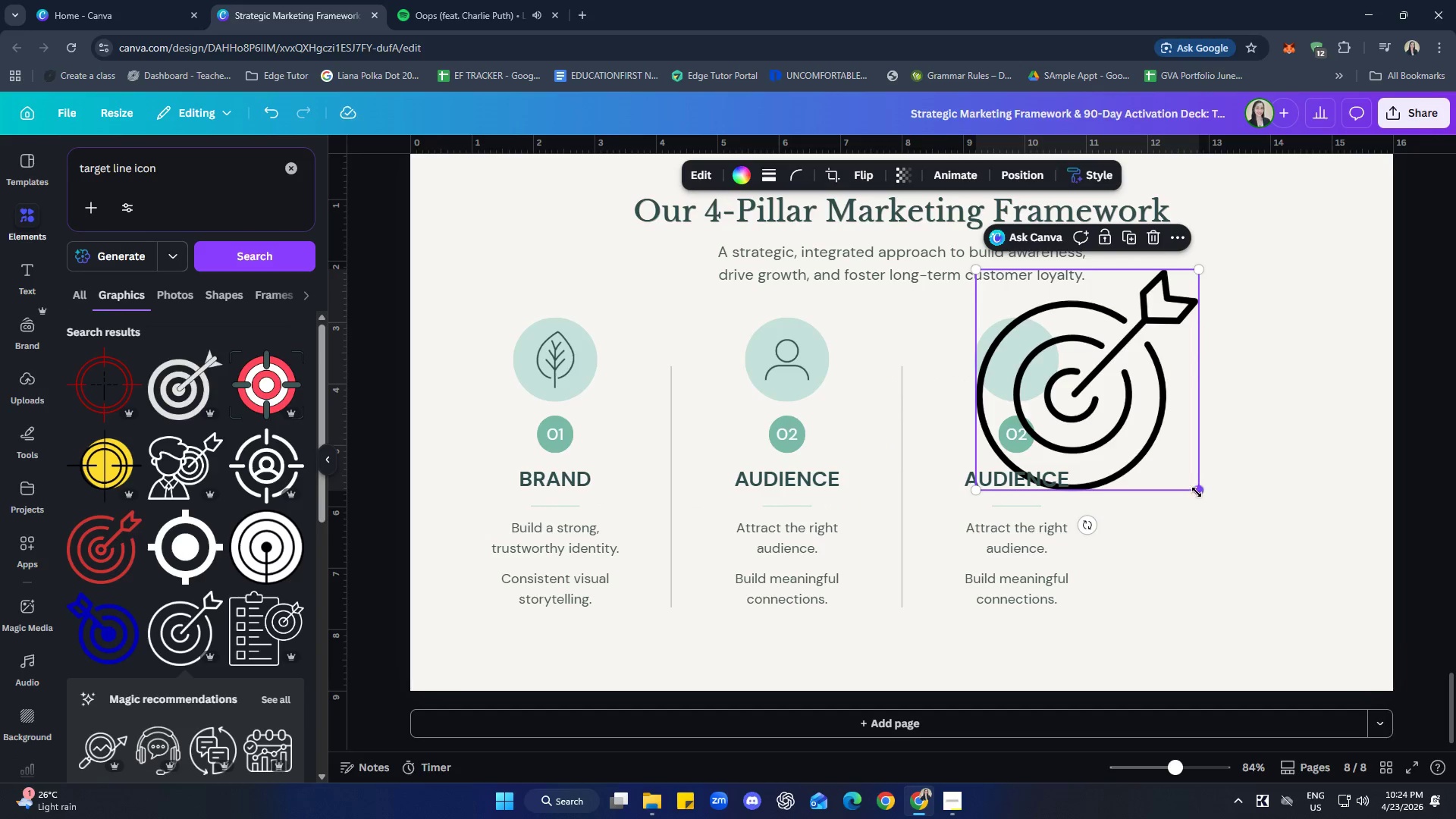 
left_click_drag(start_coordinate=[1197, 488], to_coordinate=[1029, 344])
 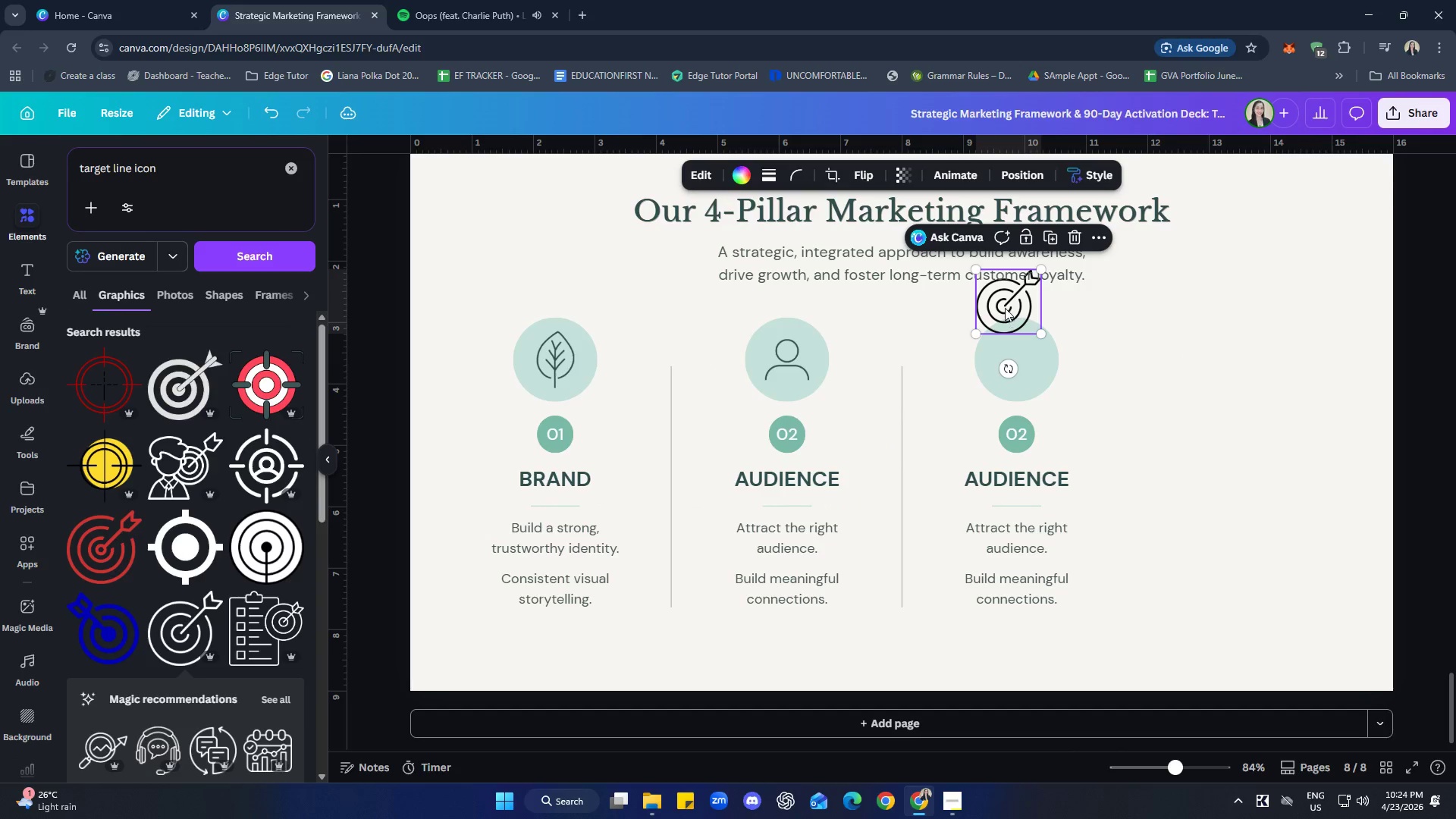 
left_click_drag(start_coordinate=[1004, 304], to_coordinate=[1014, 363])
 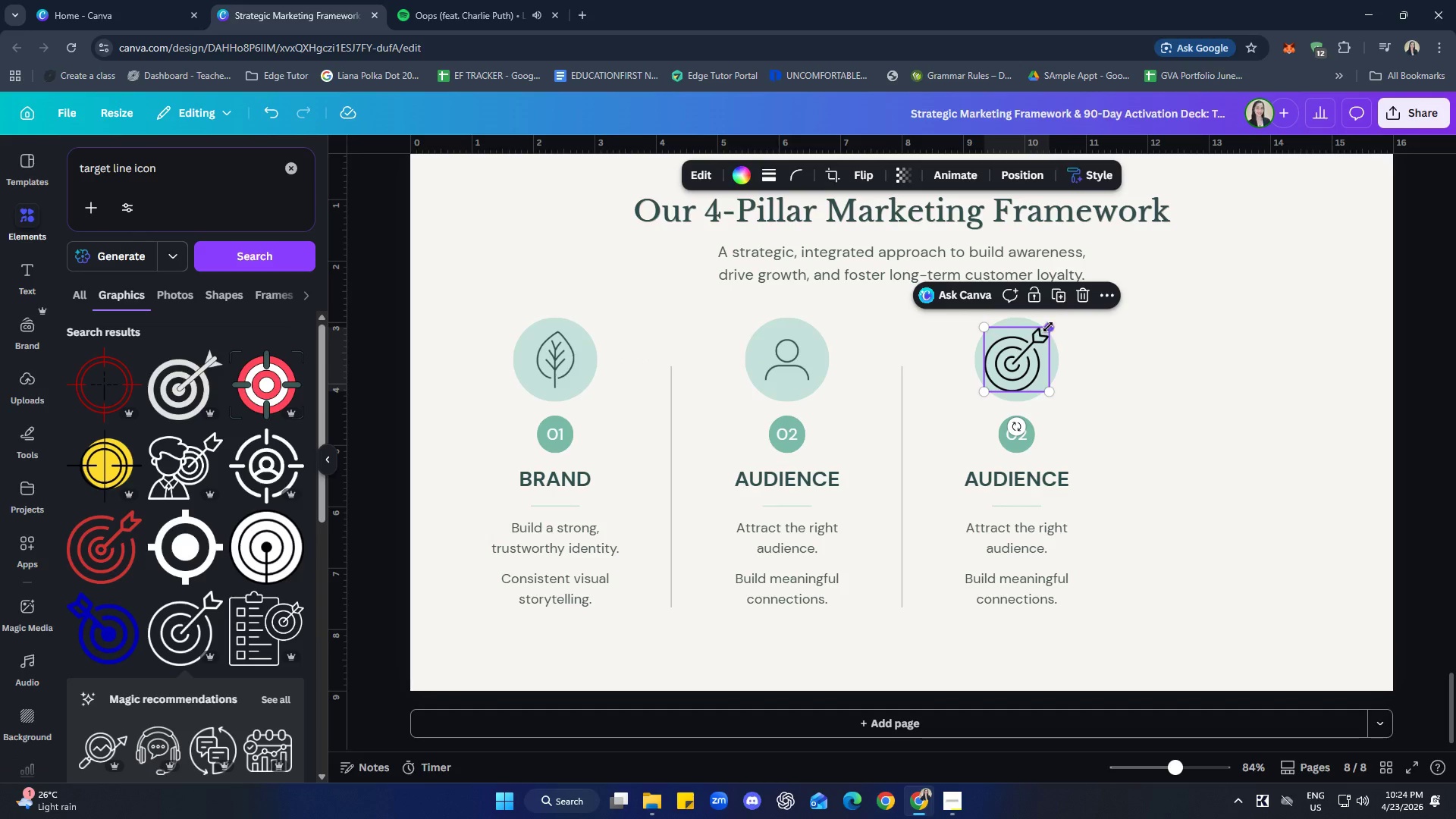 
left_click_drag(start_coordinate=[1048, 327], to_coordinate=[1034, 341])
 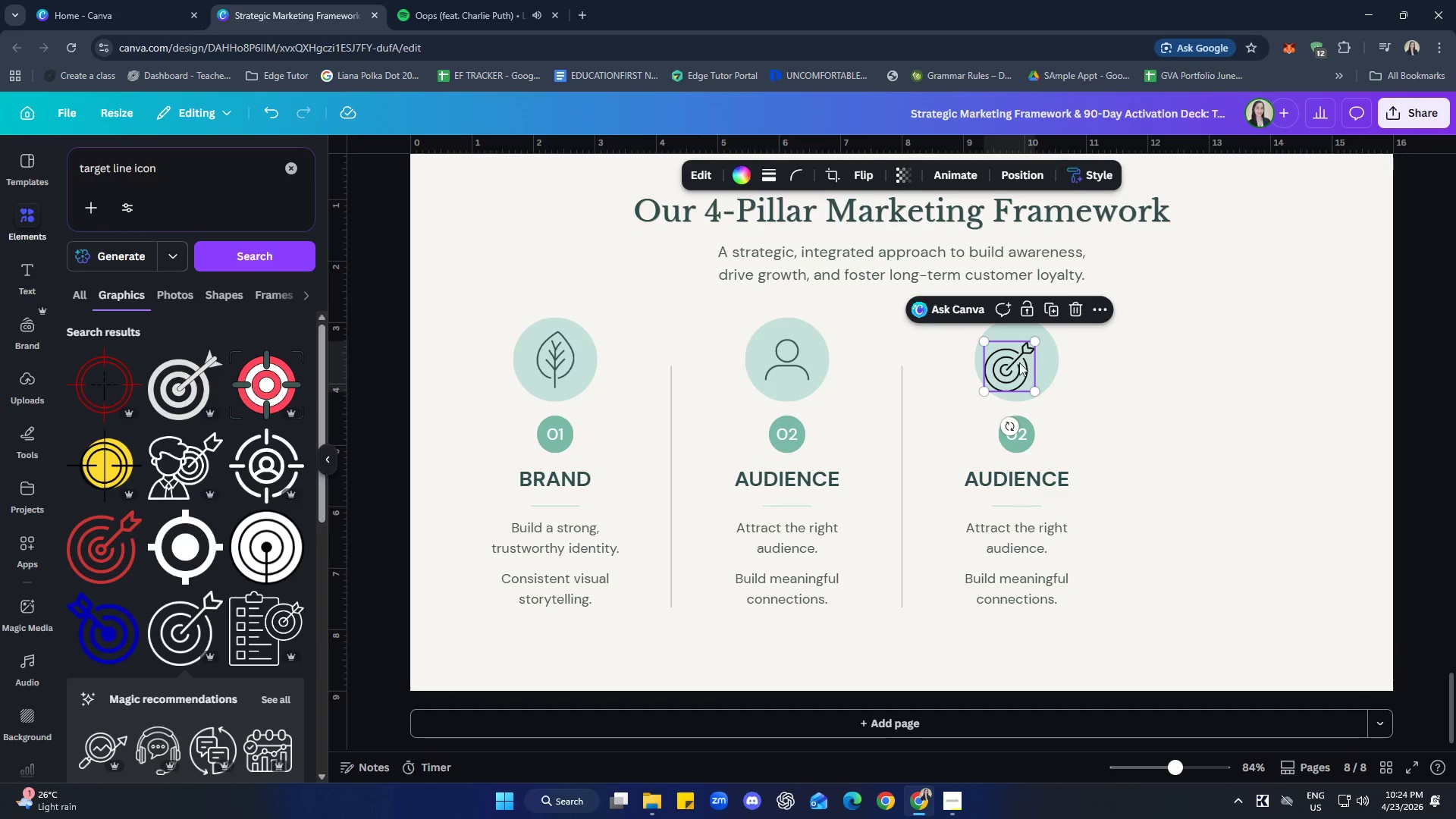 
left_click_drag(start_coordinate=[1019, 362], to_coordinate=[1028, 355])
 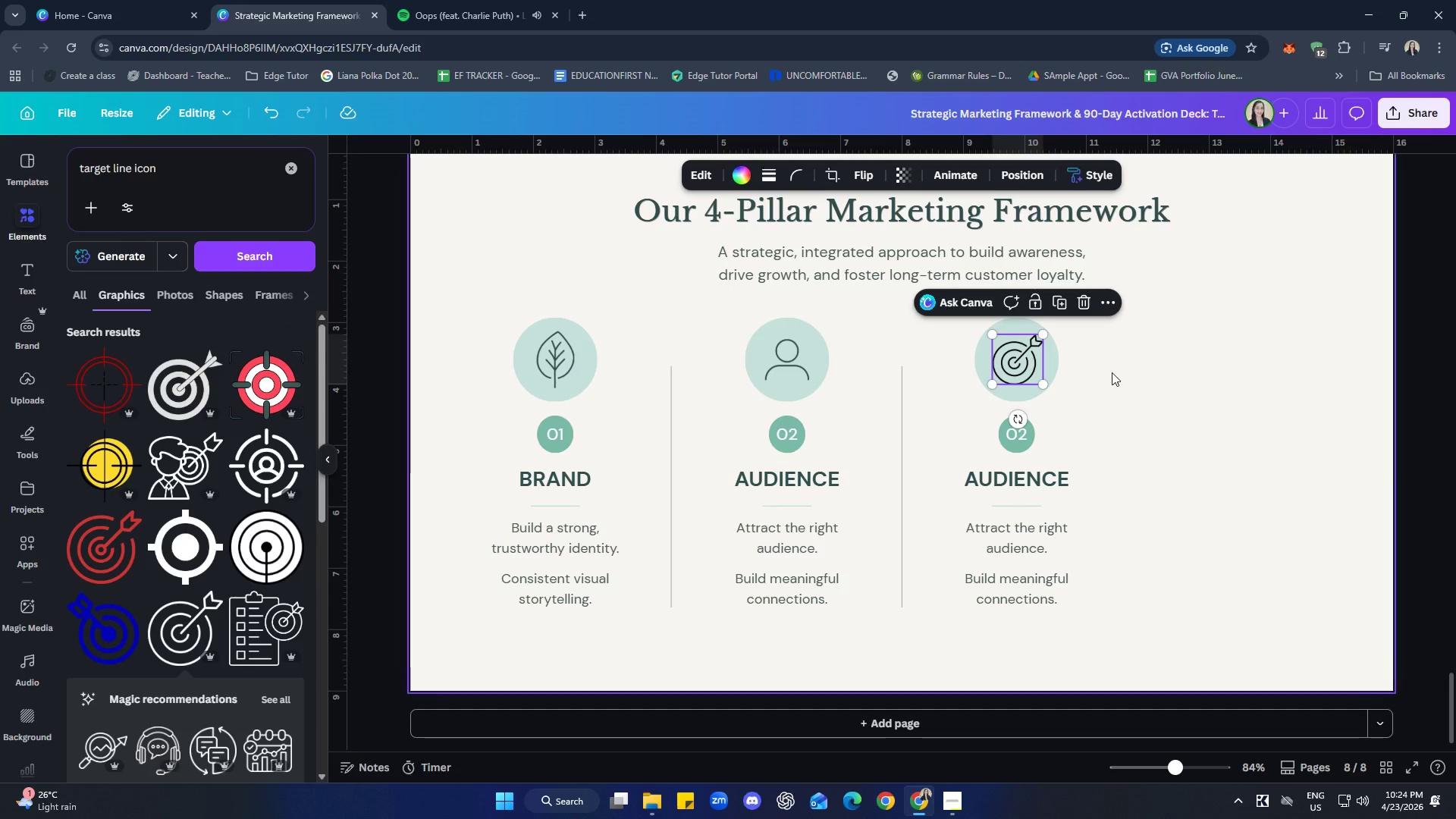 
left_click([1115, 372])
 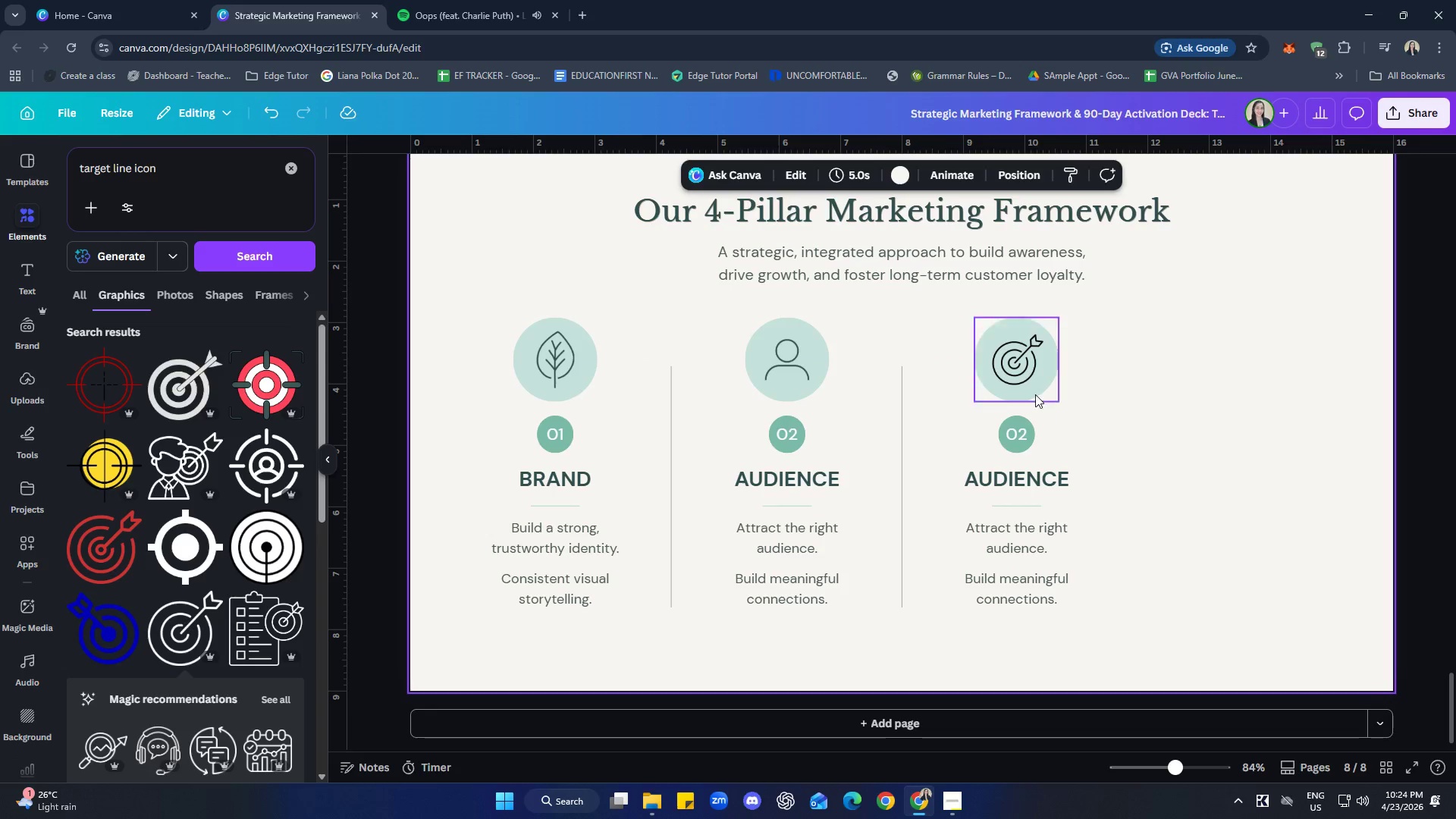 
left_click([1024, 370])
 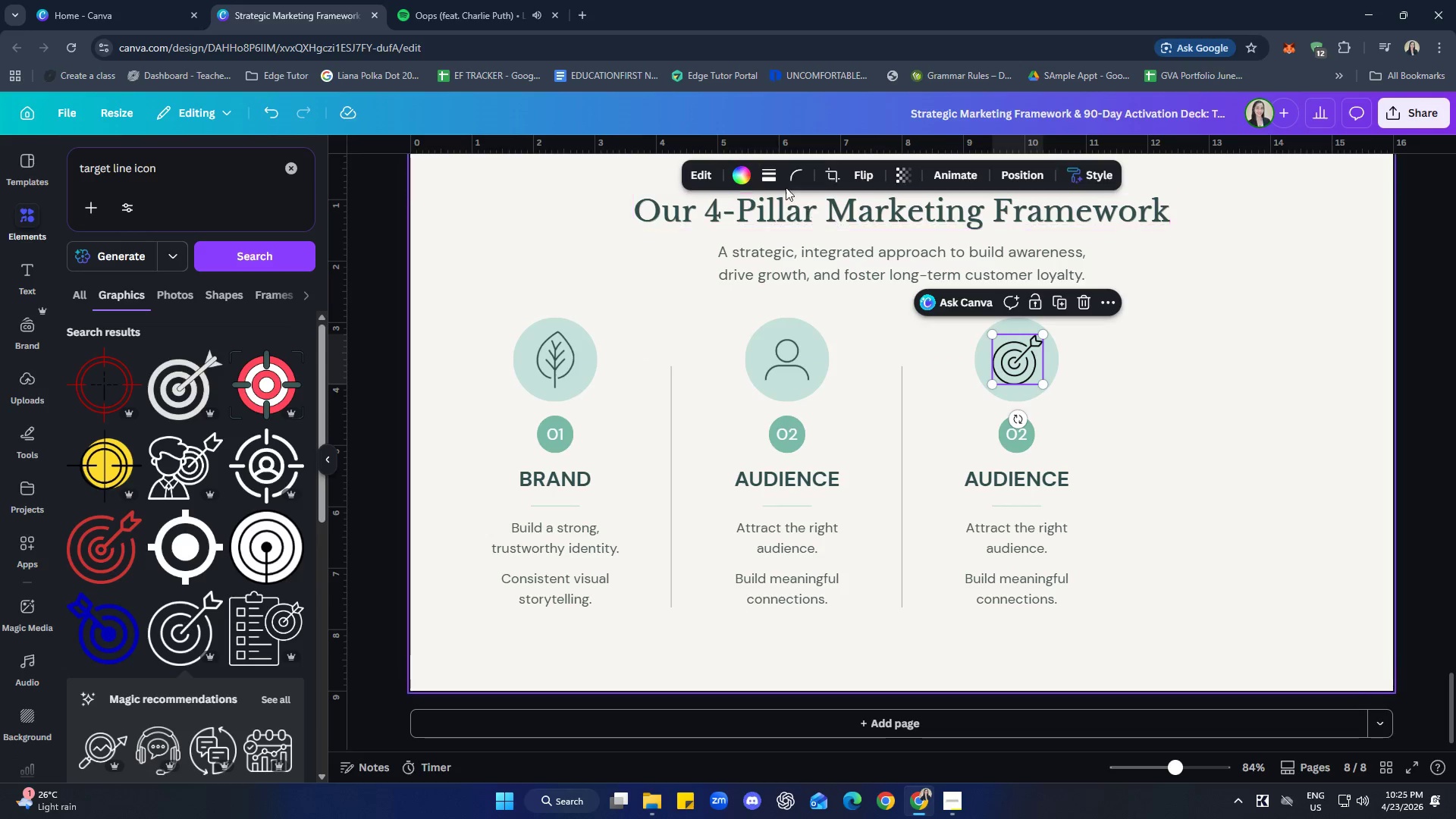 
left_click([744, 175])
 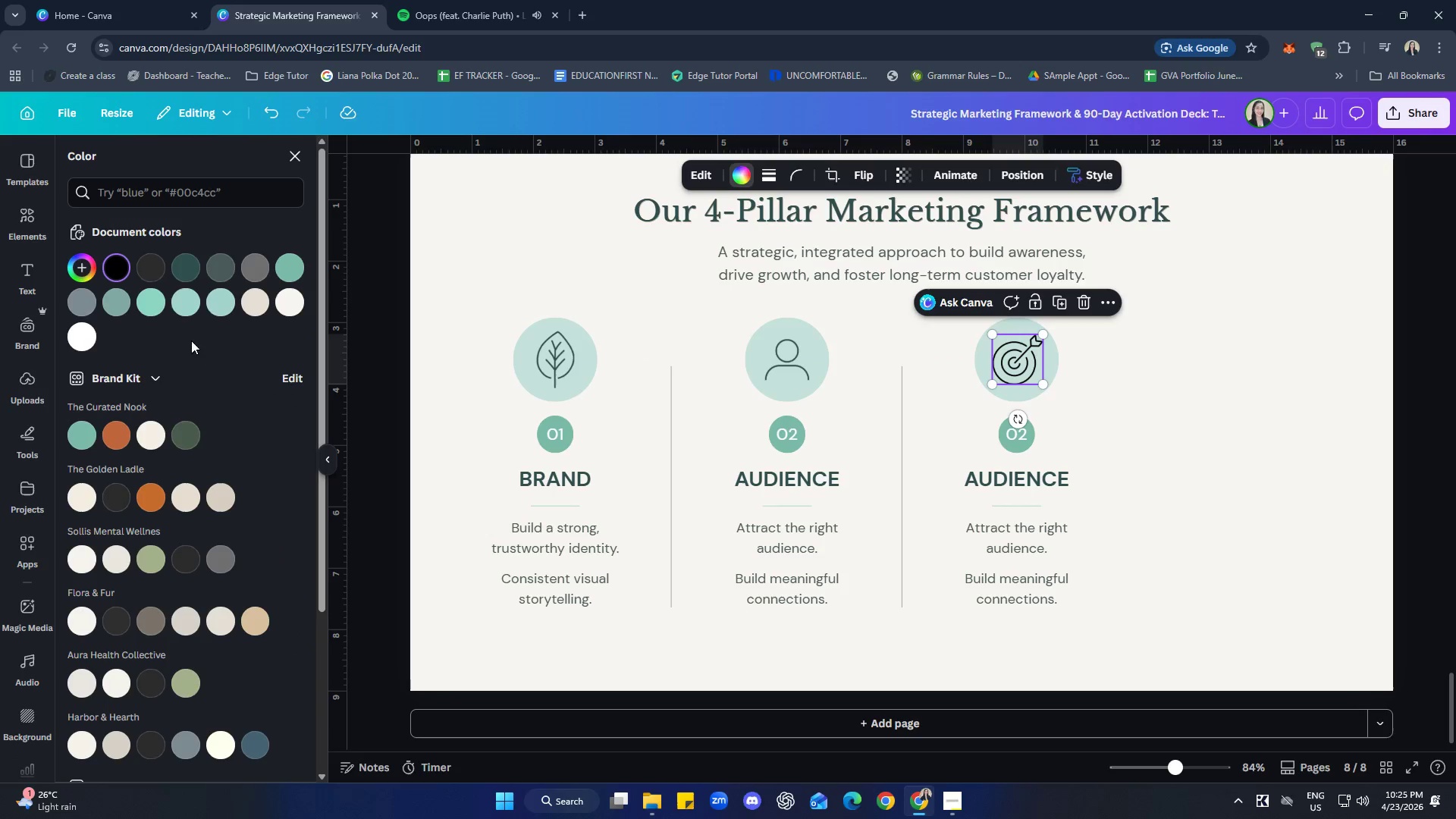 
left_click([193, 268])
 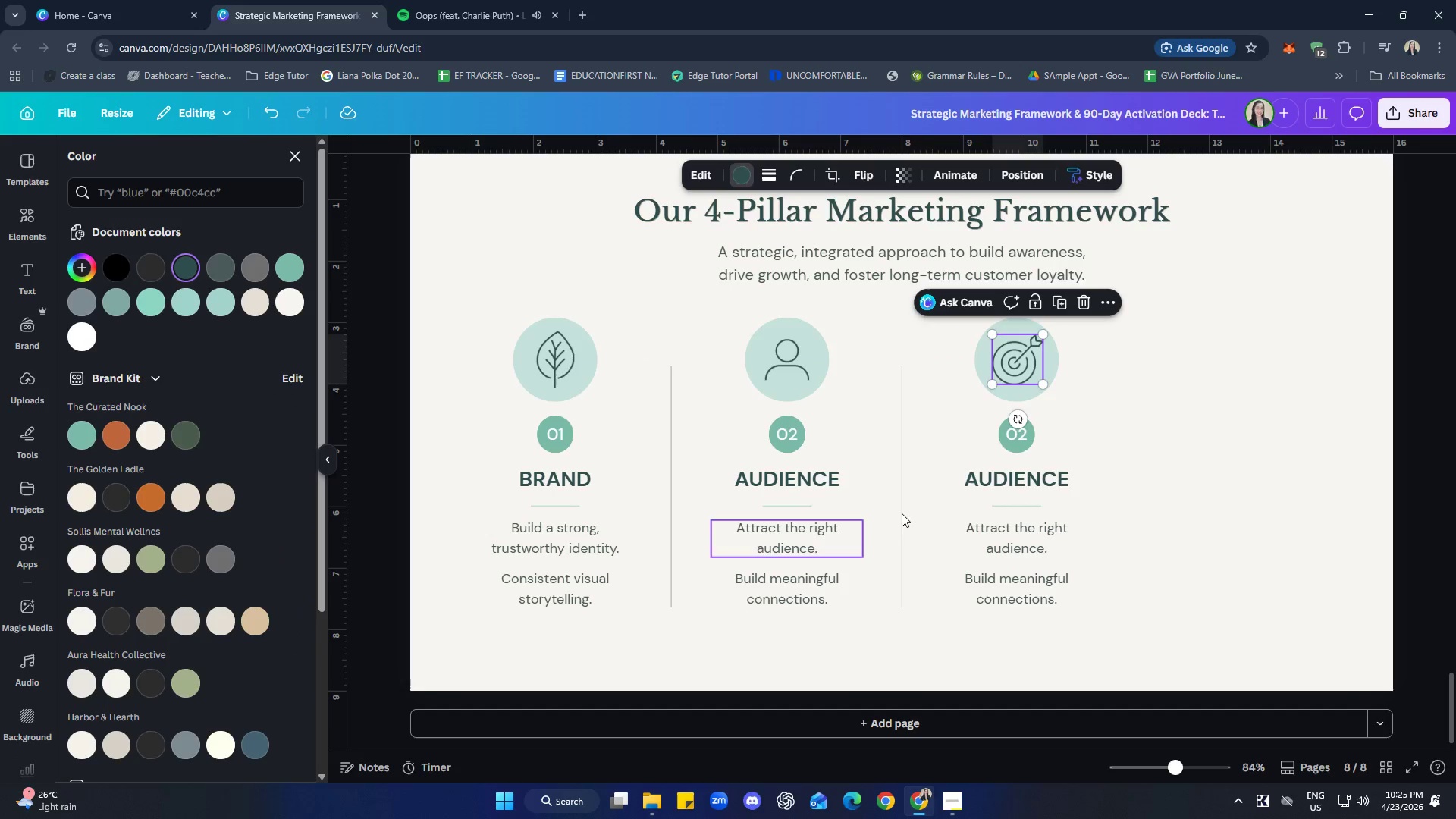 
left_click([1191, 453])
 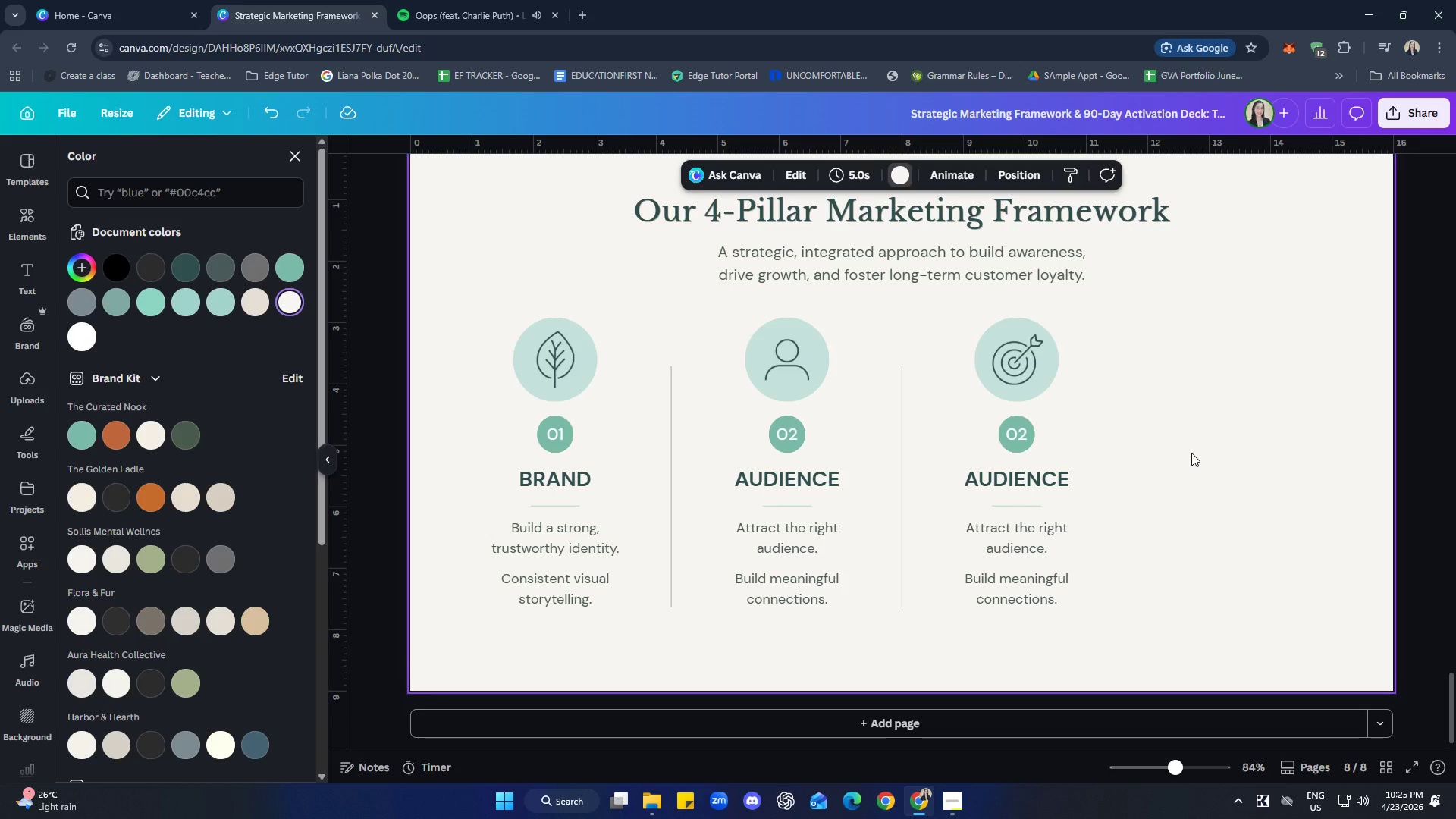 
wait(22.47)
 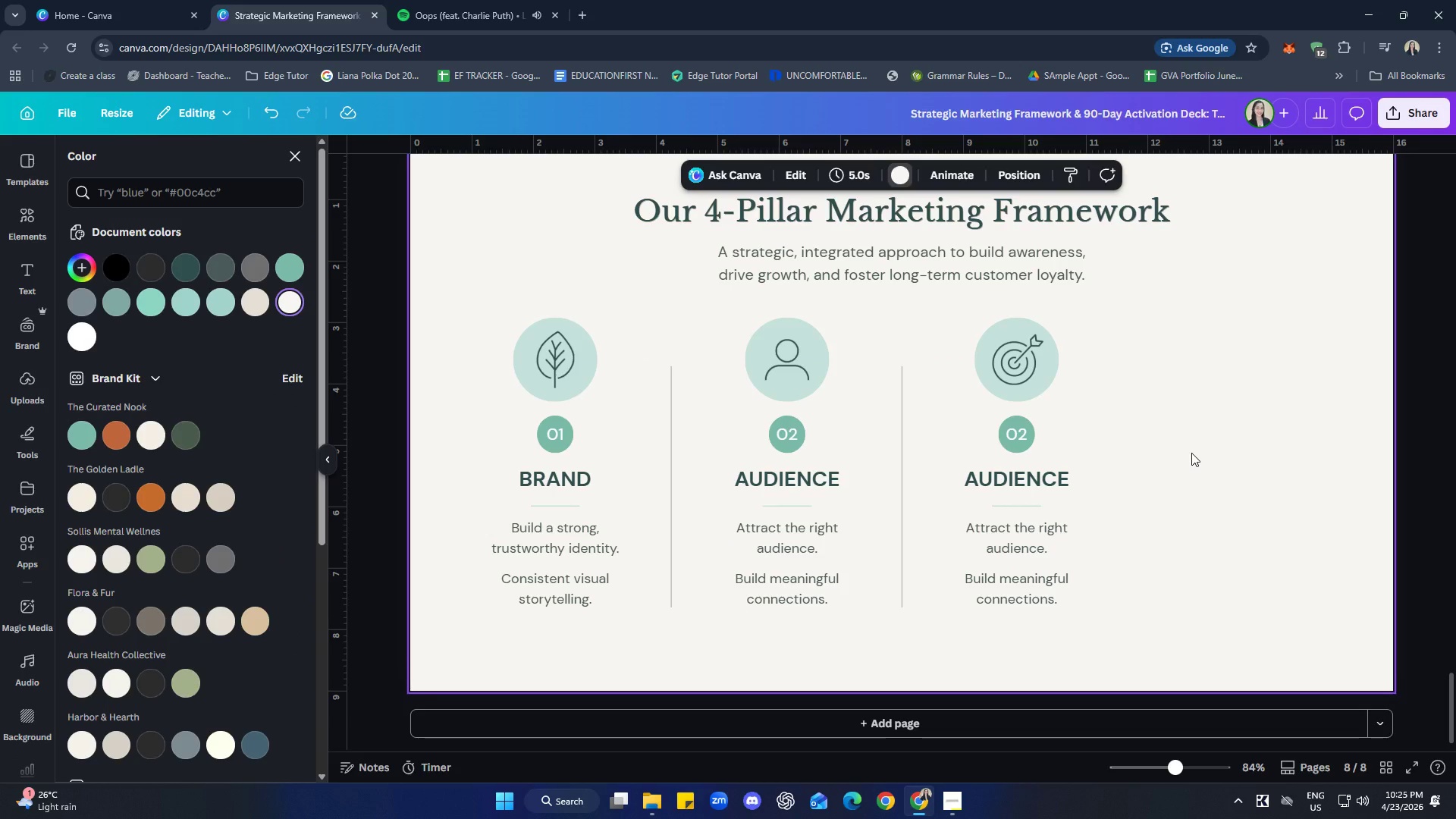 
double_click([1026, 431])
 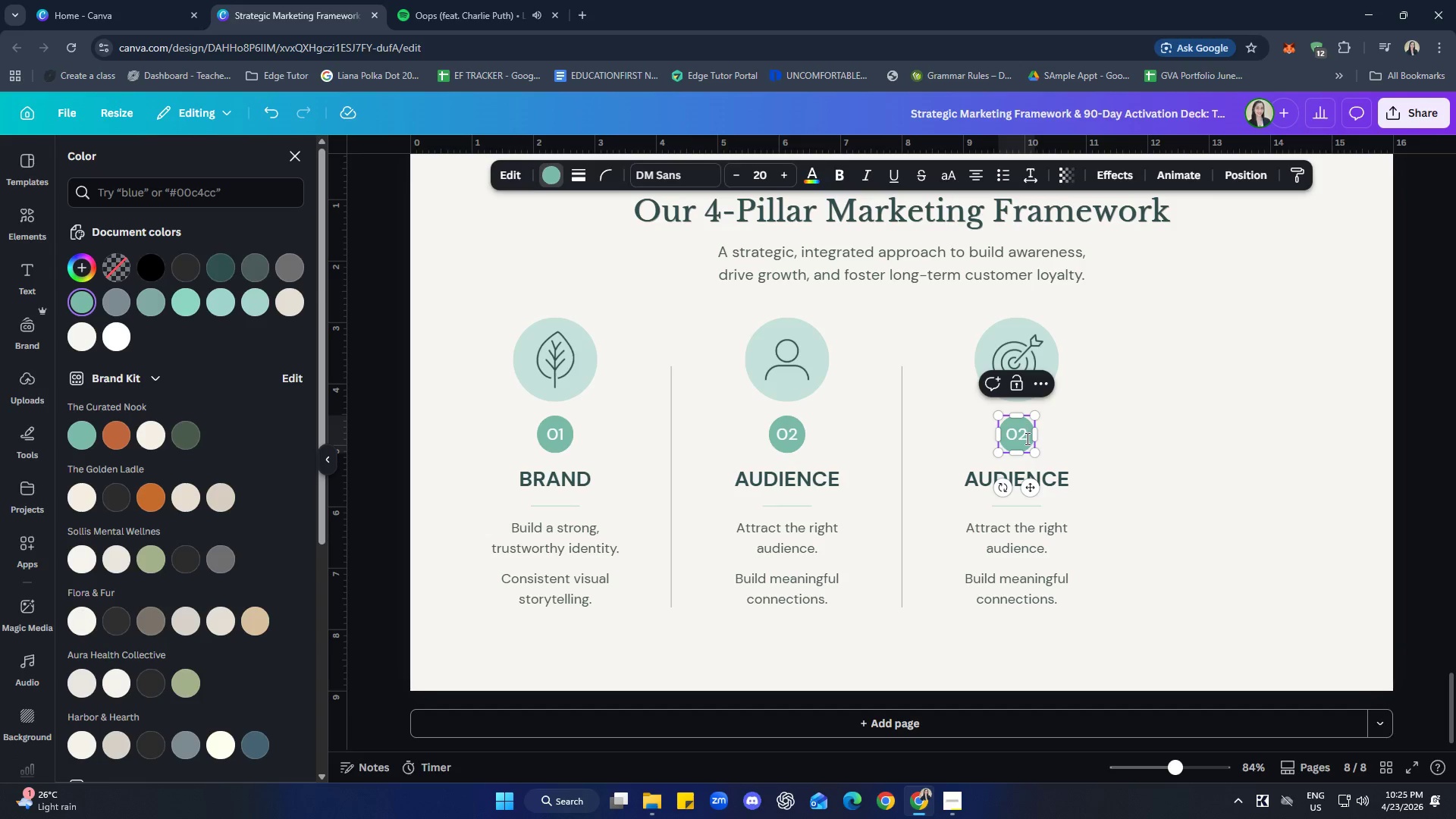 
key(Backspace)
 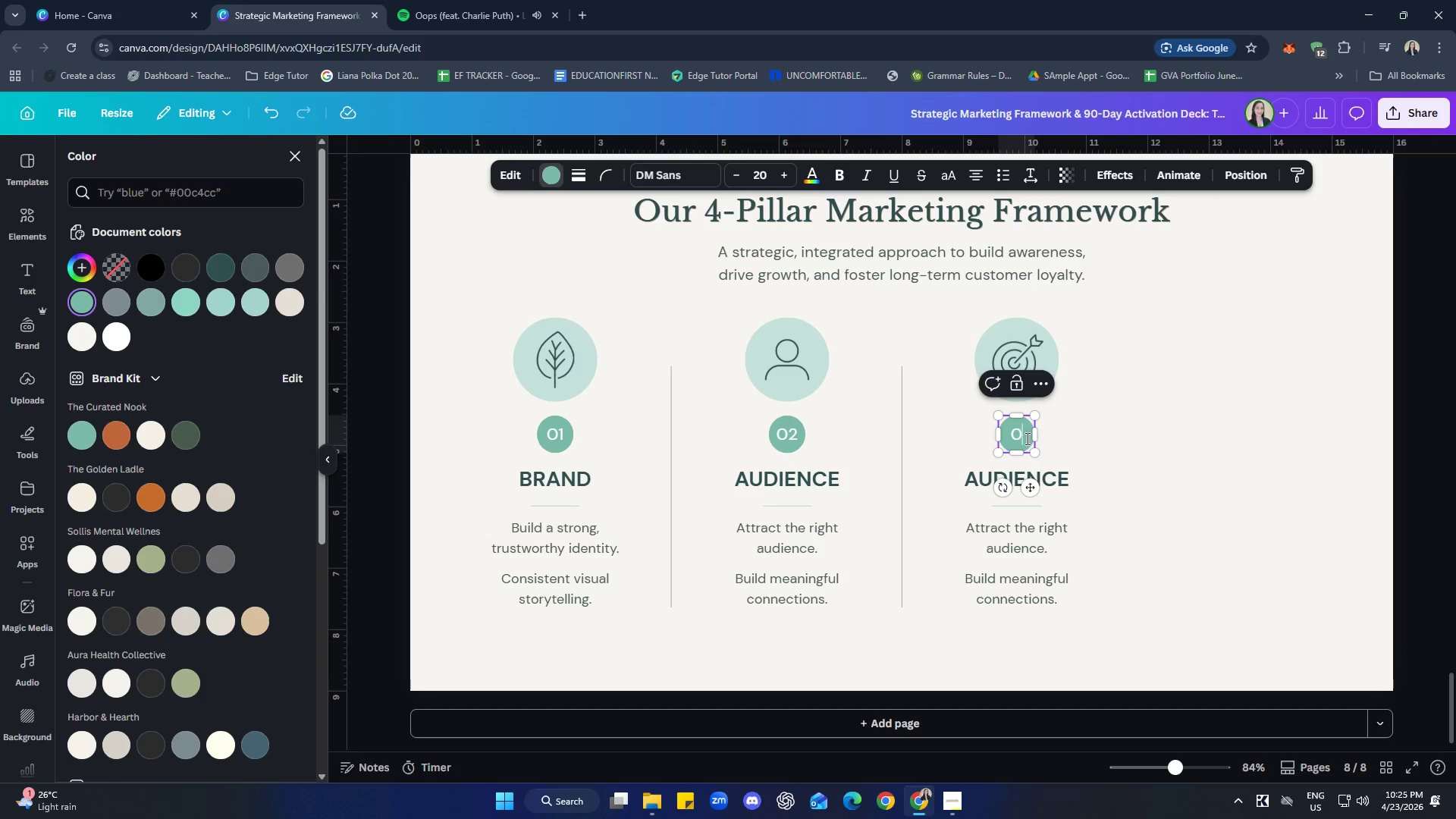 
key(3)
 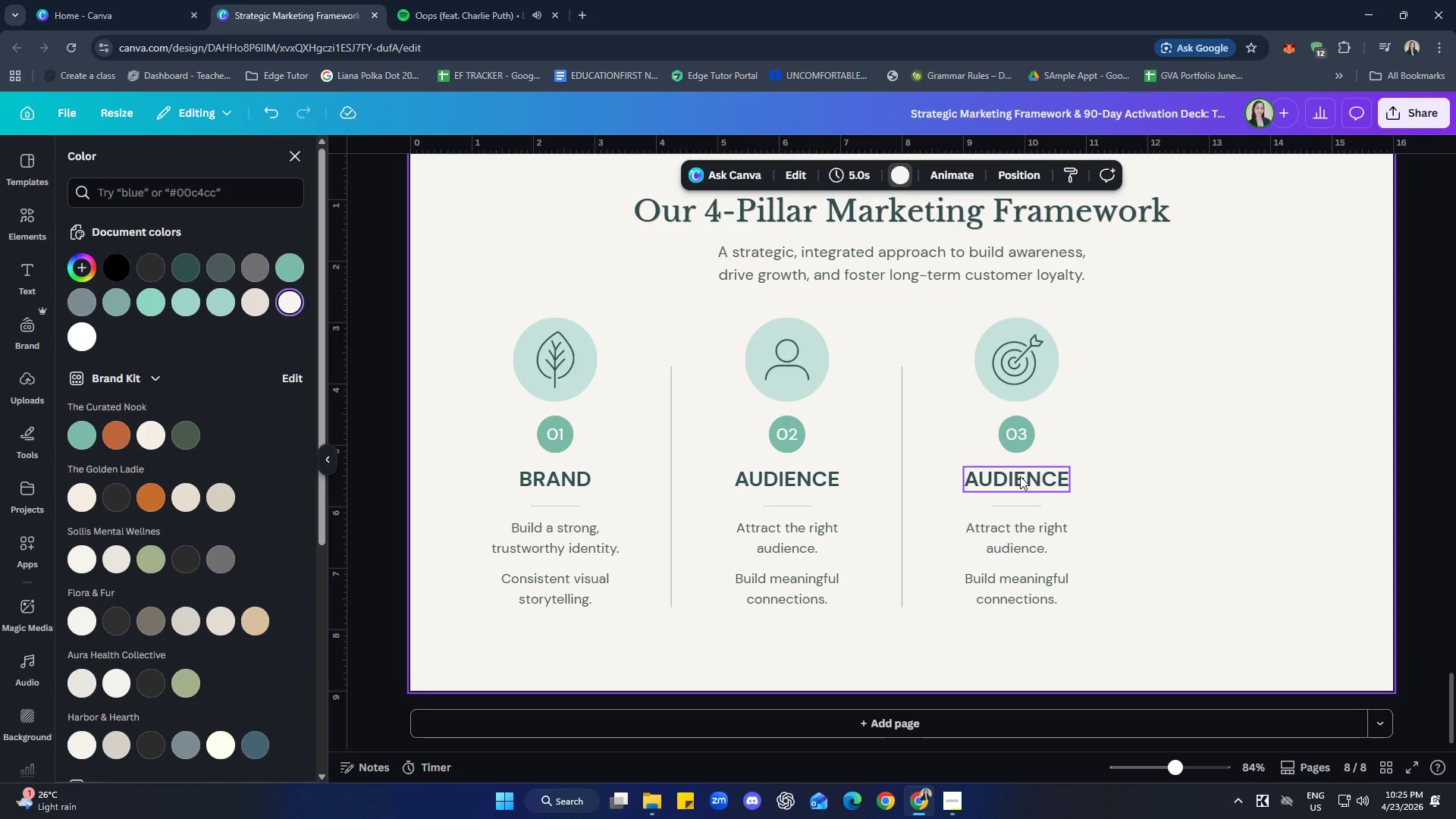 
double_click([1020, 476])
 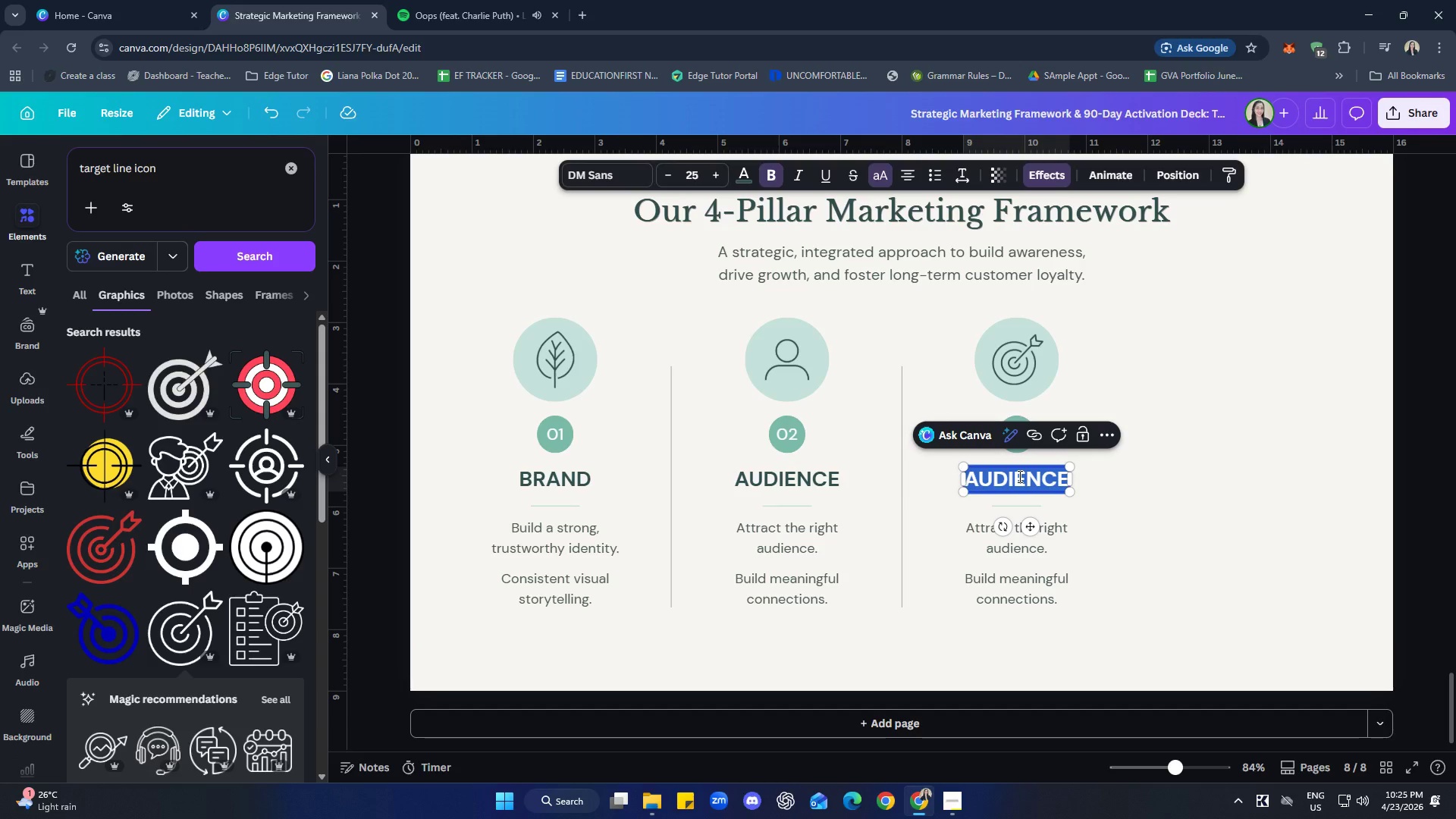 
type(coner)
key(Backspace)
key(Backspace)
type(versio)
key(Backspace)
key(Backspace)
type(io)
key(Backspace)
key(Backspace)
type(ion)
 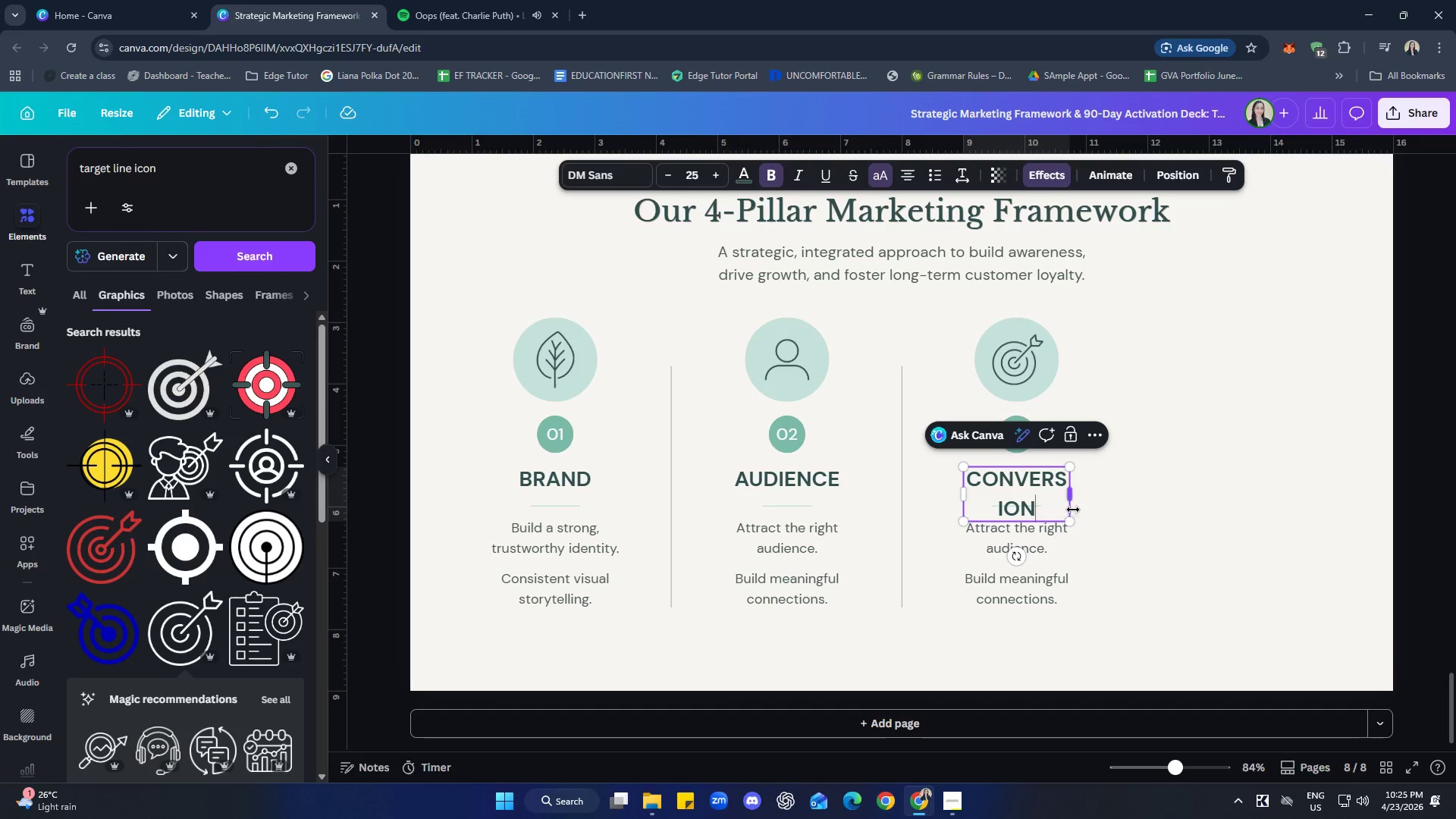 
left_click_drag(start_coordinate=[1069, 500], to_coordinate=[1081, 500])
 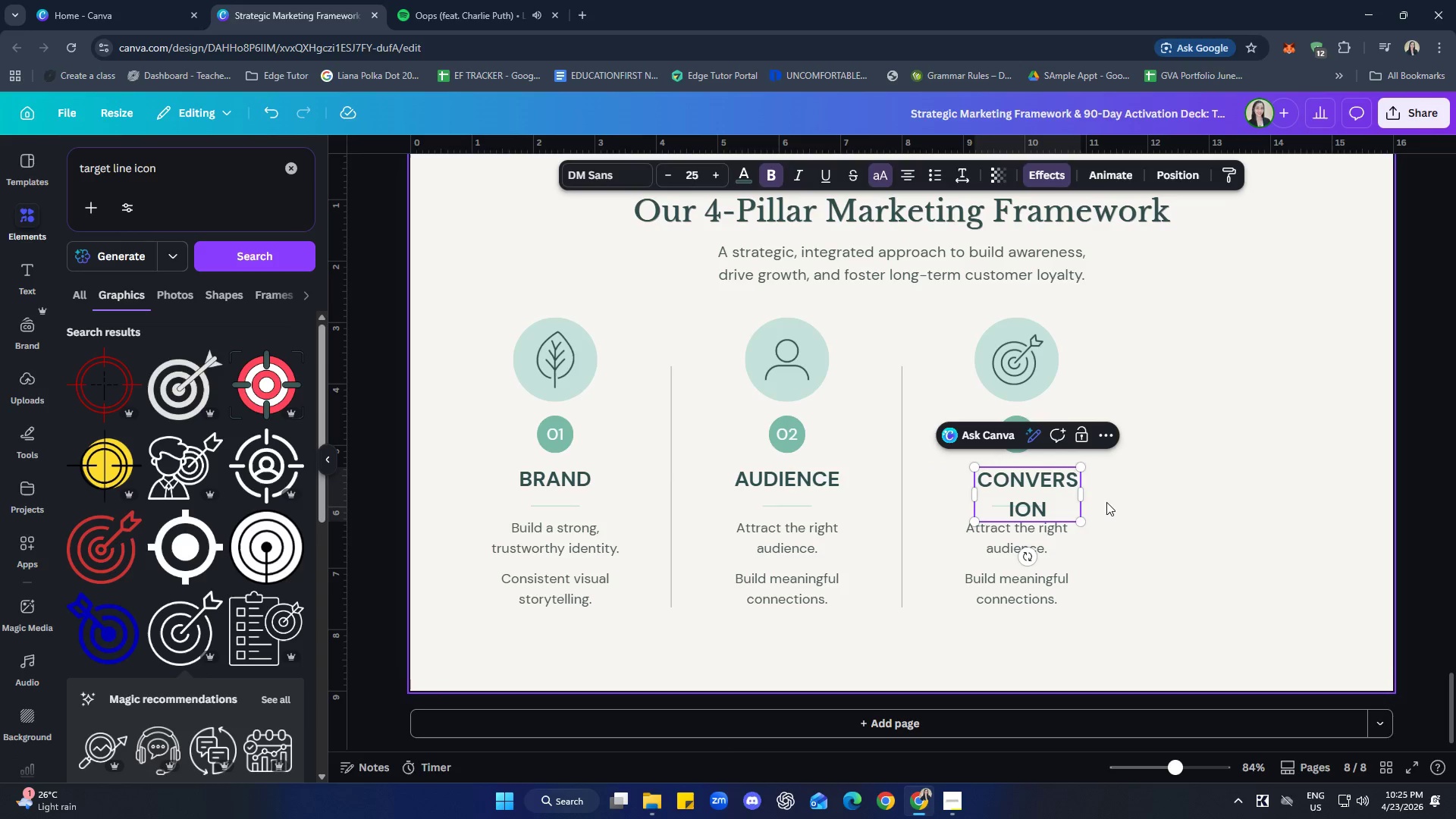 
key(Control+ControlLeft)
 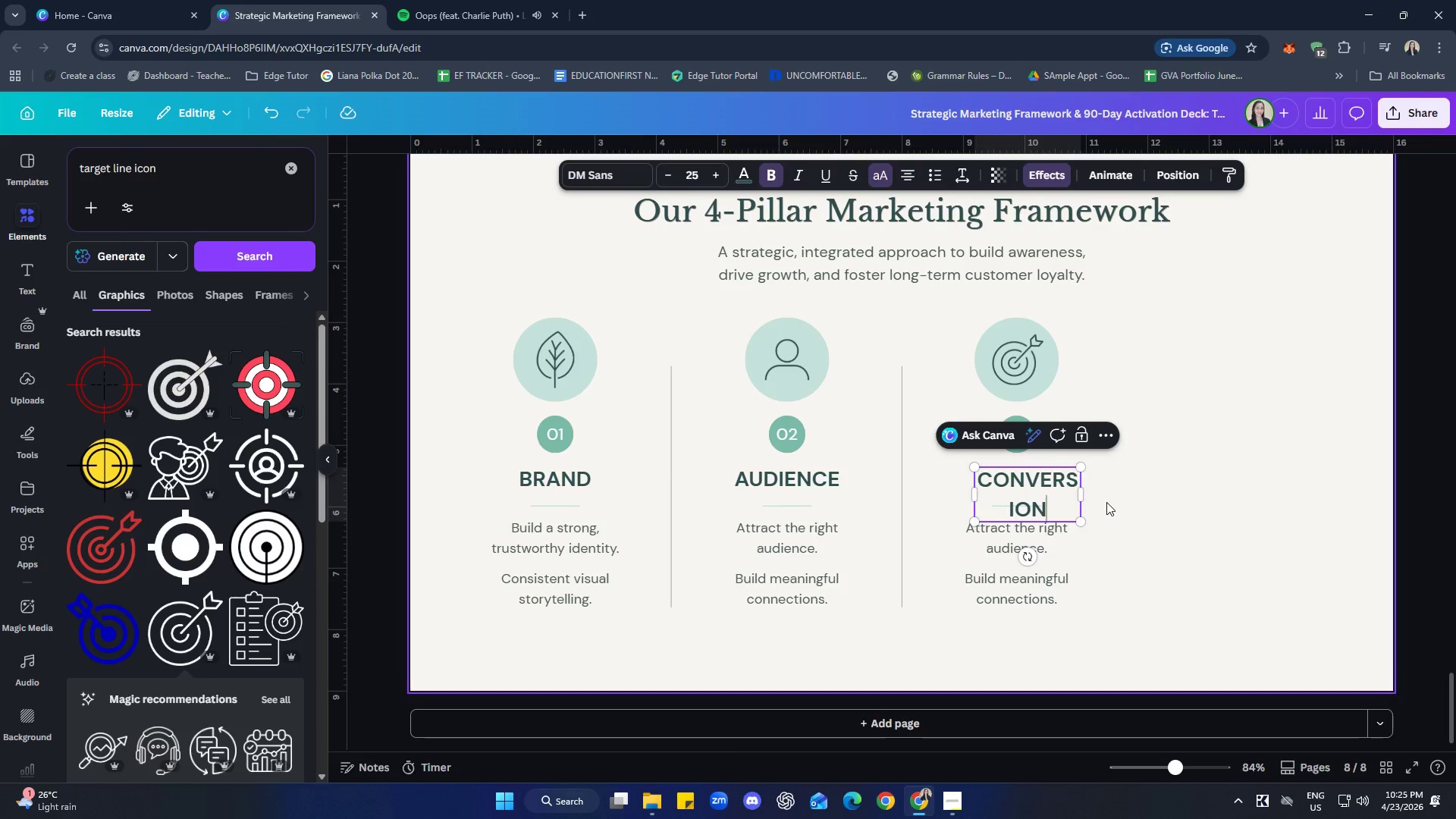 
key(Control+Z)
 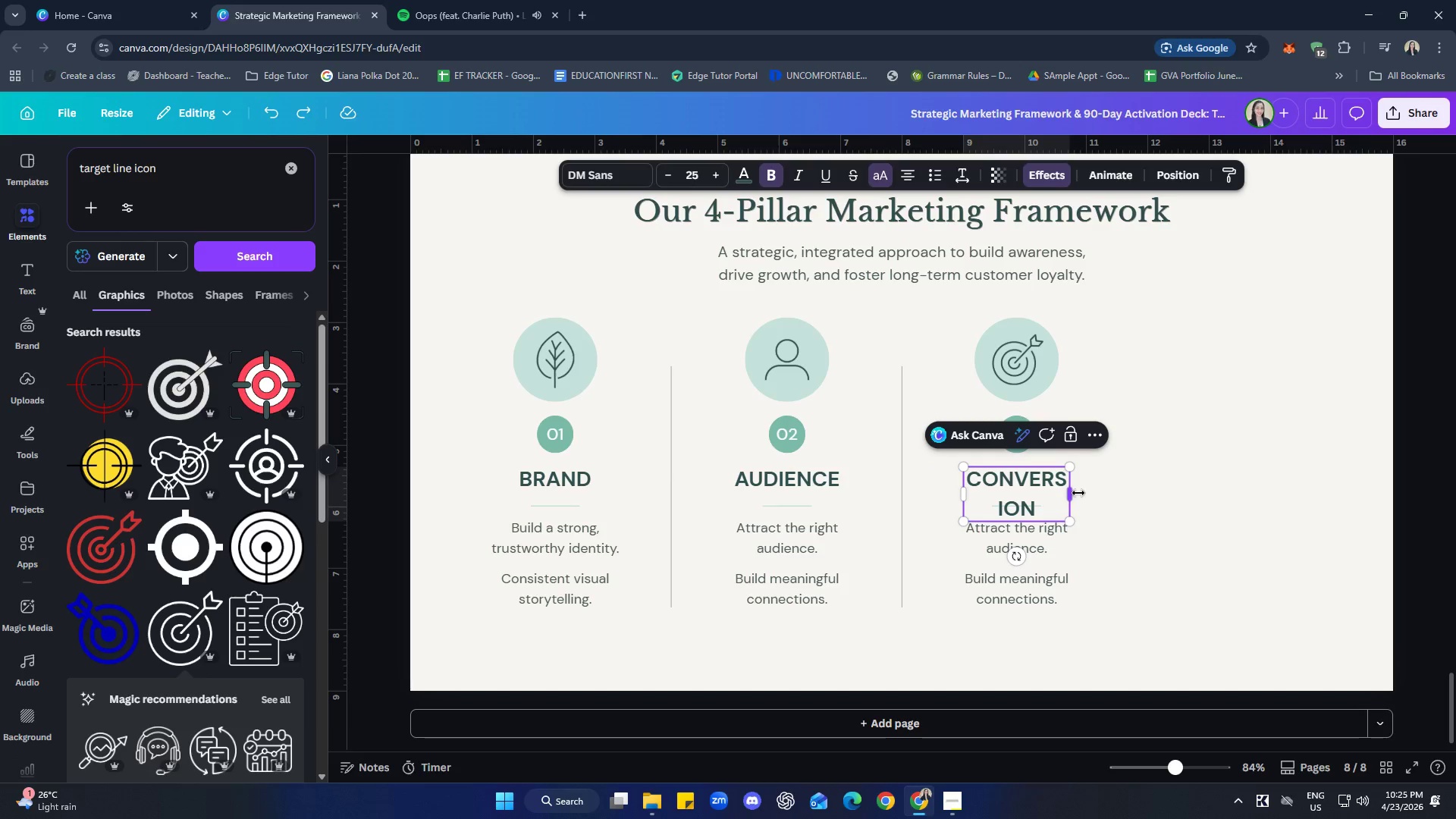 
left_click_drag(start_coordinate=[1078, 493], to_coordinate=[1119, 483])
 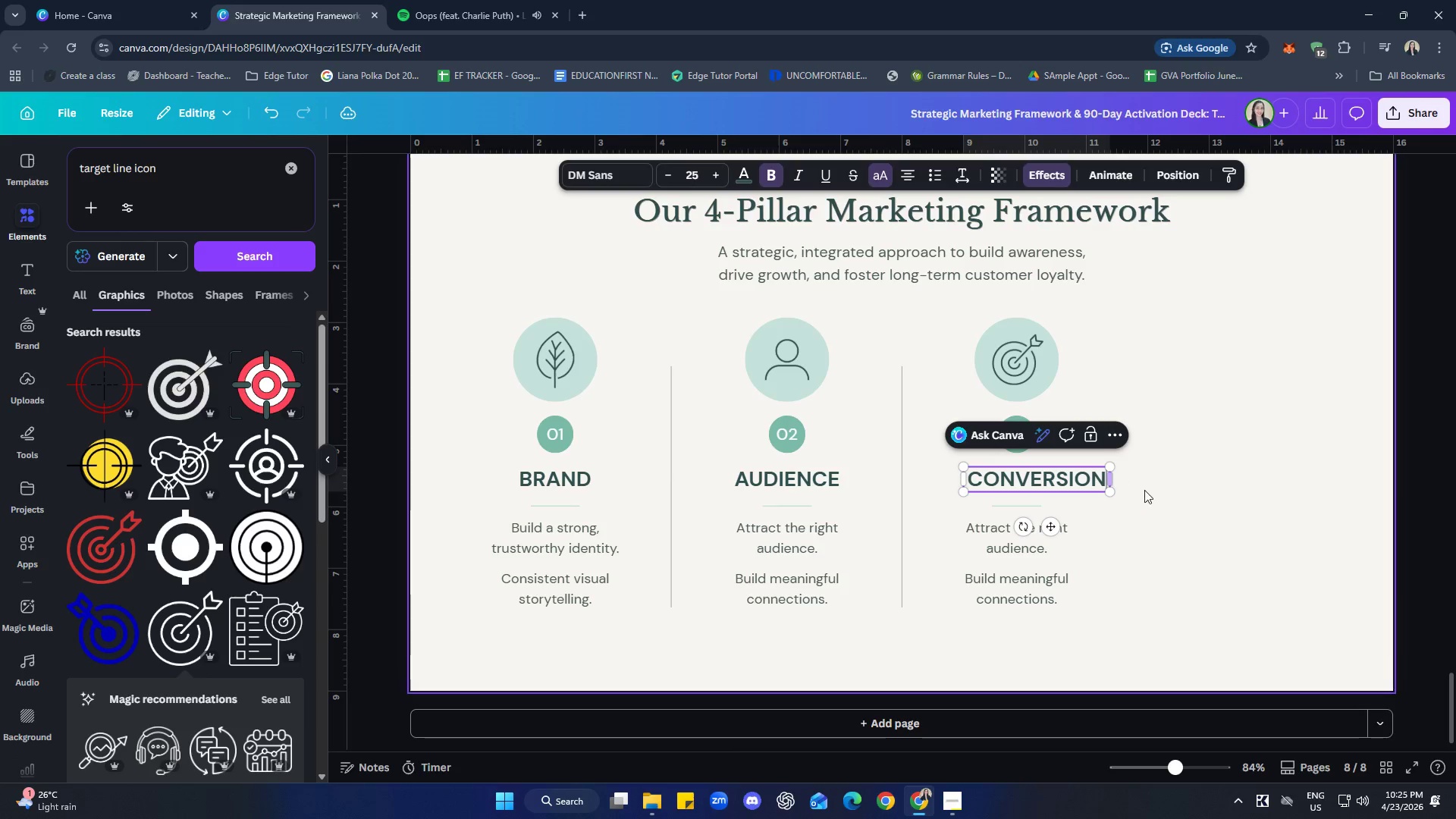 
left_click([1144, 490])
 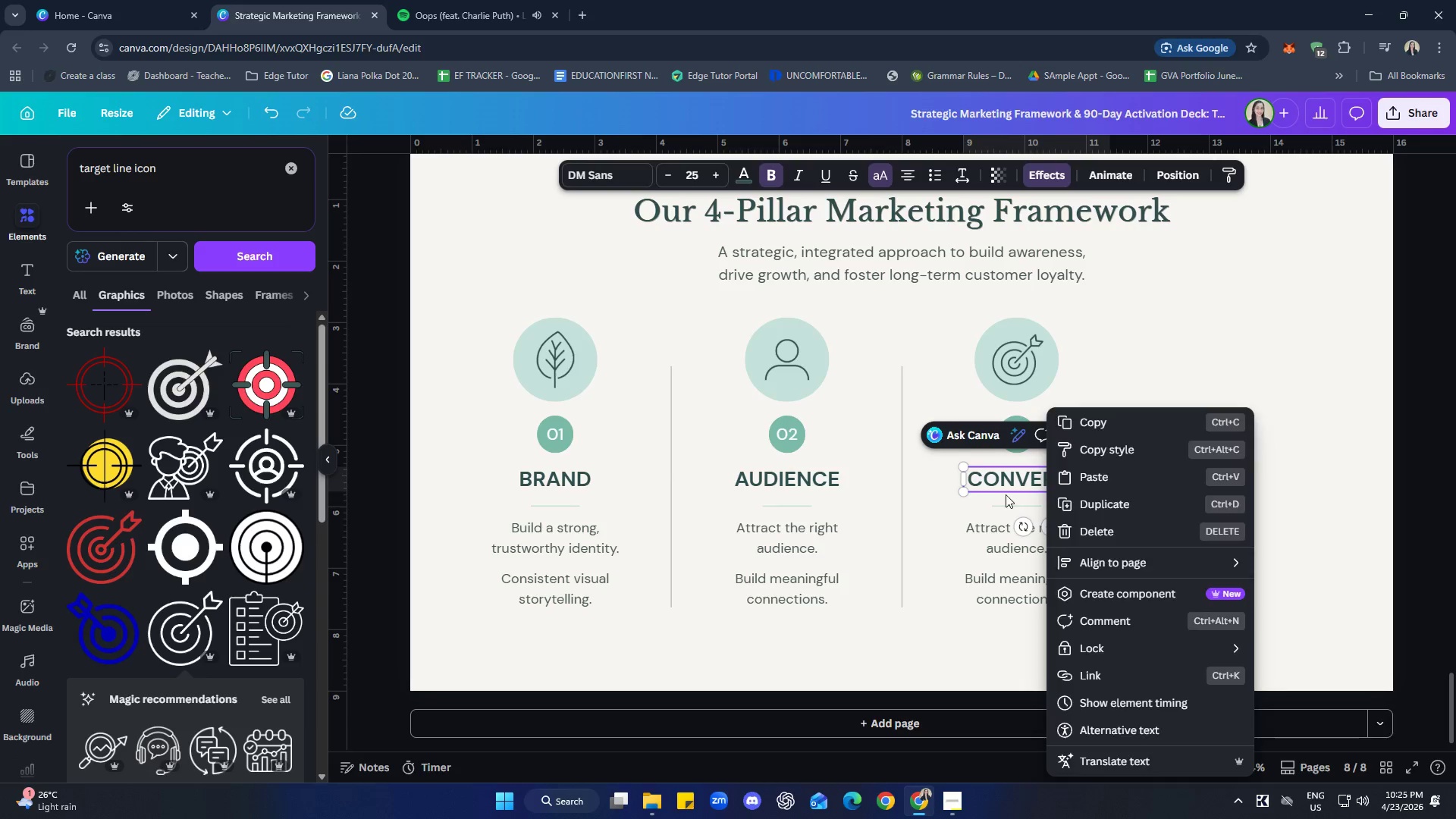 
double_click([1001, 480])
 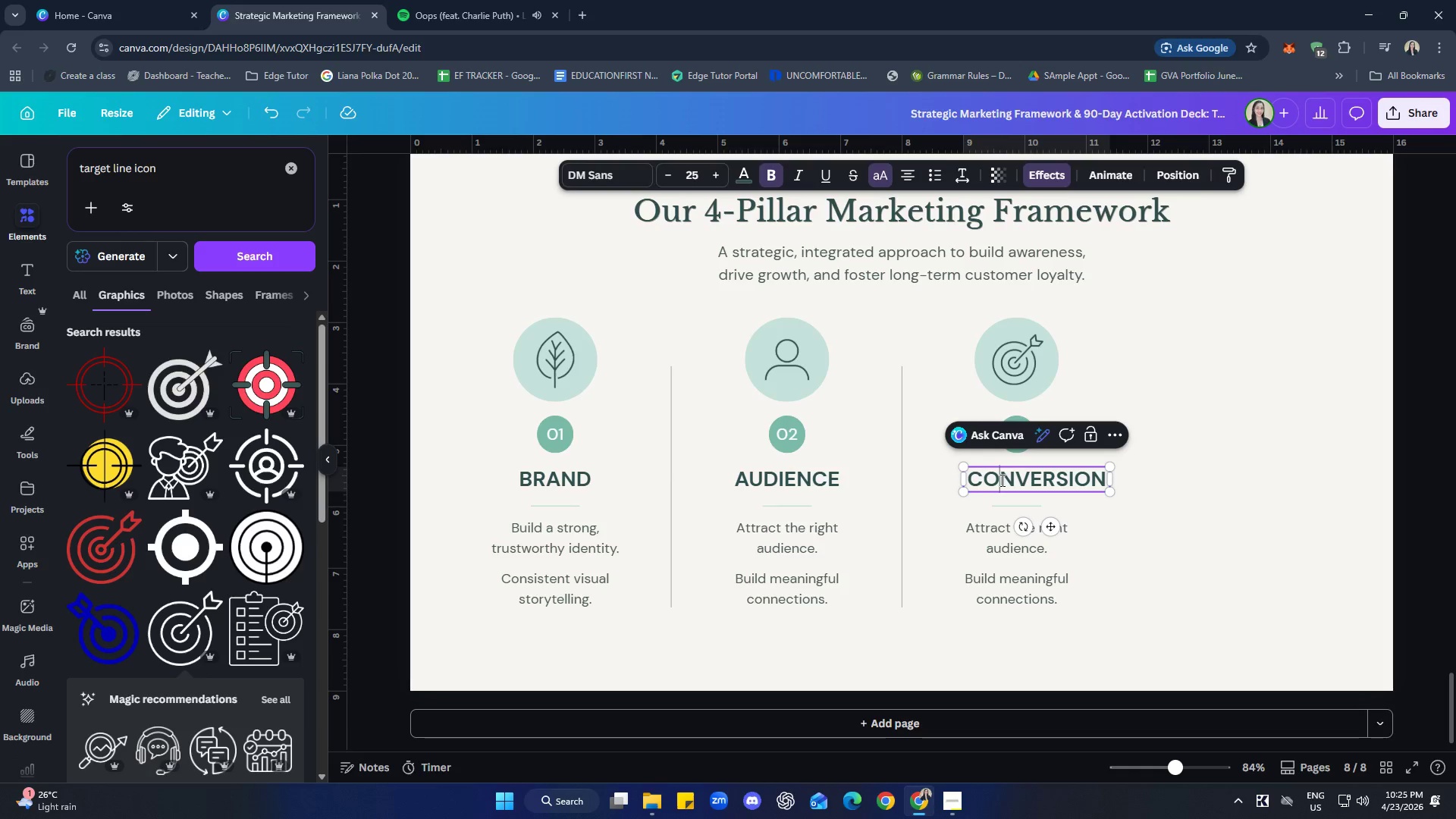 
right_click([1001, 480])
 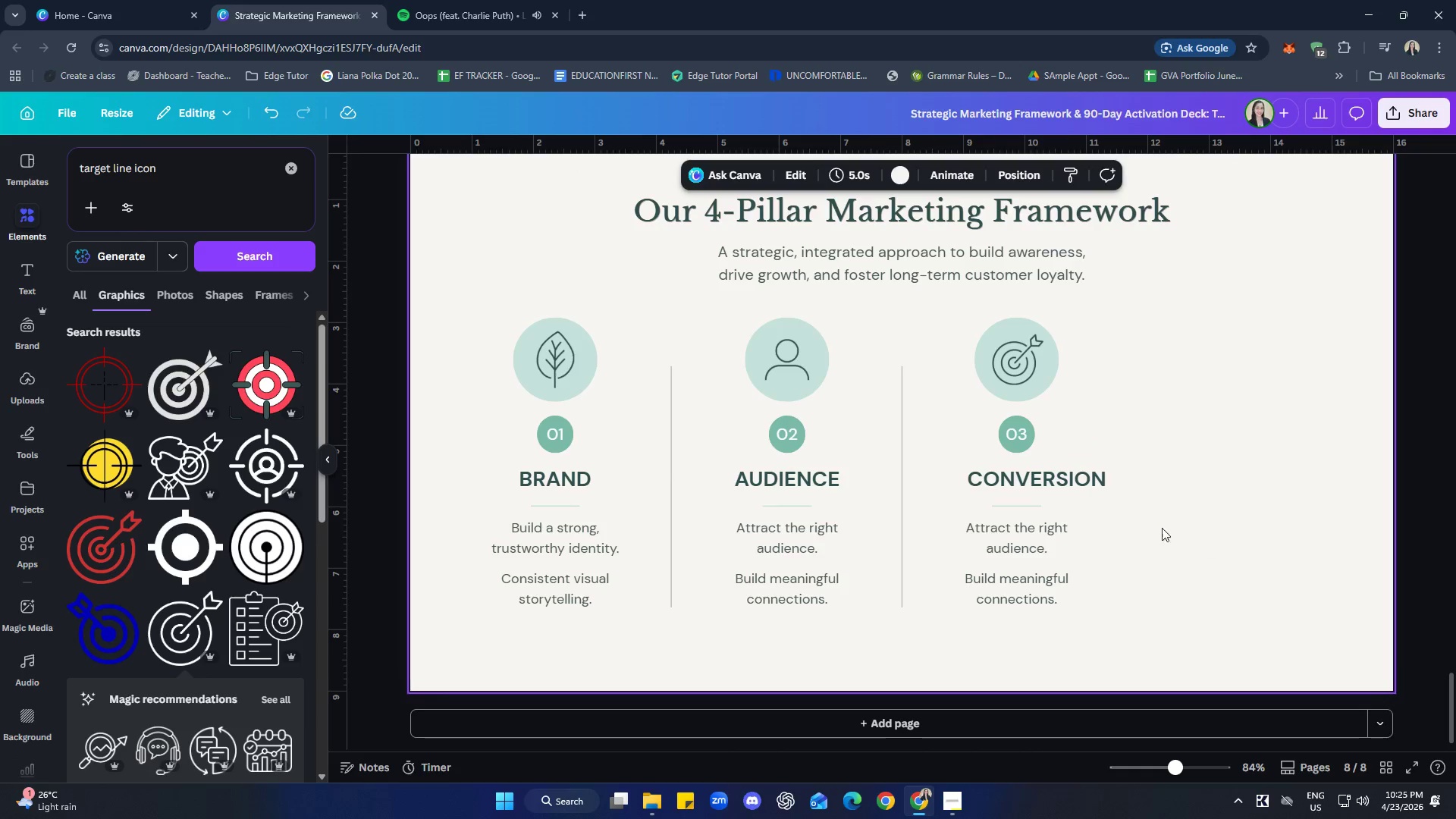 
double_click([1089, 497])
 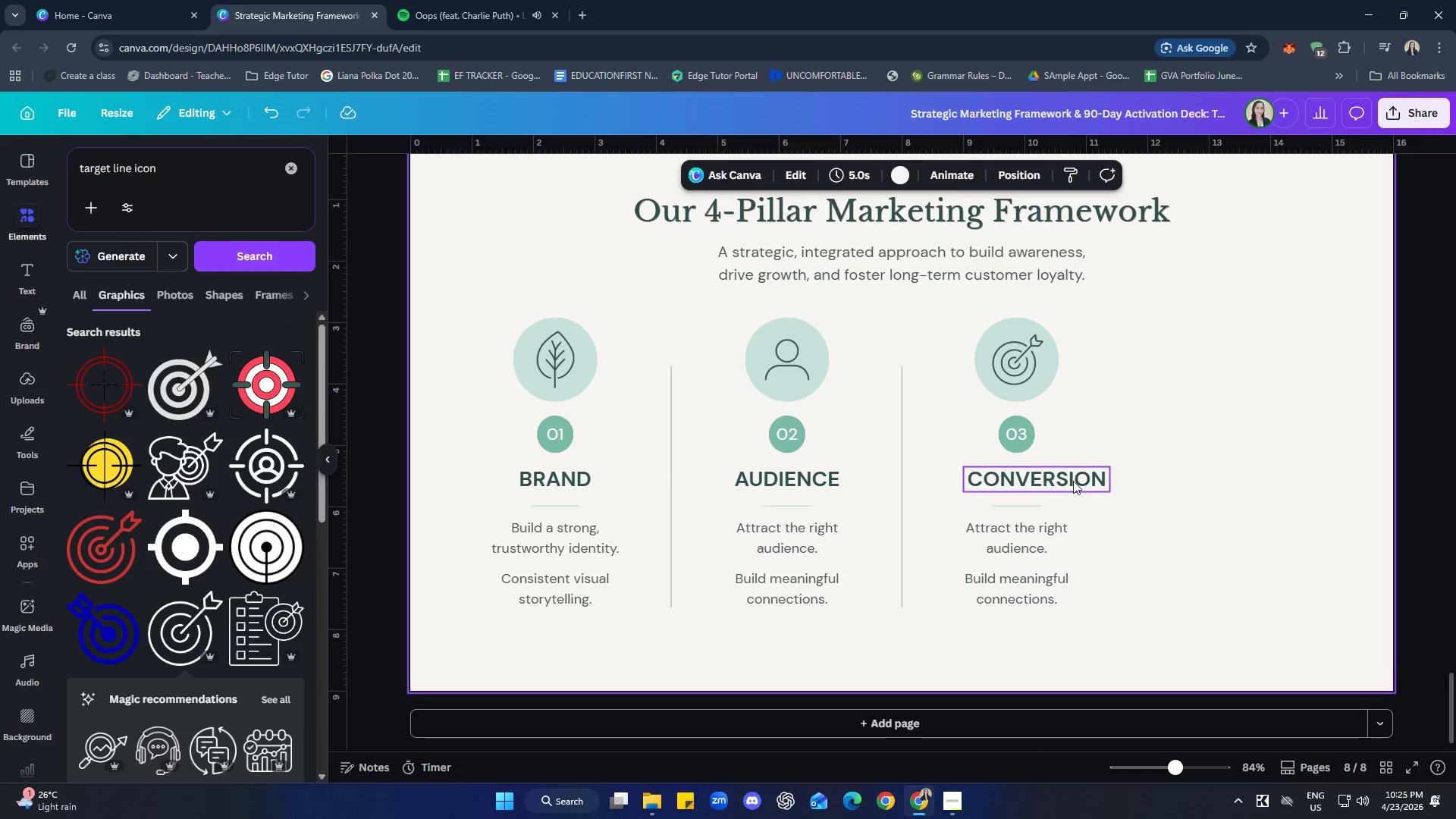 
triple_click([1073, 481])
 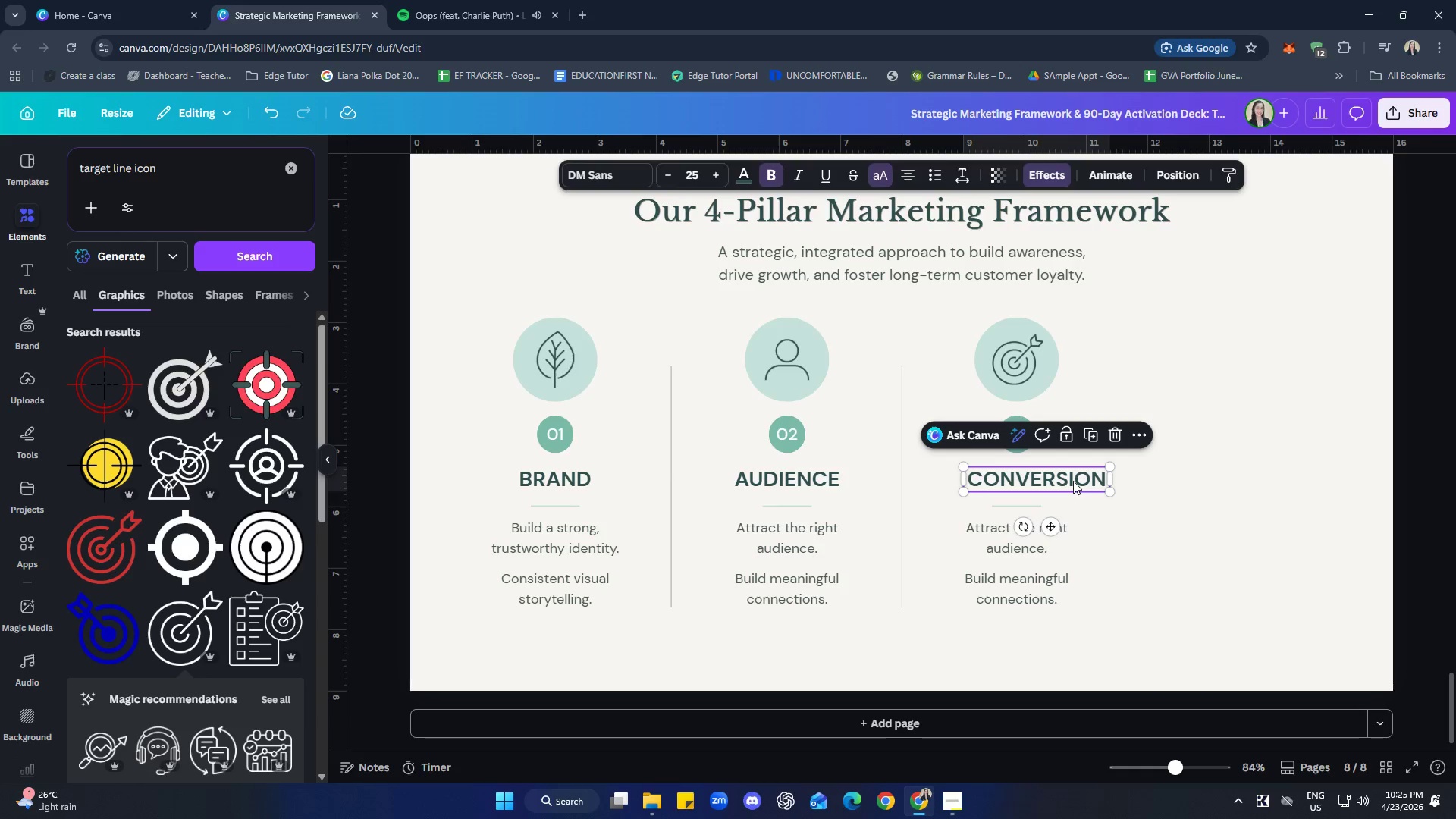 
right_click([1073, 481])
 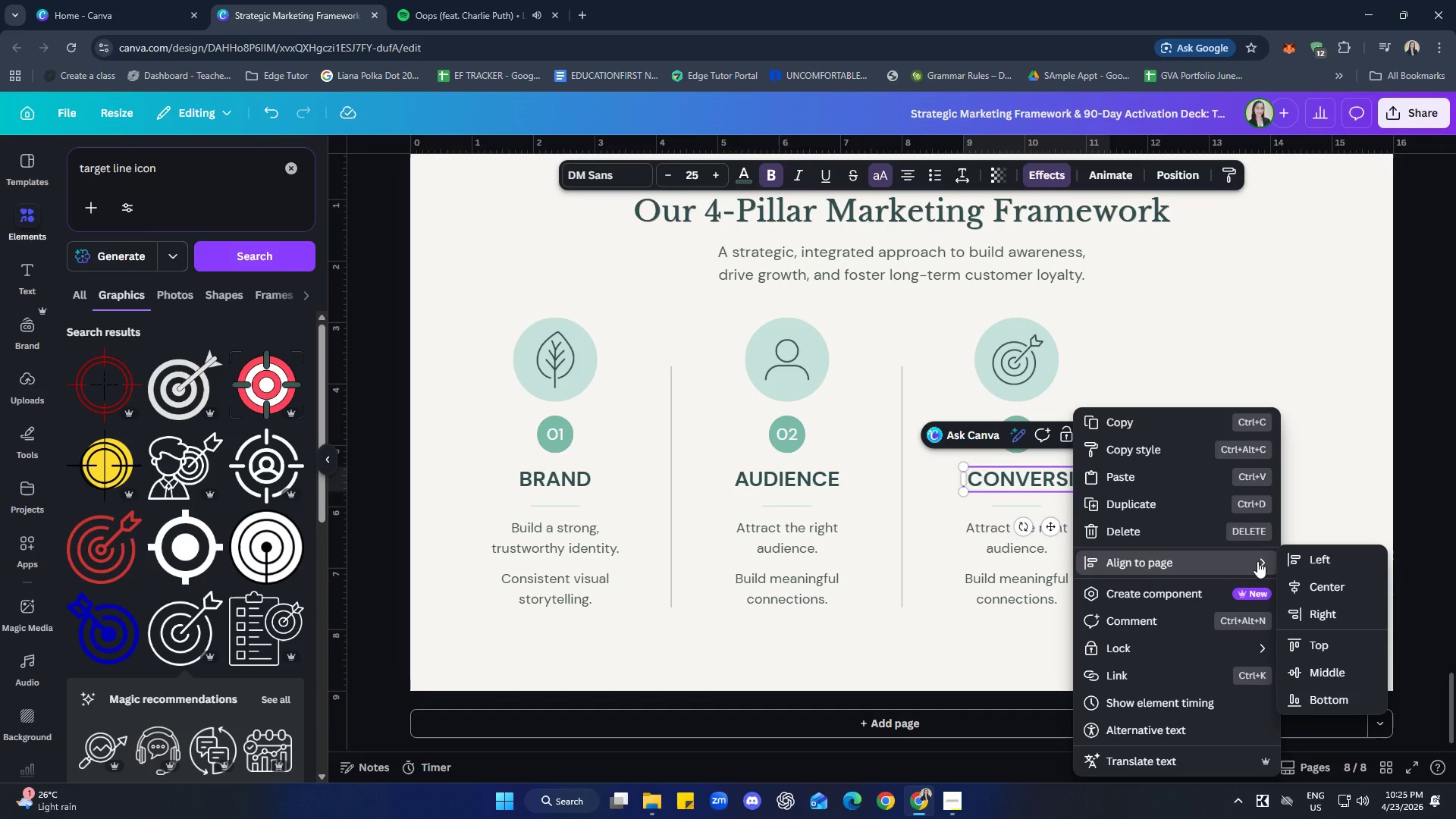 
left_click([1326, 585])
 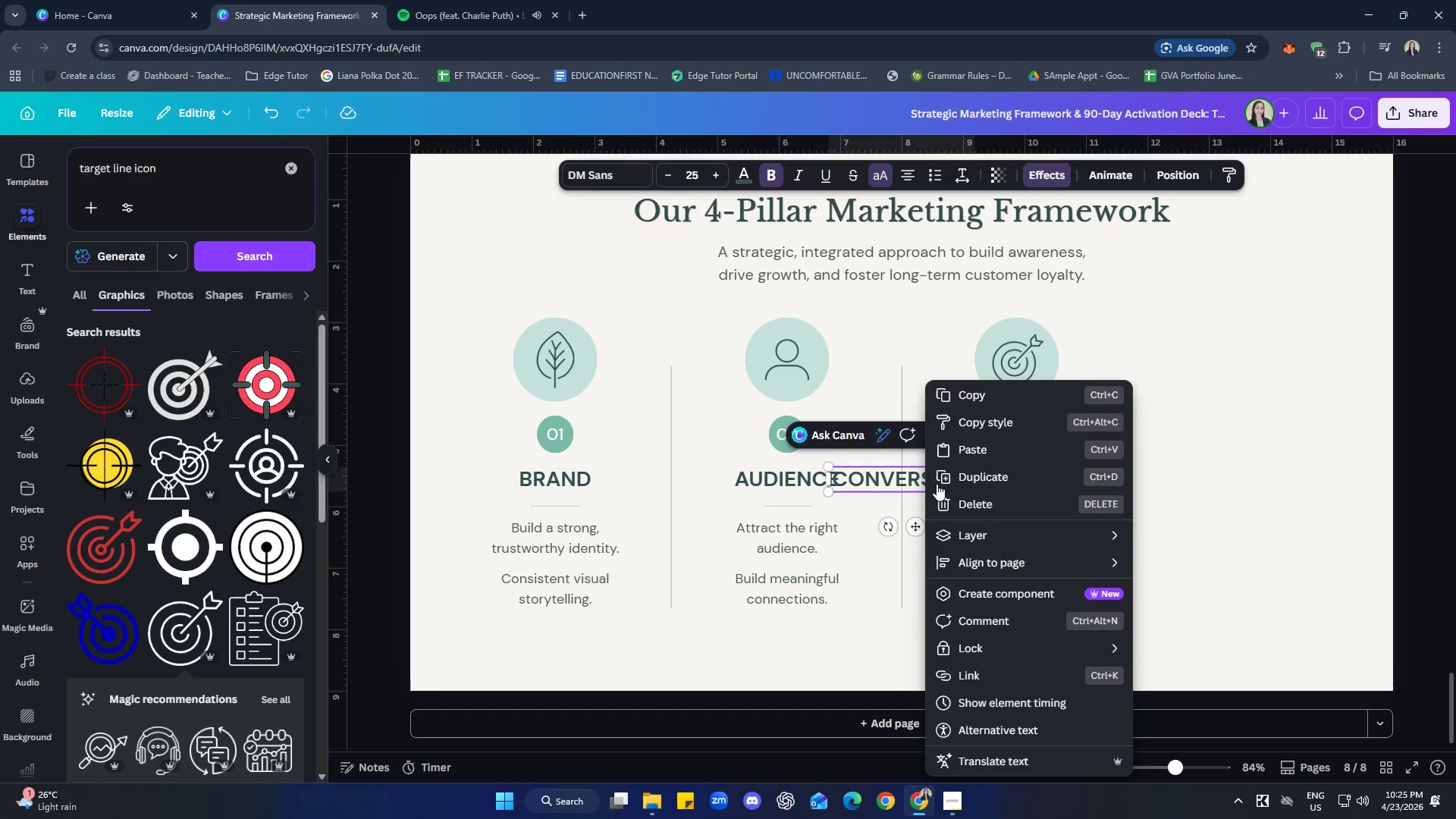 
hold_key(key=ControlLeft, duration=0.36)
left_click([1231, 531])
 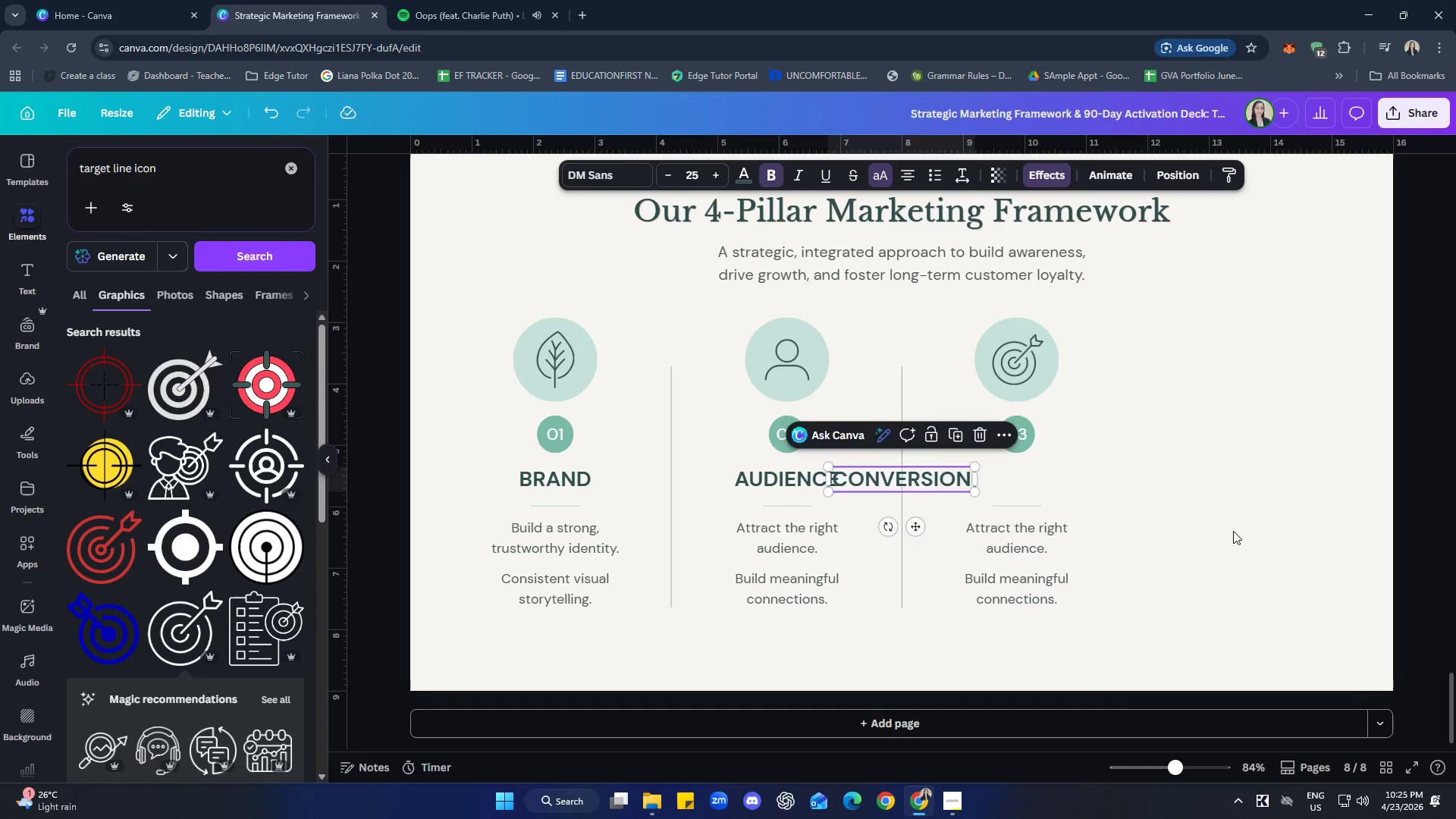 
key(Control+ControlLeft)
 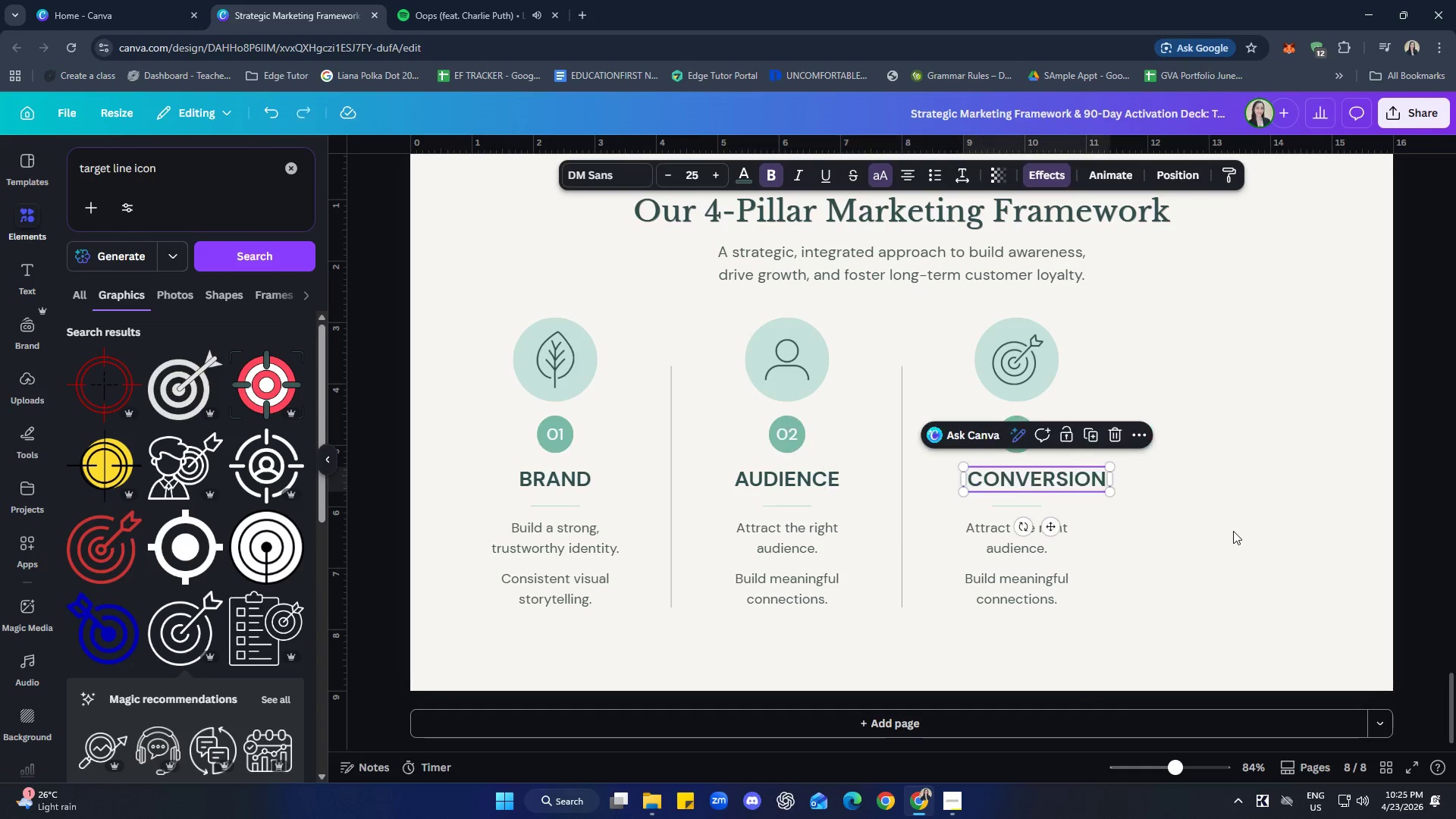 
key(Control+Z)
 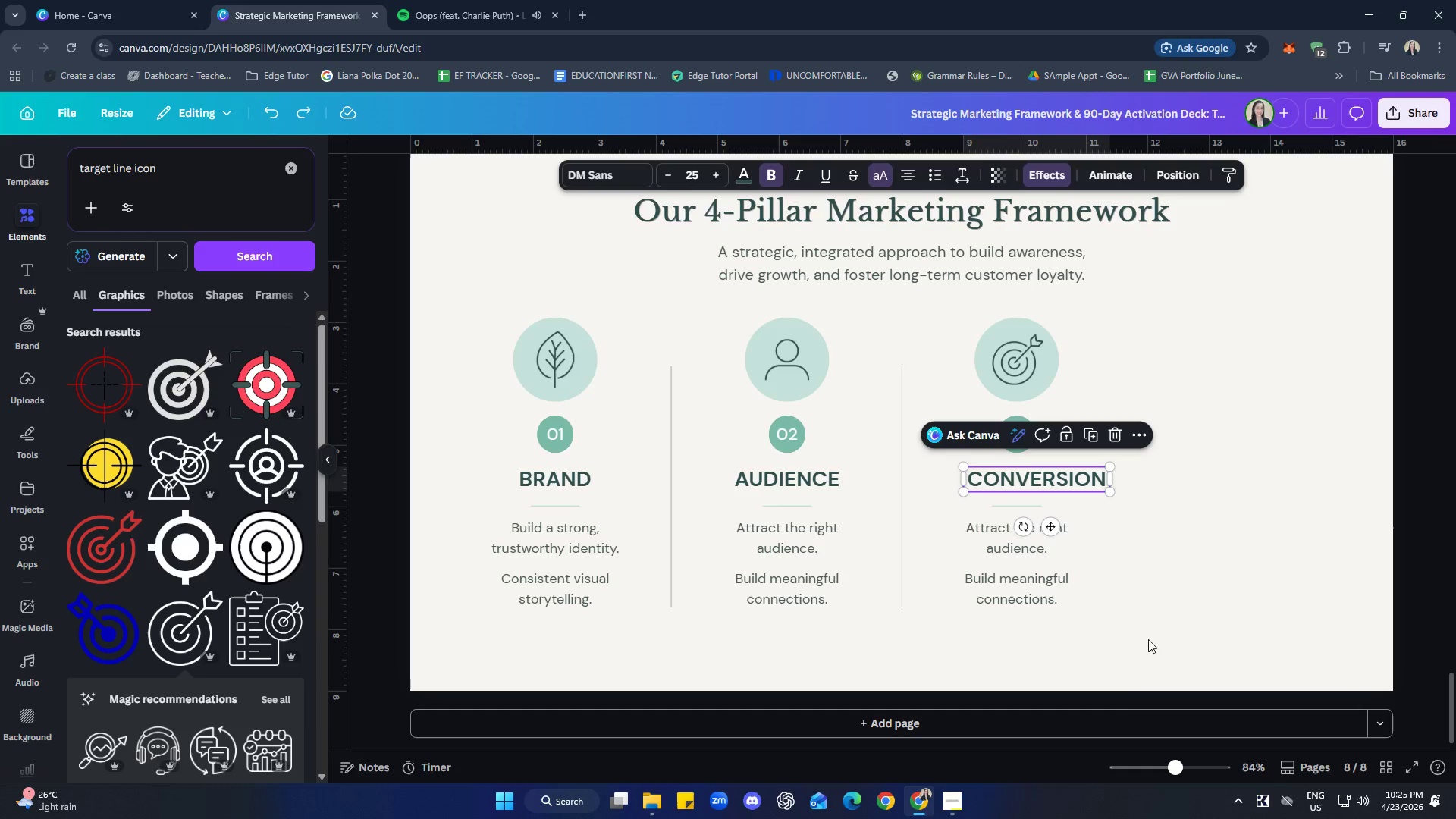 
left_click_drag(start_coordinate=[1119, 639], to_coordinate=[978, 349])
 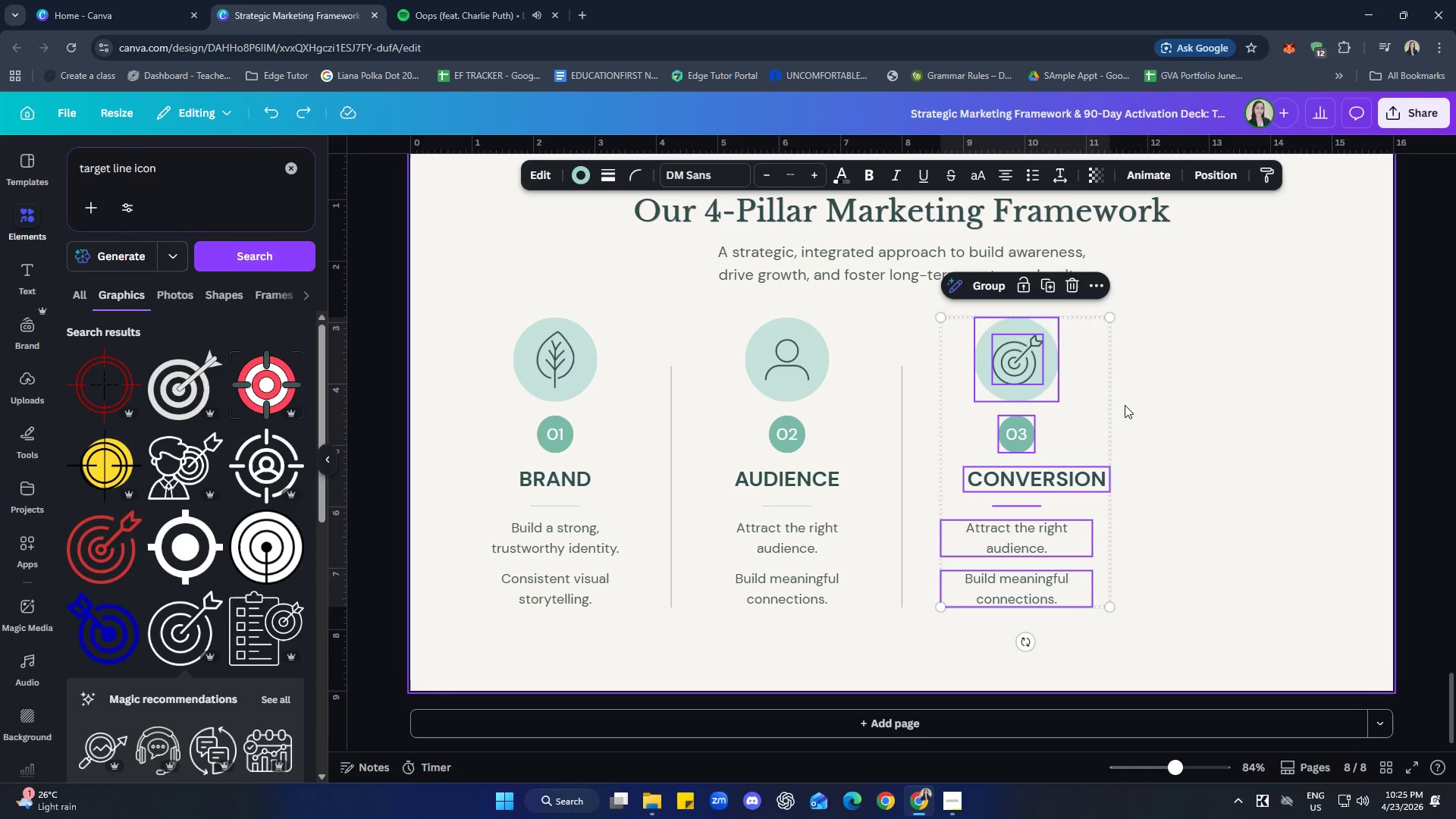 
left_click([1183, 404])
 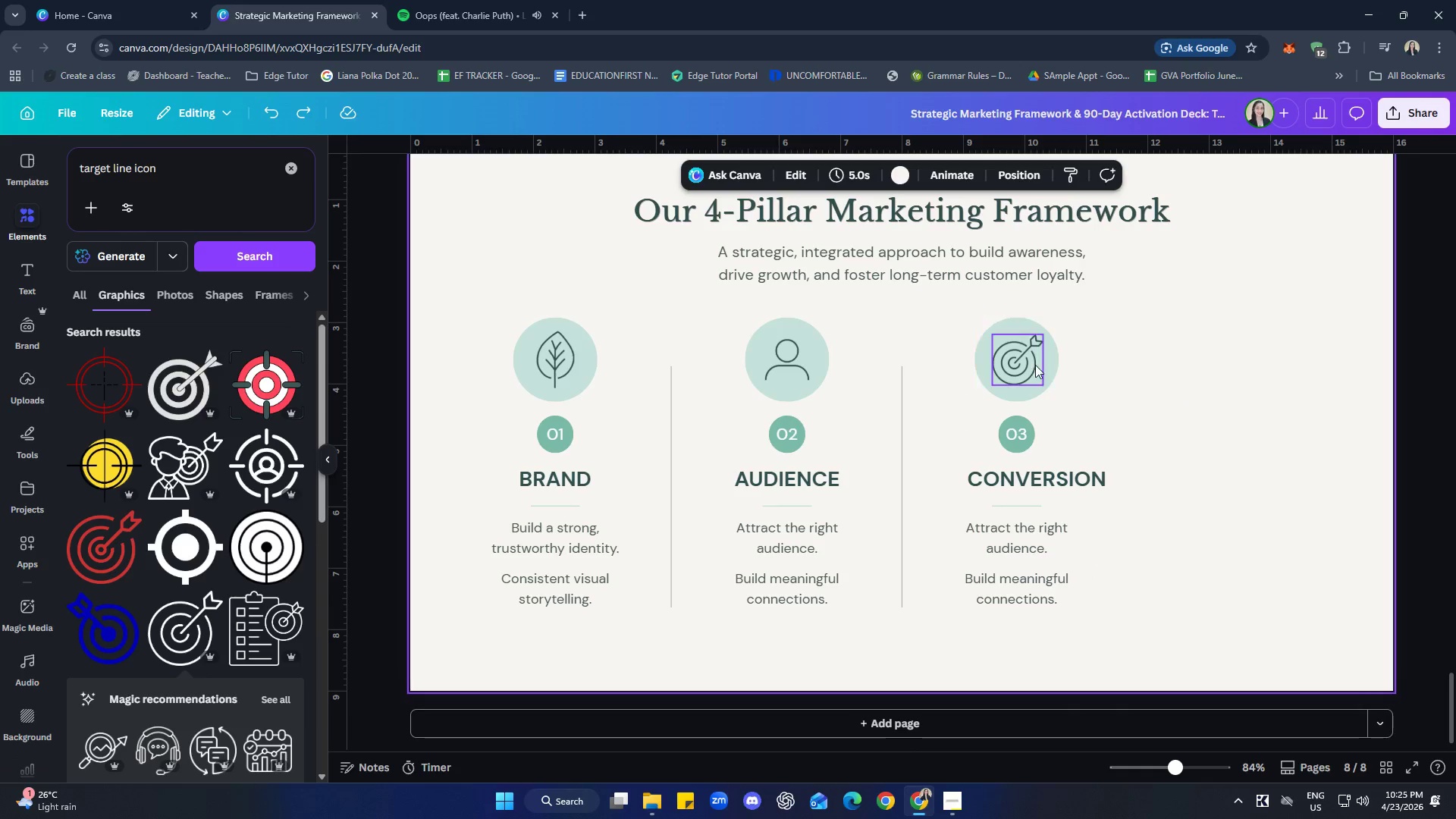 
left_click([1029, 362])
 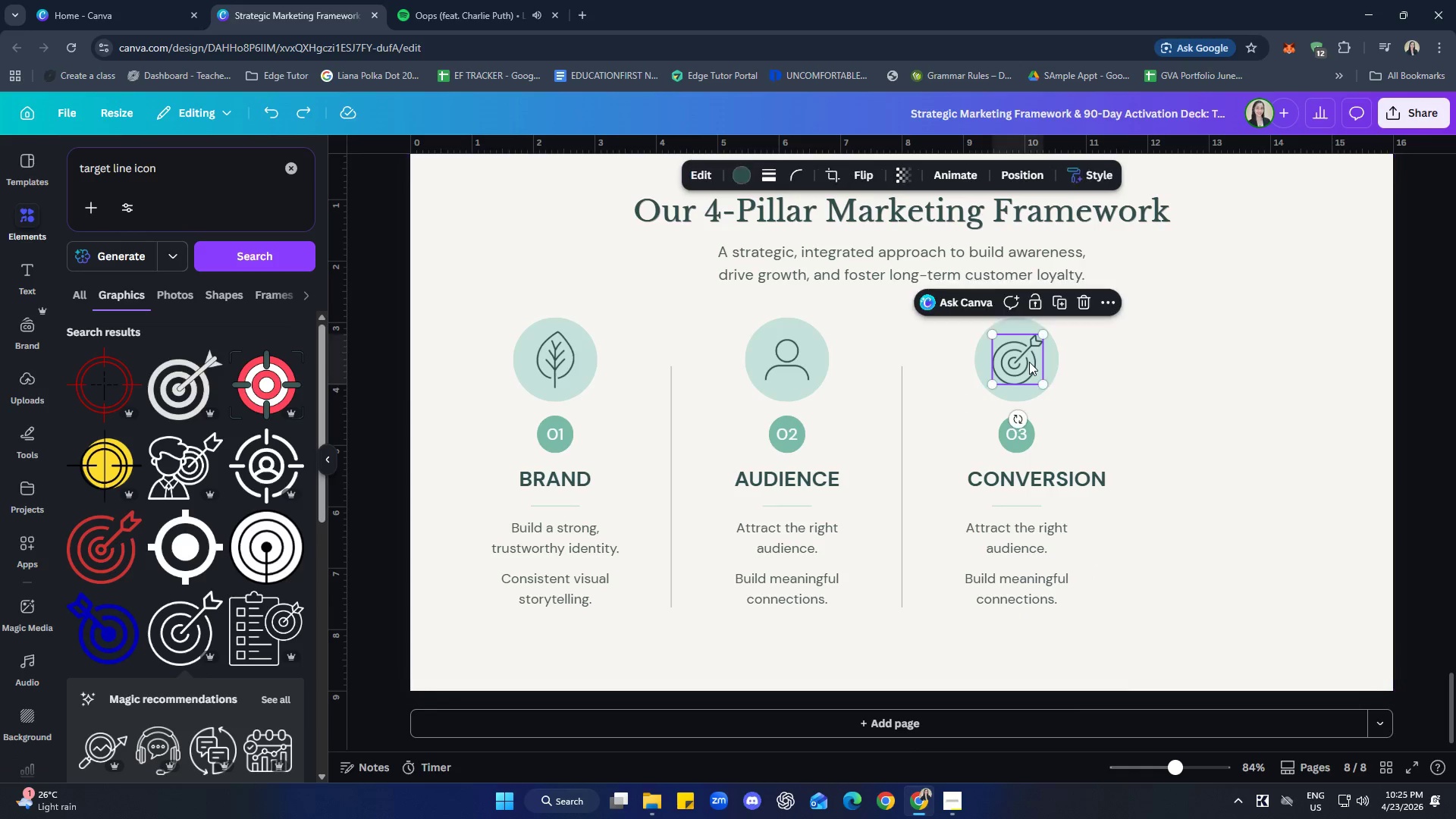 
hold_key(key=ShiftLeft, duration=0.75)
left_click([1013, 395])
 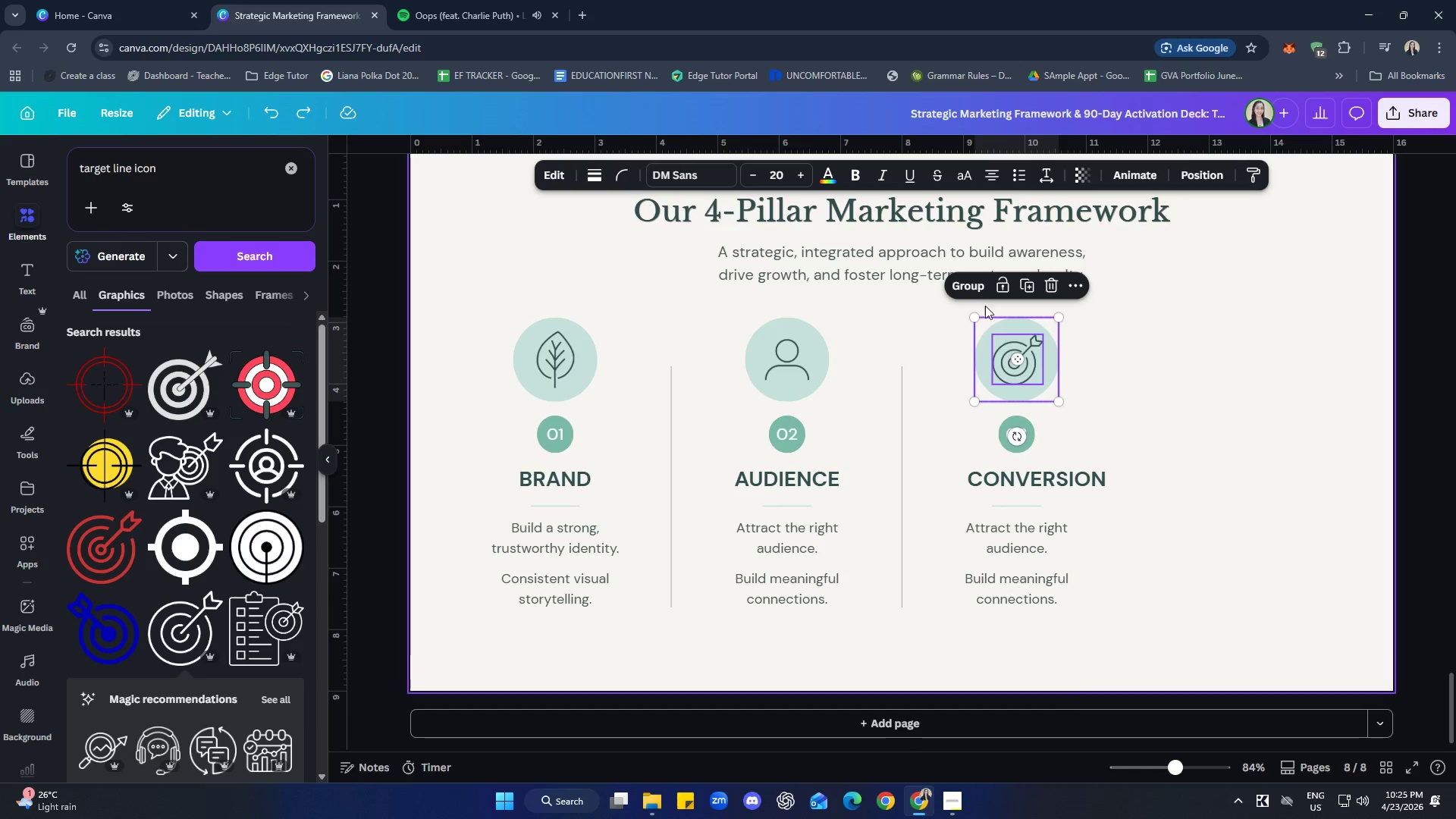 
left_click([971, 278])
 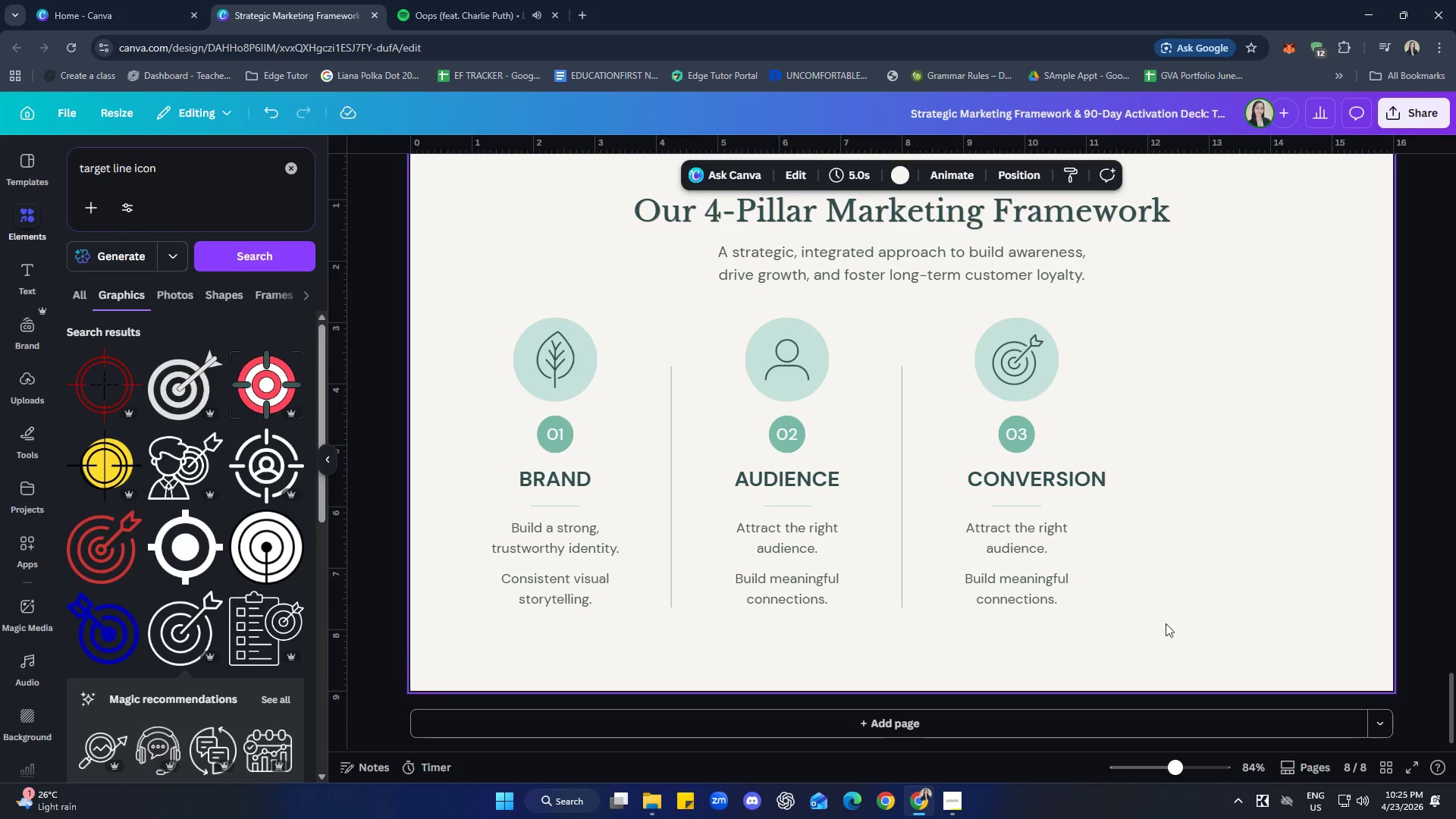 
left_click_drag(start_coordinate=[1103, 661], to_coordinate=[956, 325])
 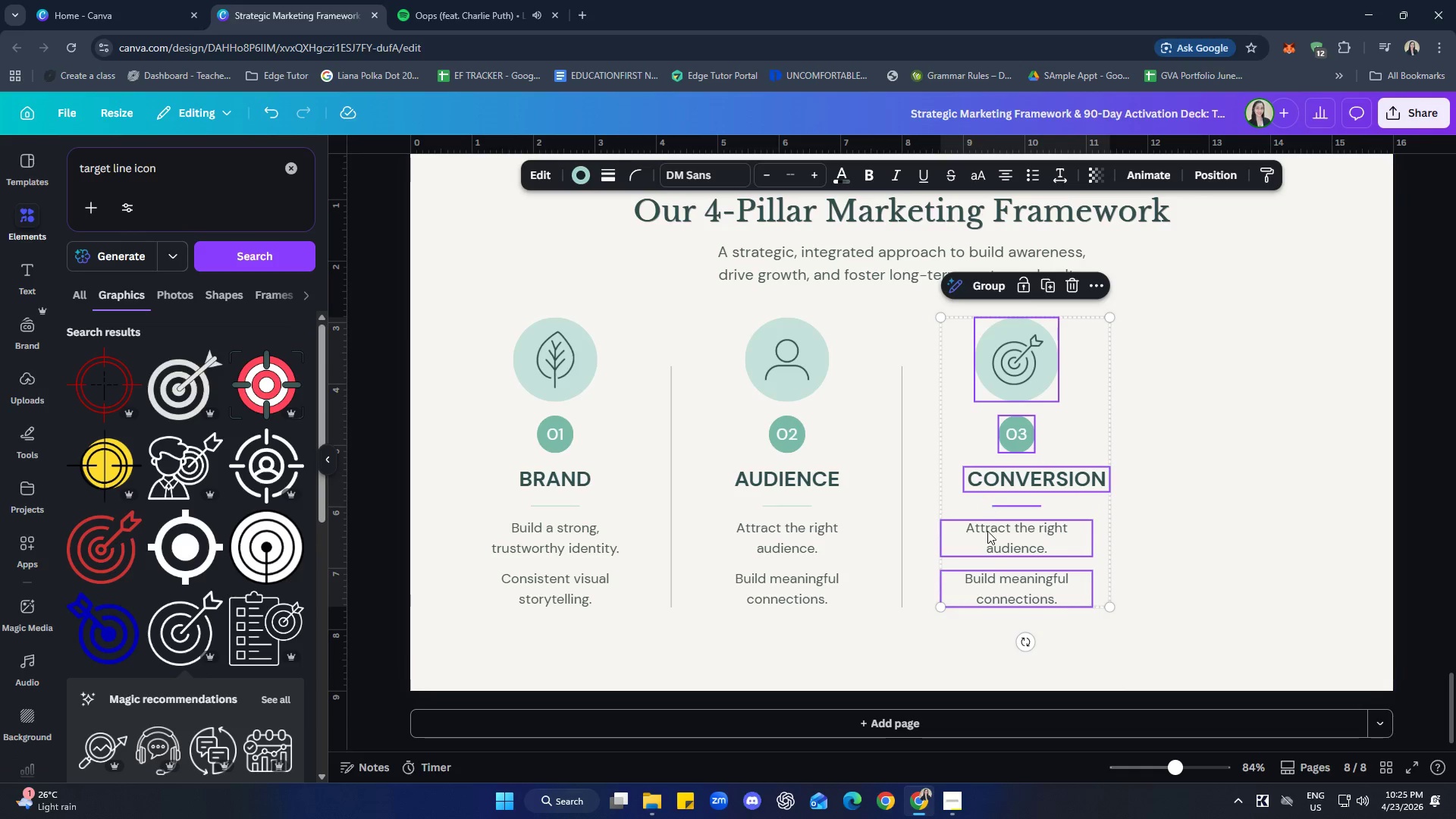 
right_click([990, 548])
 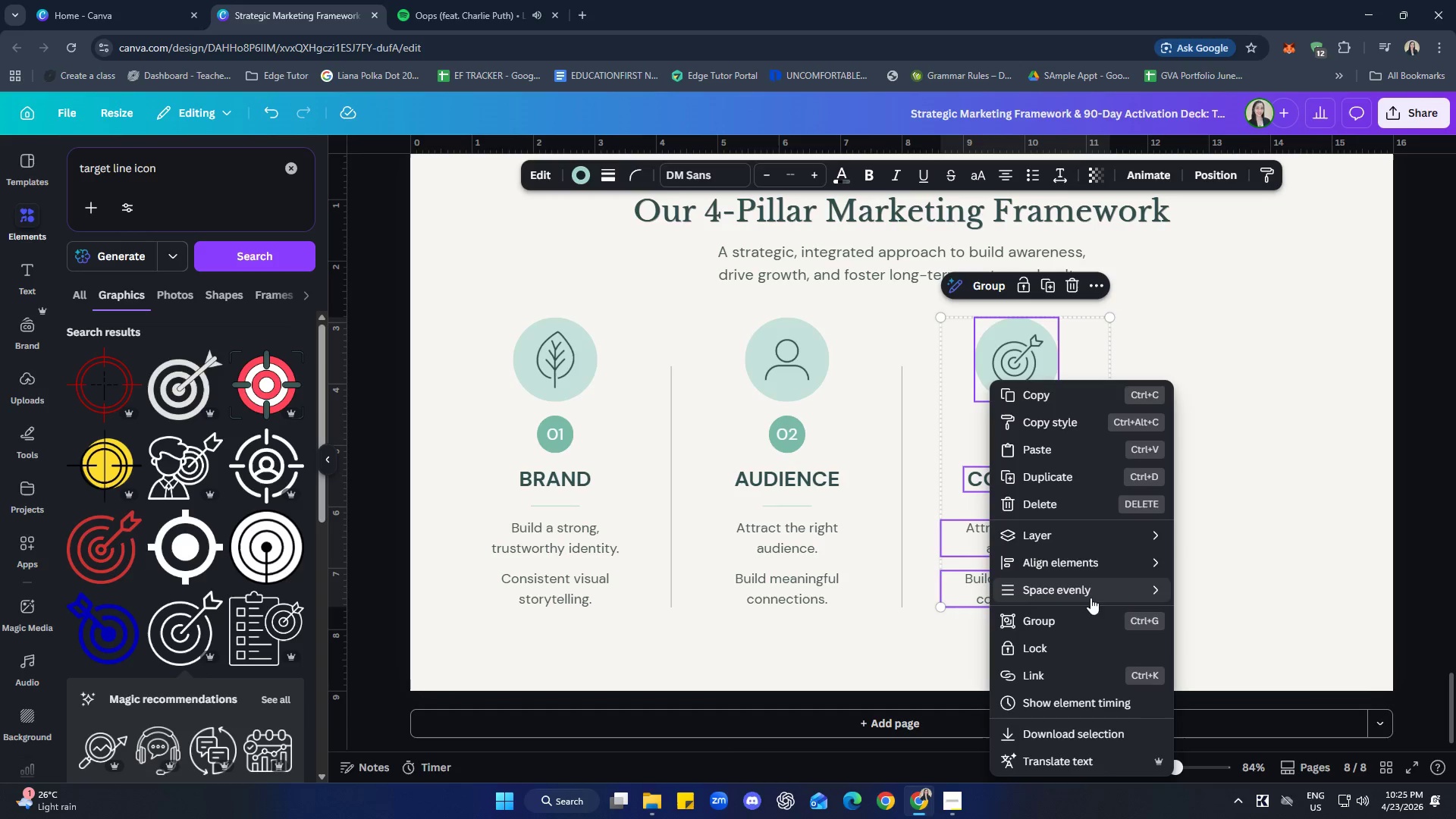 
left_click([1219, 578])
 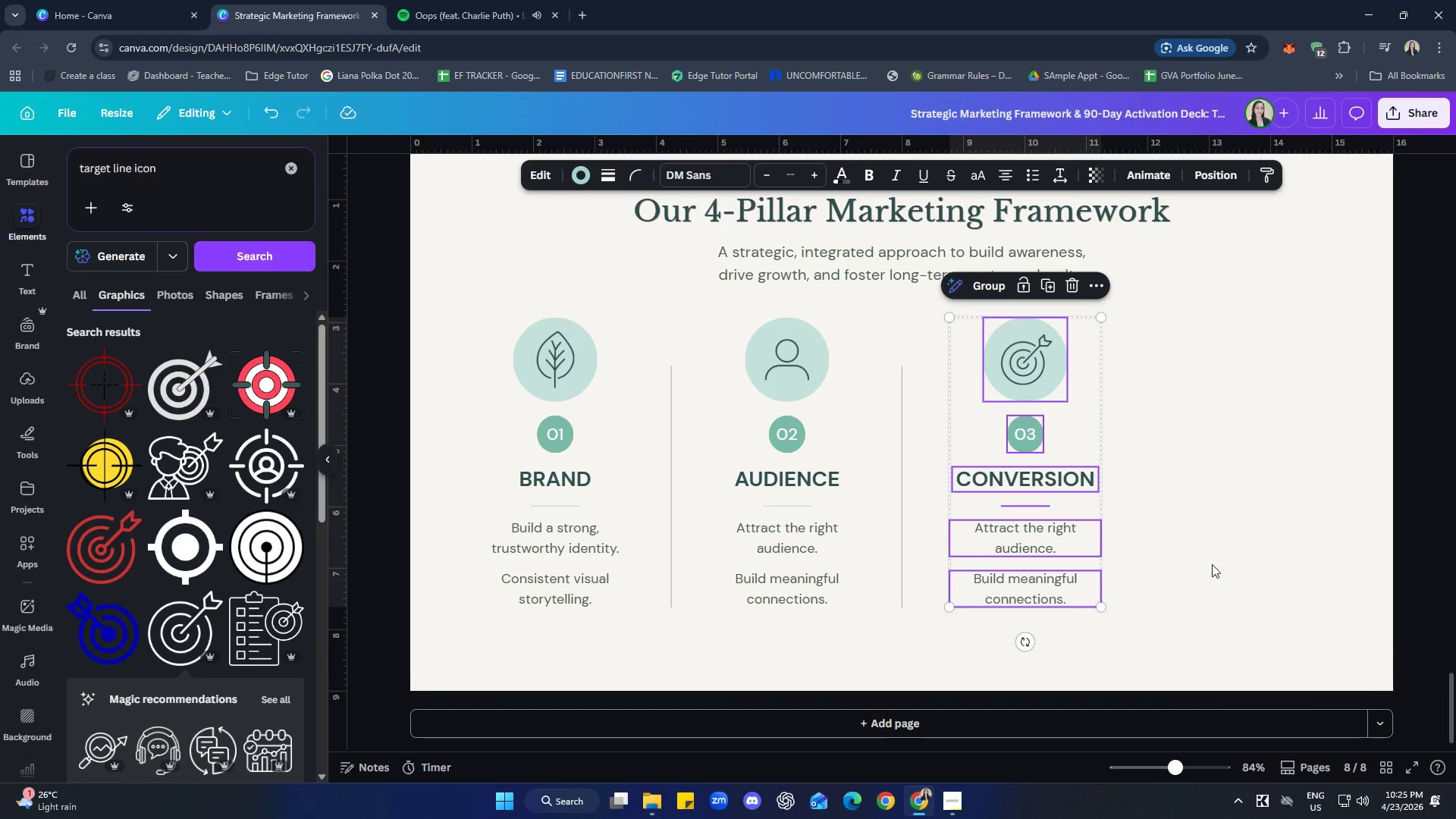 
left_click([1219, 520])
 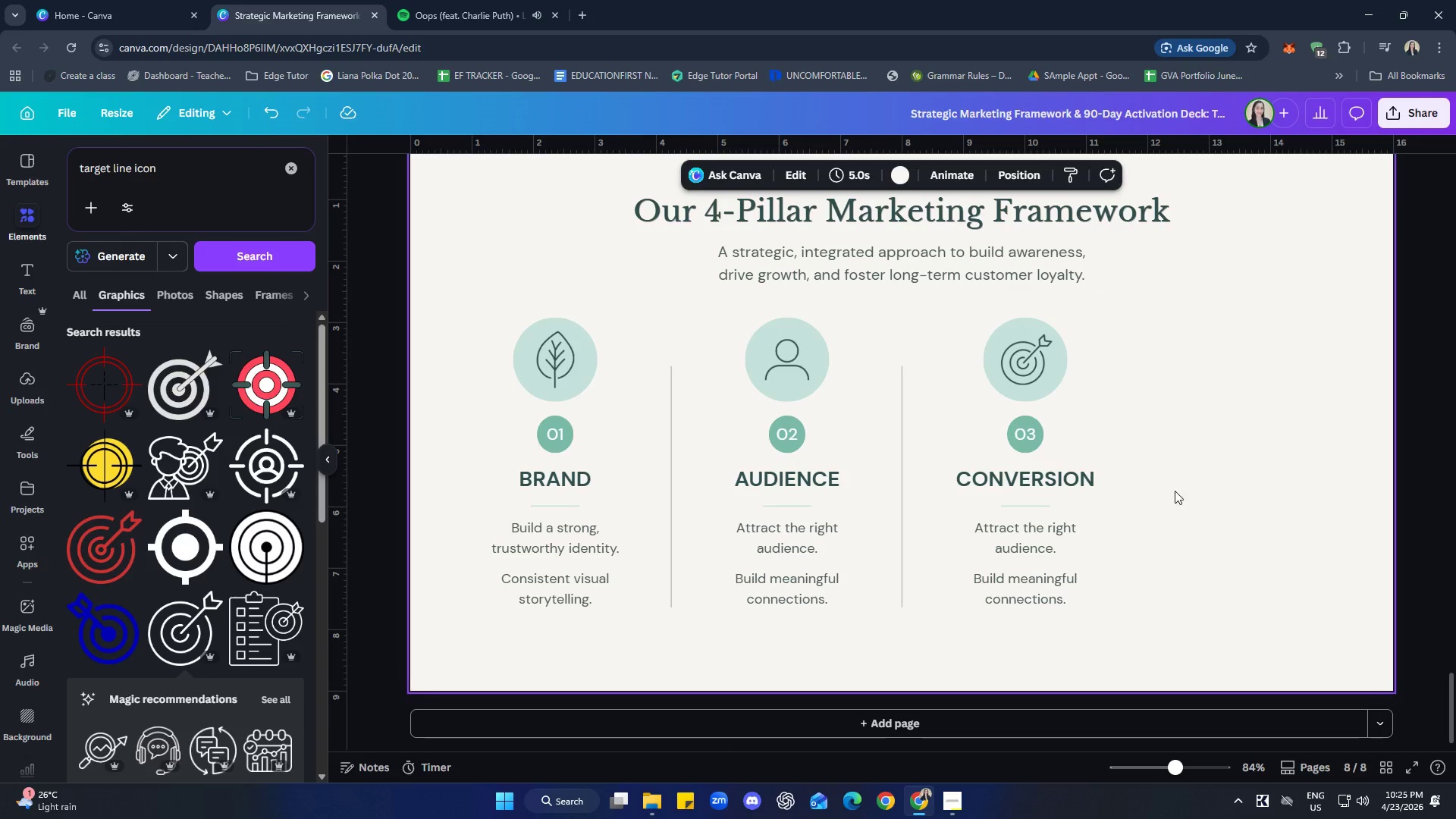 
left_click([1043, 372])
 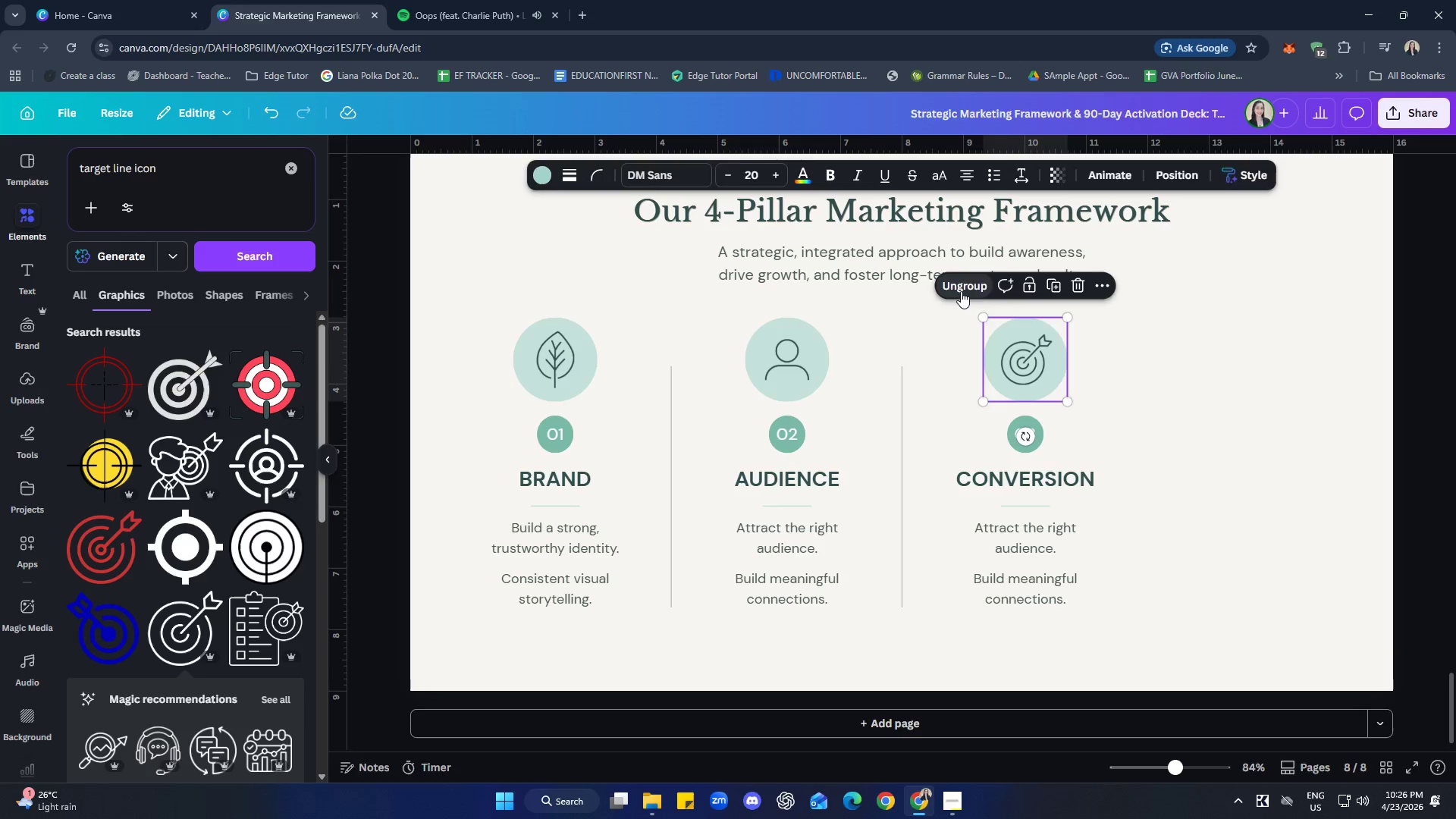 
double_click([1164, 388])
 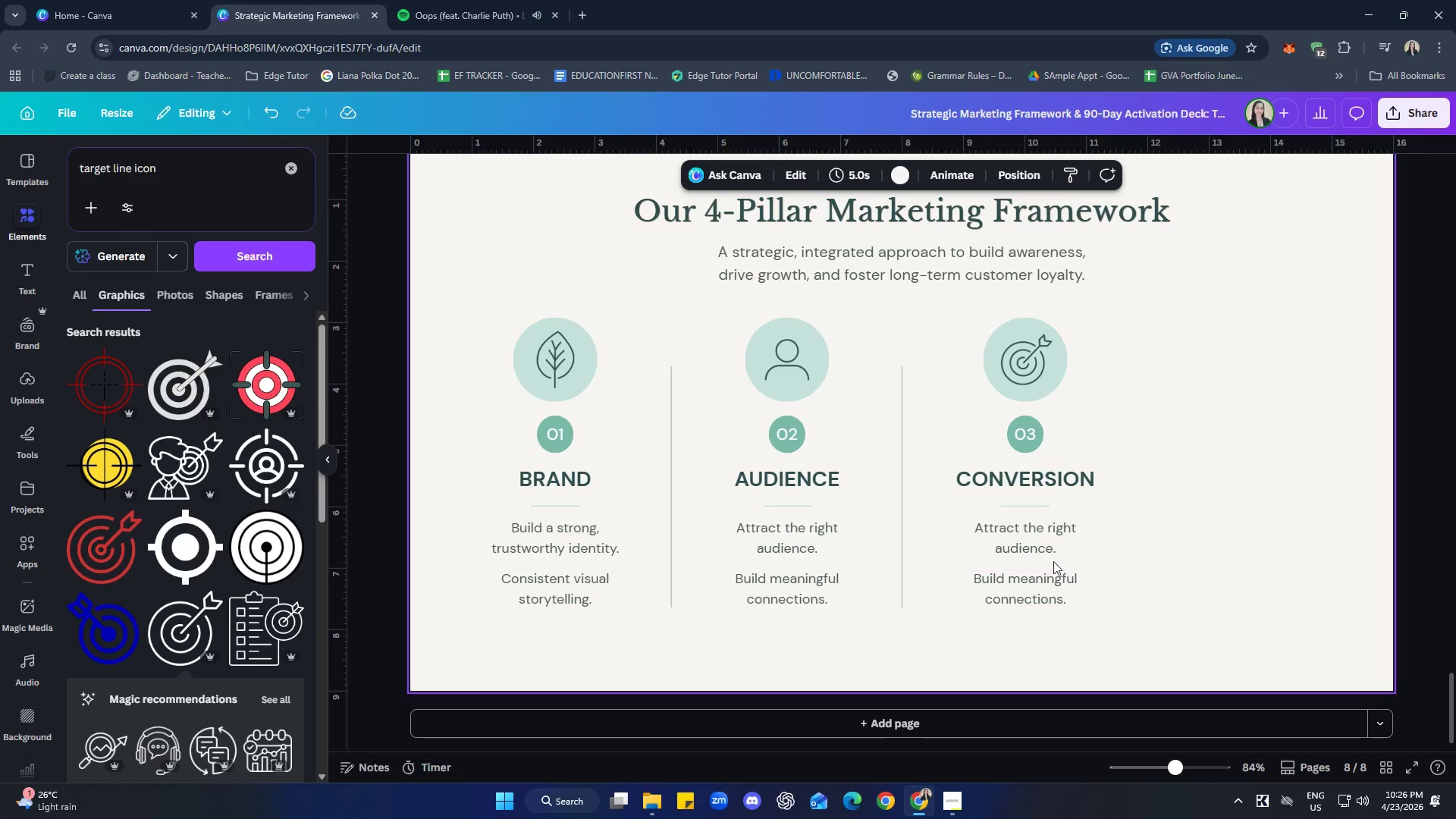 
double_click([1011, 536])
 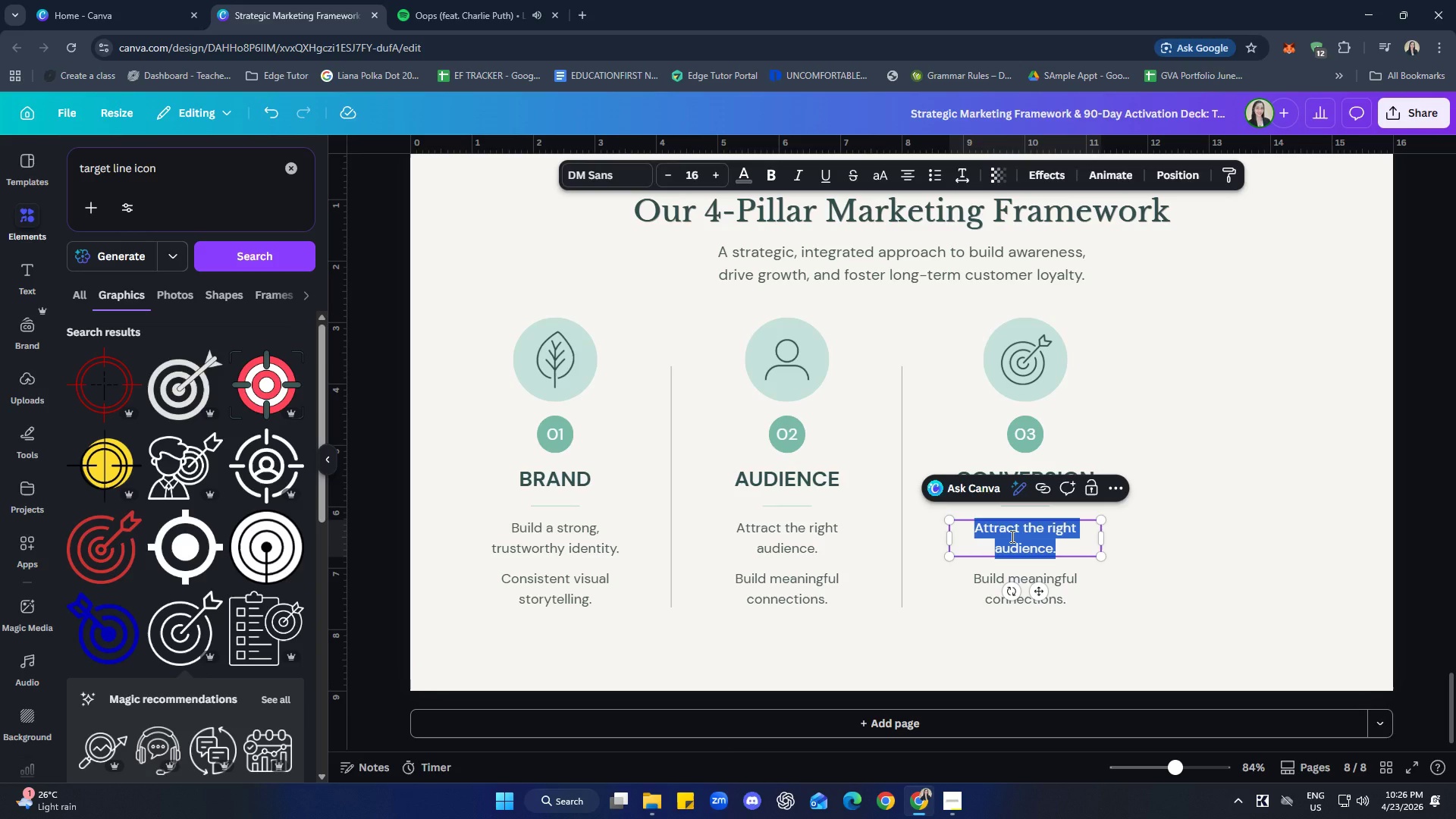 
type(Turn interests )
key(Backspace)
type( into subscriver)
key(Backspace)
key(Backspace)
key(Backspace)
type(bers.)
 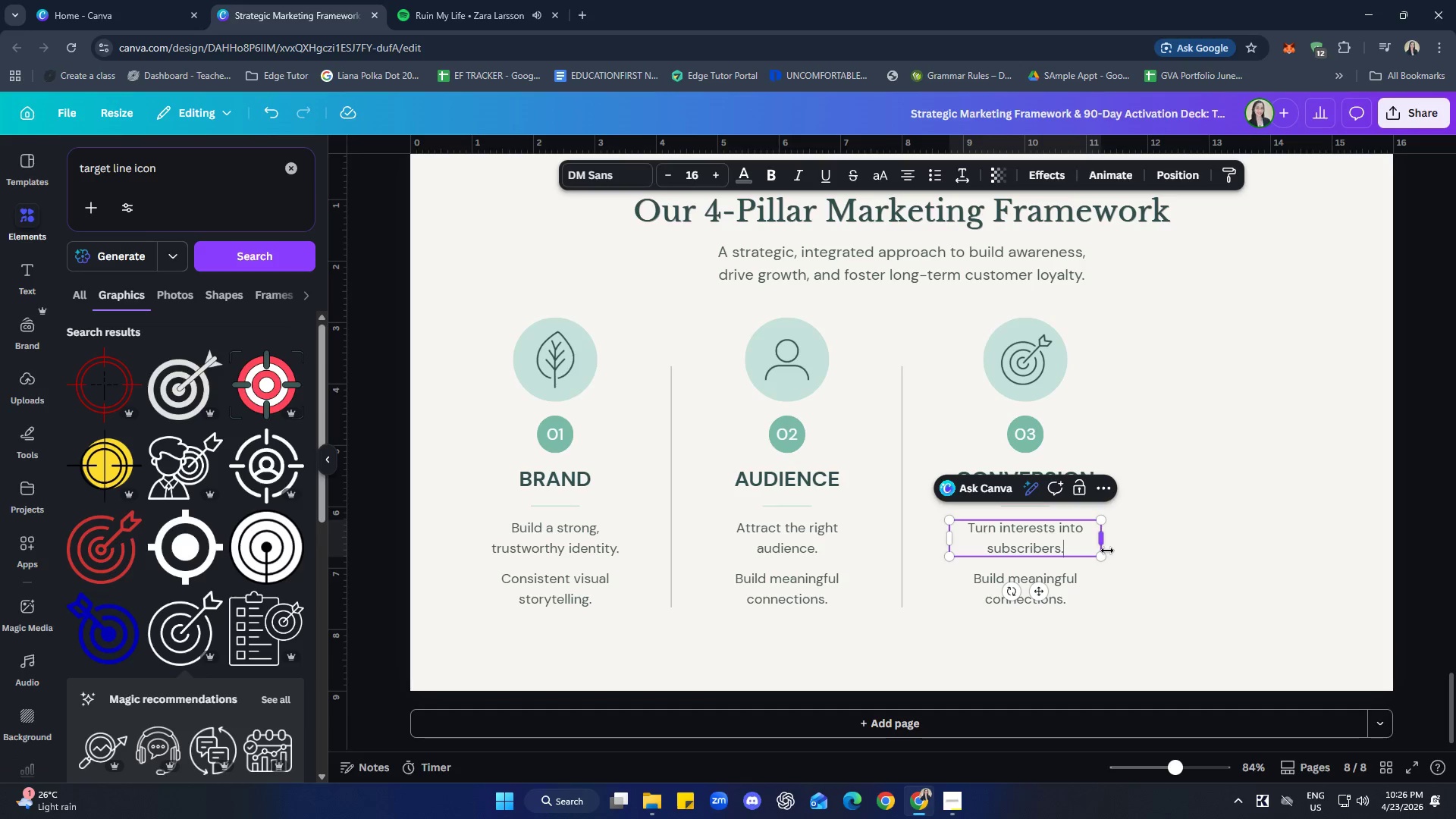 
double_click([1153, 585])
 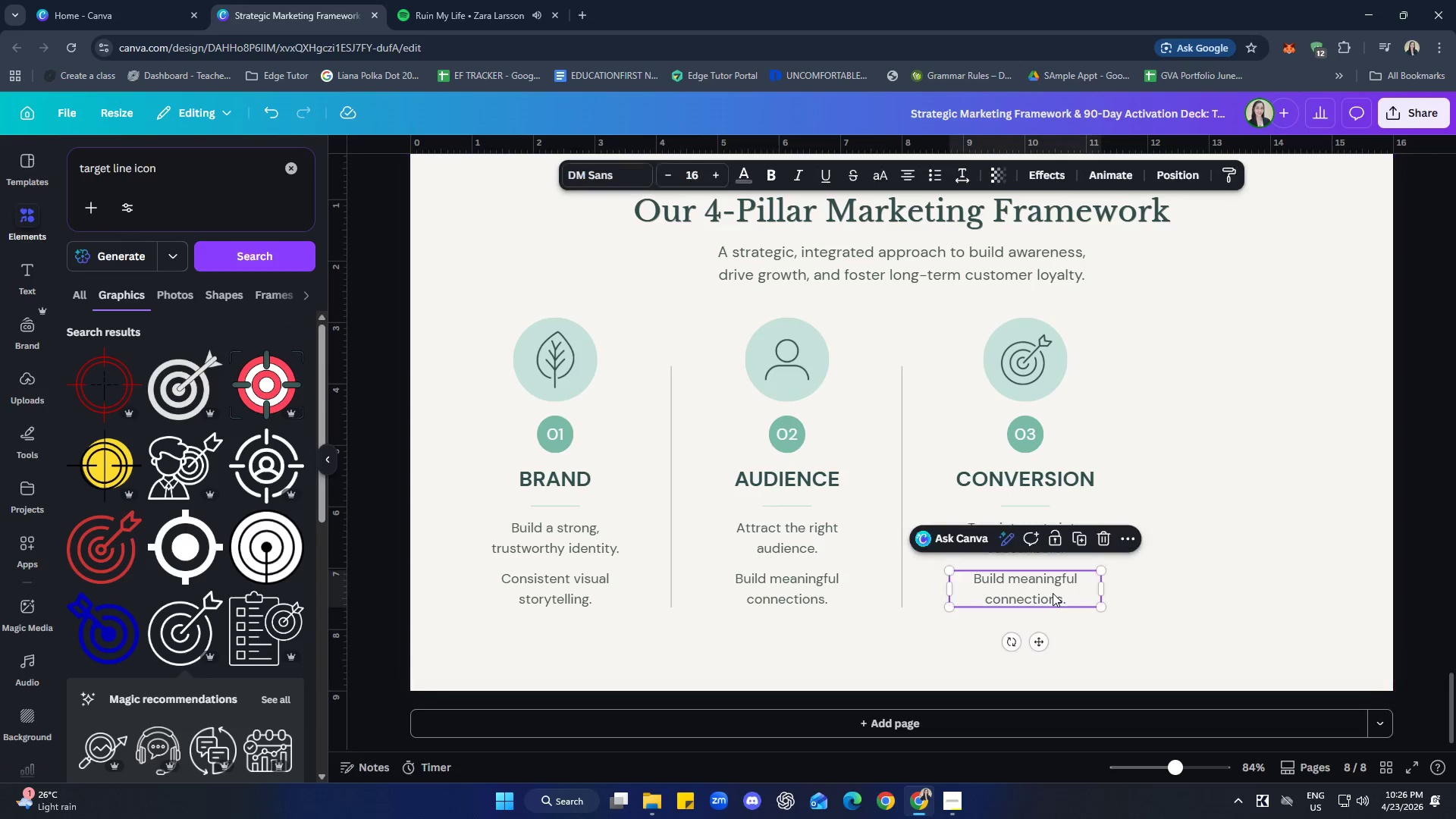 
double_click([1053, 593])
 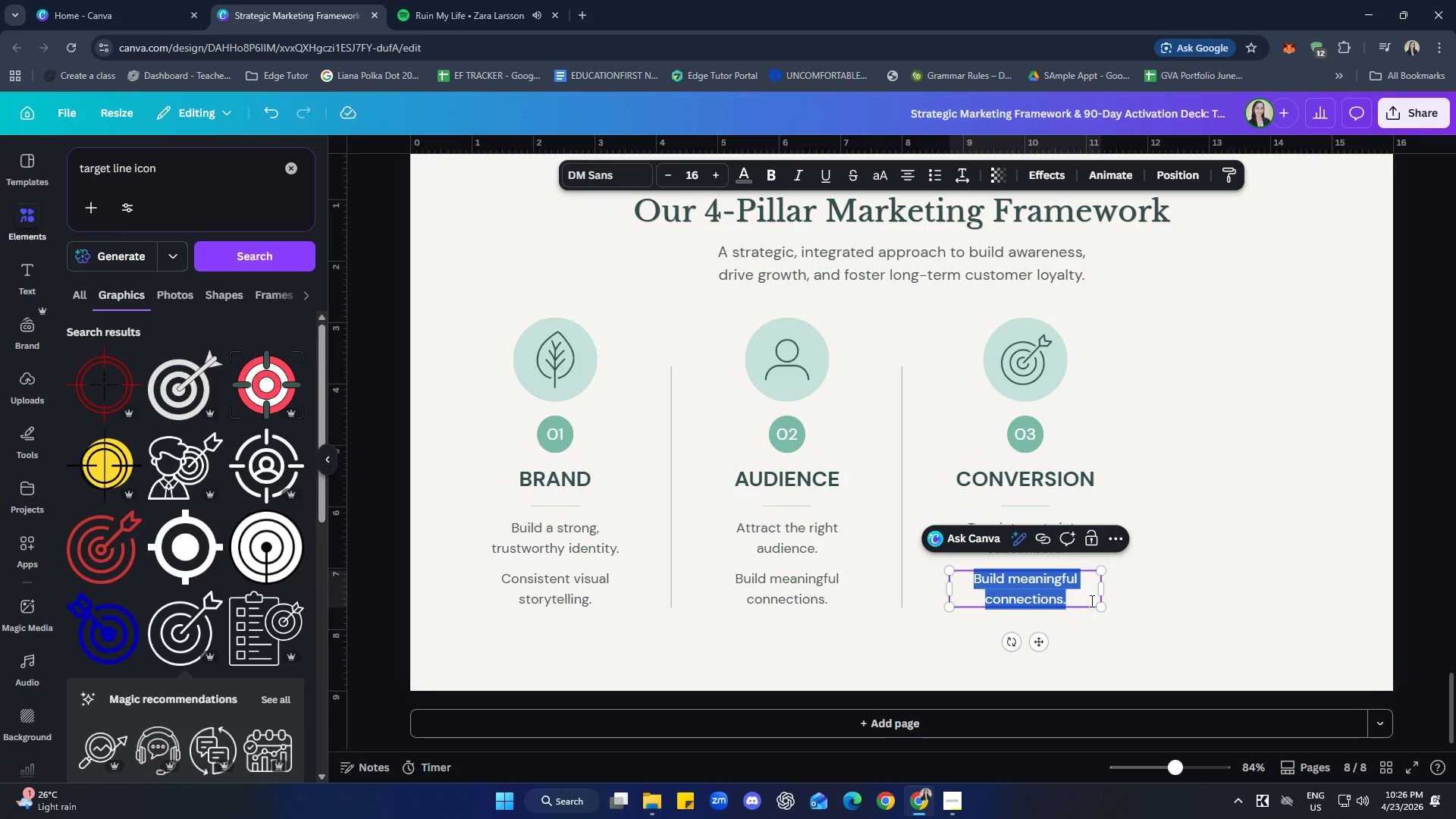 
type(Optimize pou)
key(Backspace)
key(Backspace)
type(urchase journet)
key(Backspace)
type(y.)
 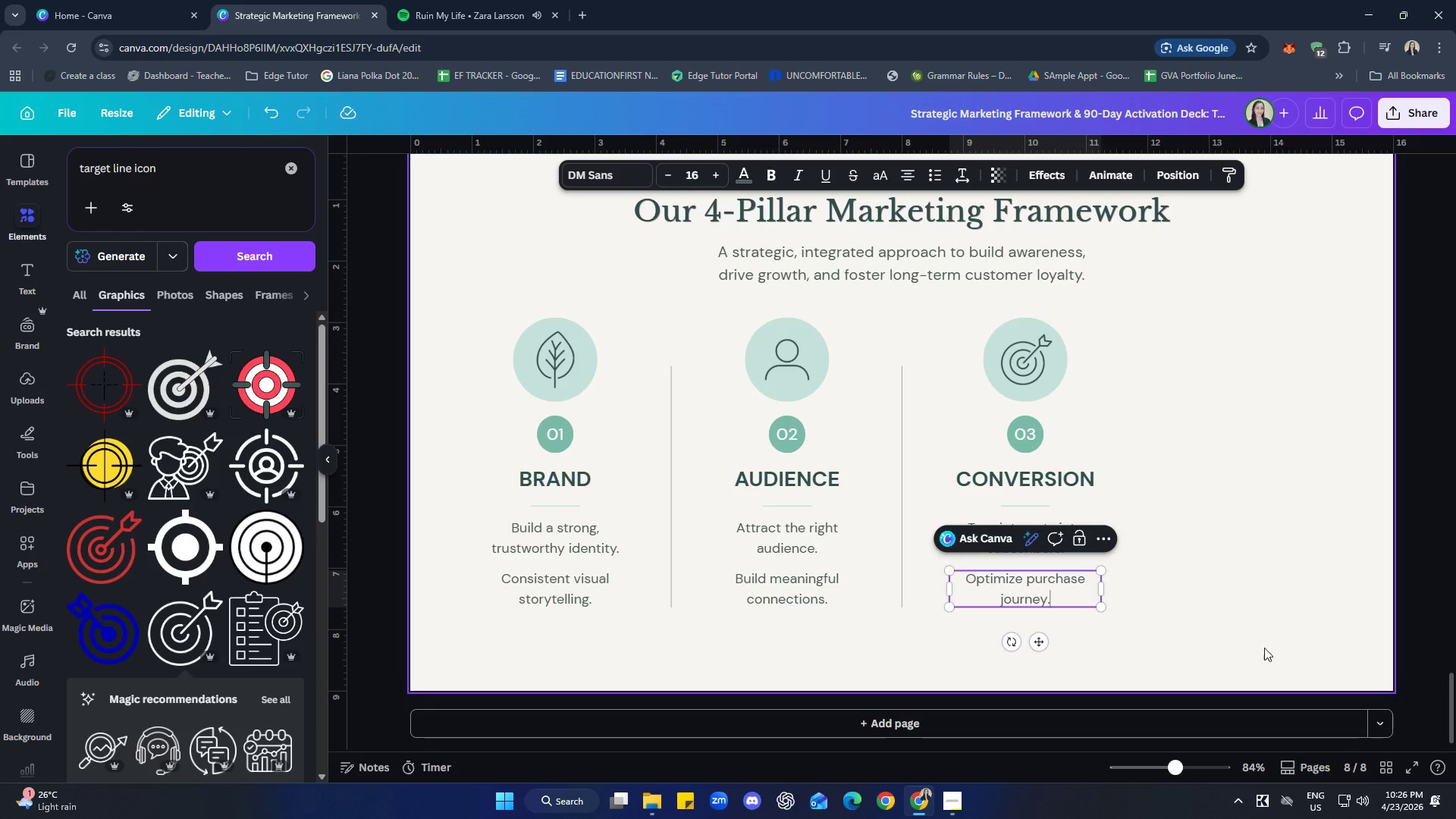 
left_click([1248, 600])
 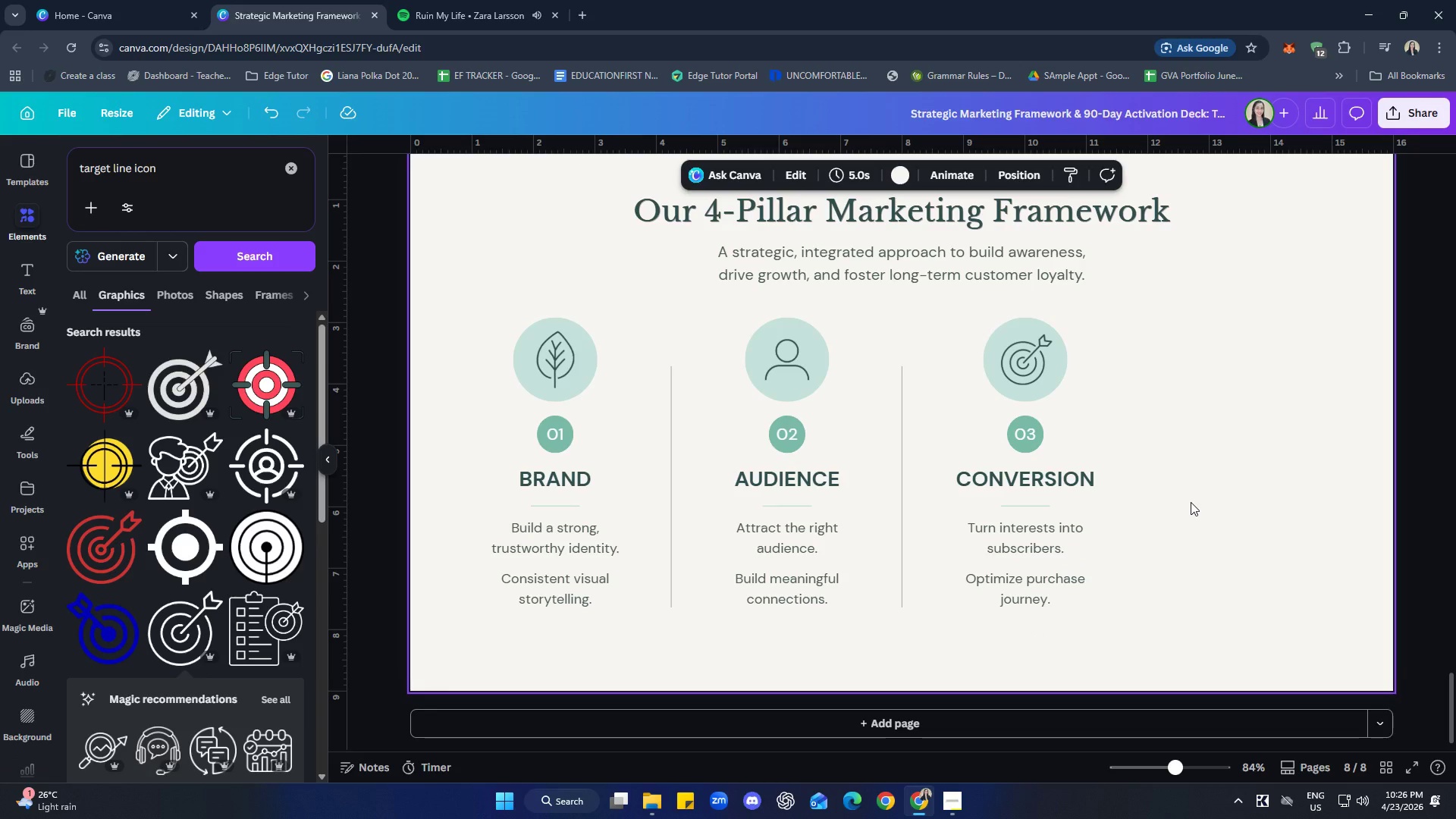 
wait(8.31)
 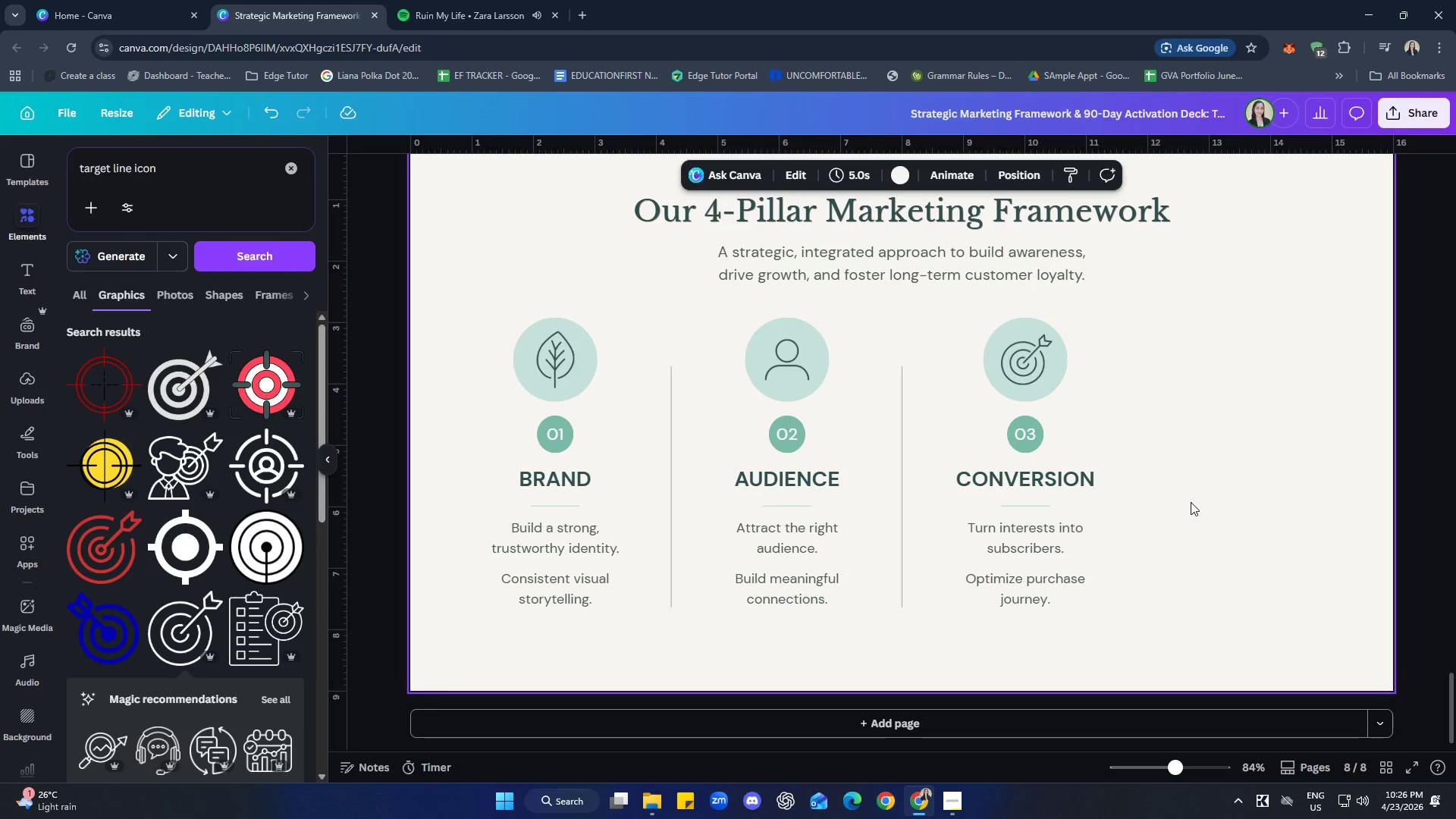 
left_click([795, 371])
 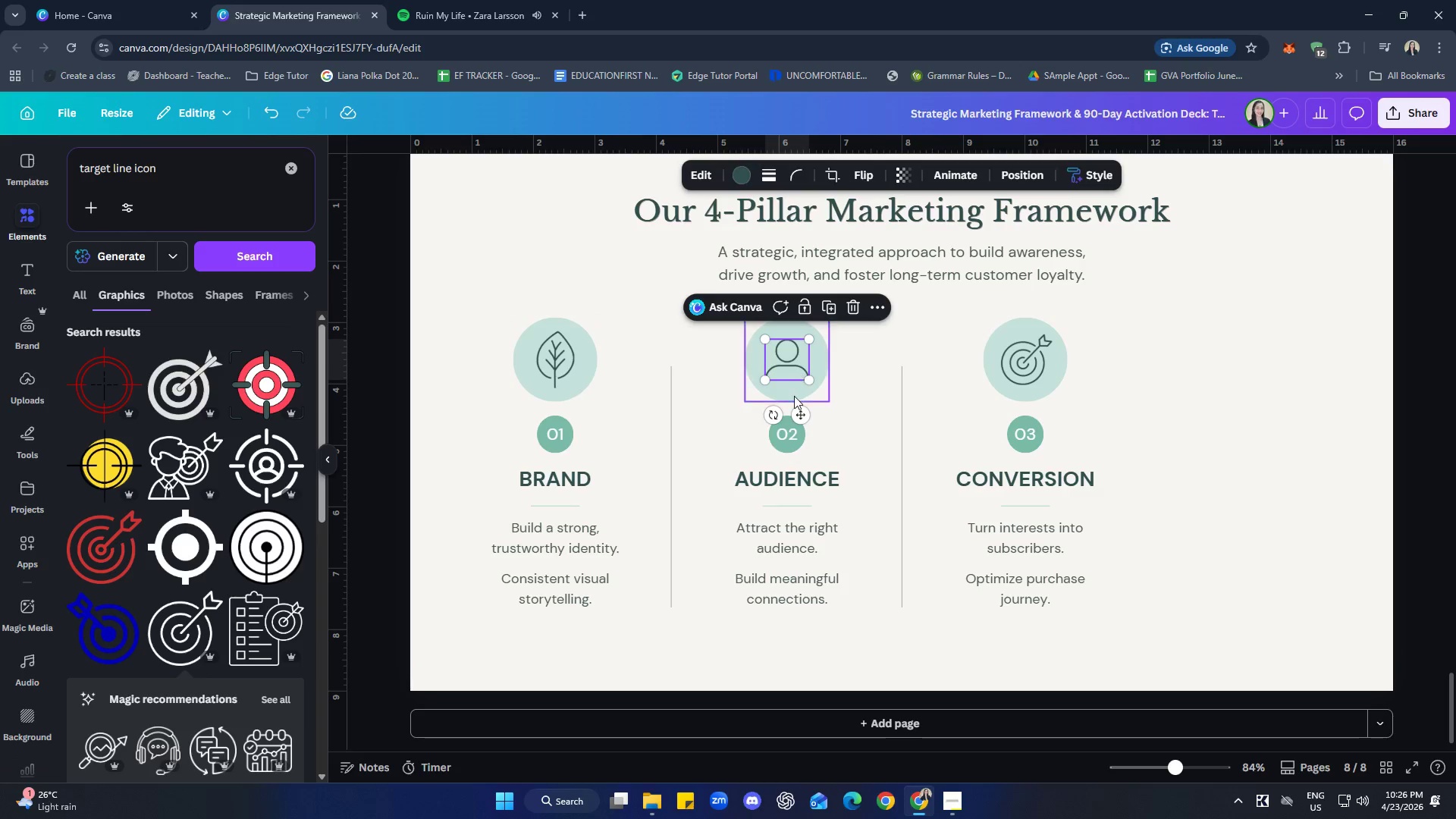 
hold_key(key=ShiftLeft, duration=0.55)
left_click([793, 397])
 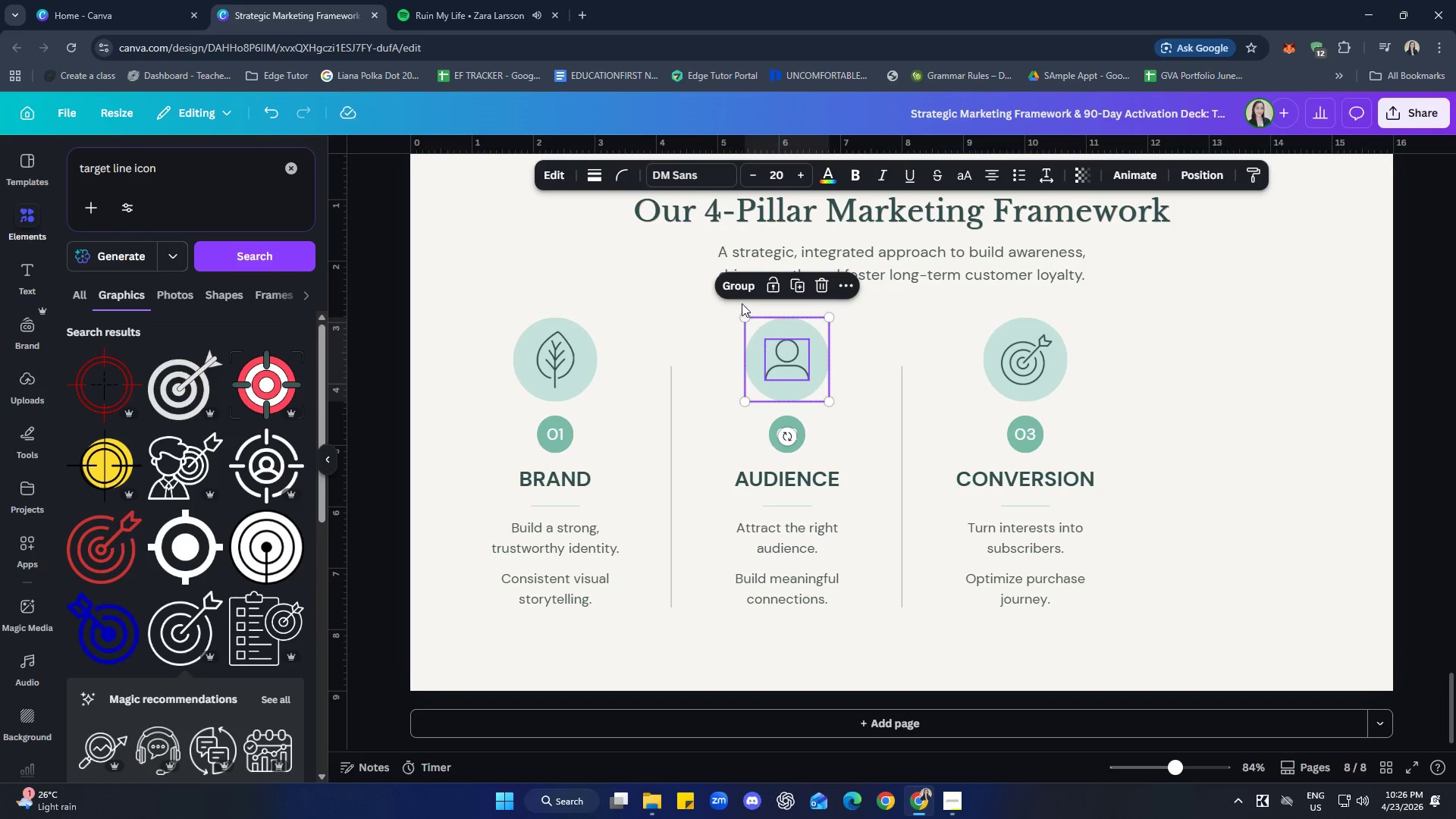 
left_click([740, 289])
 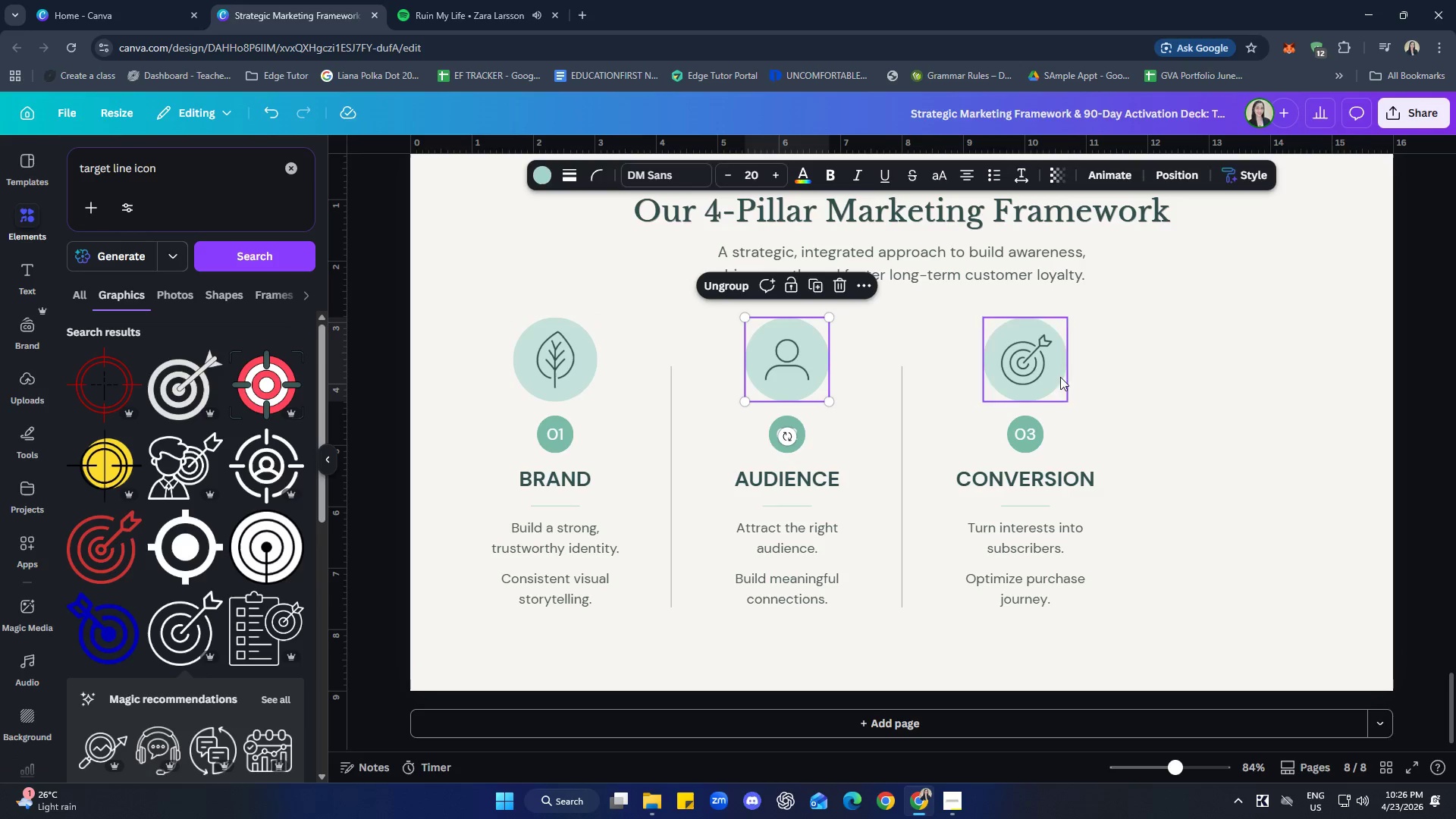 
left_click([1025, 359])
 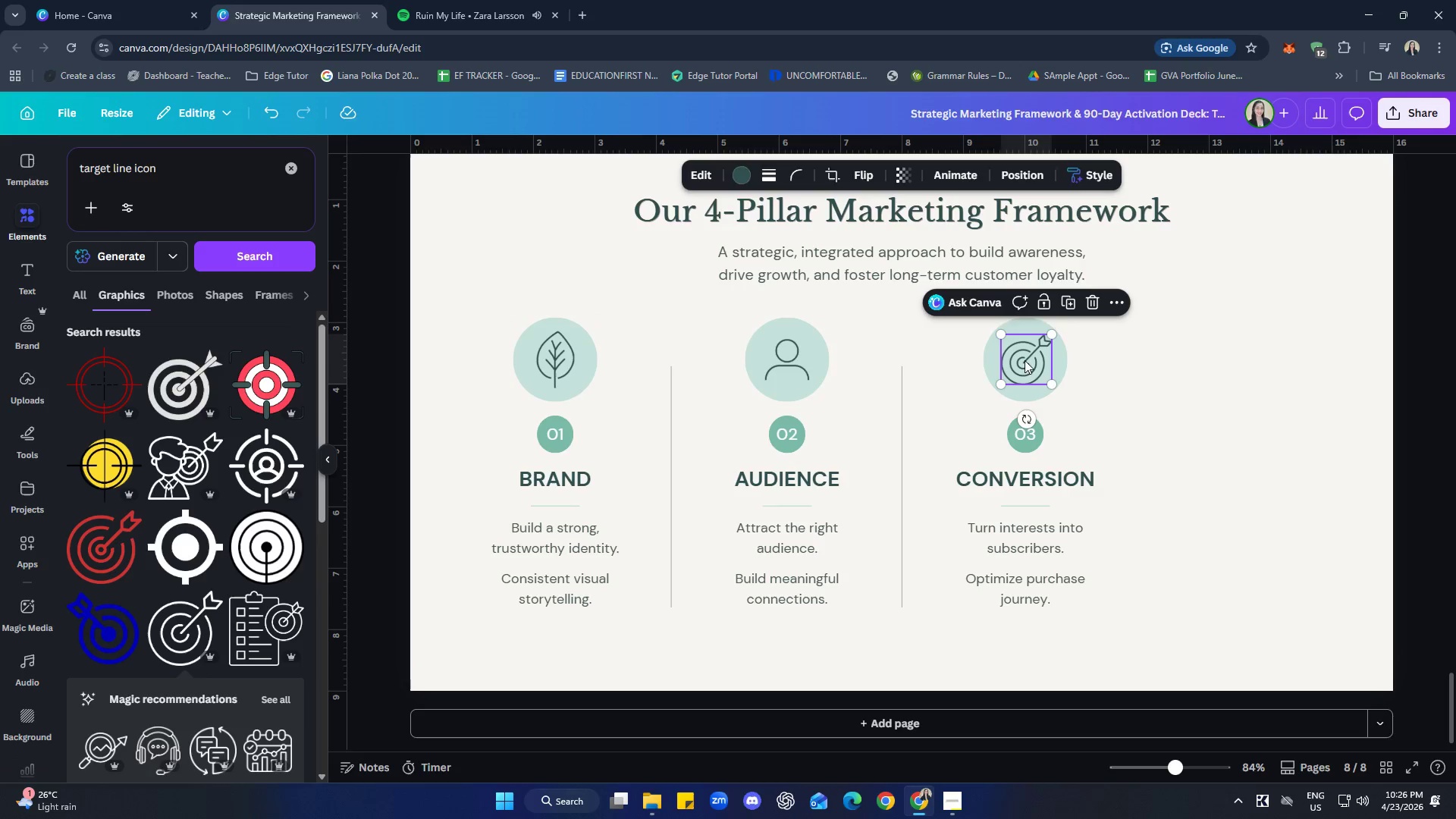 
hold_key(key=ShiftLeft, duration=0.83)
left_click([1022, 394])
 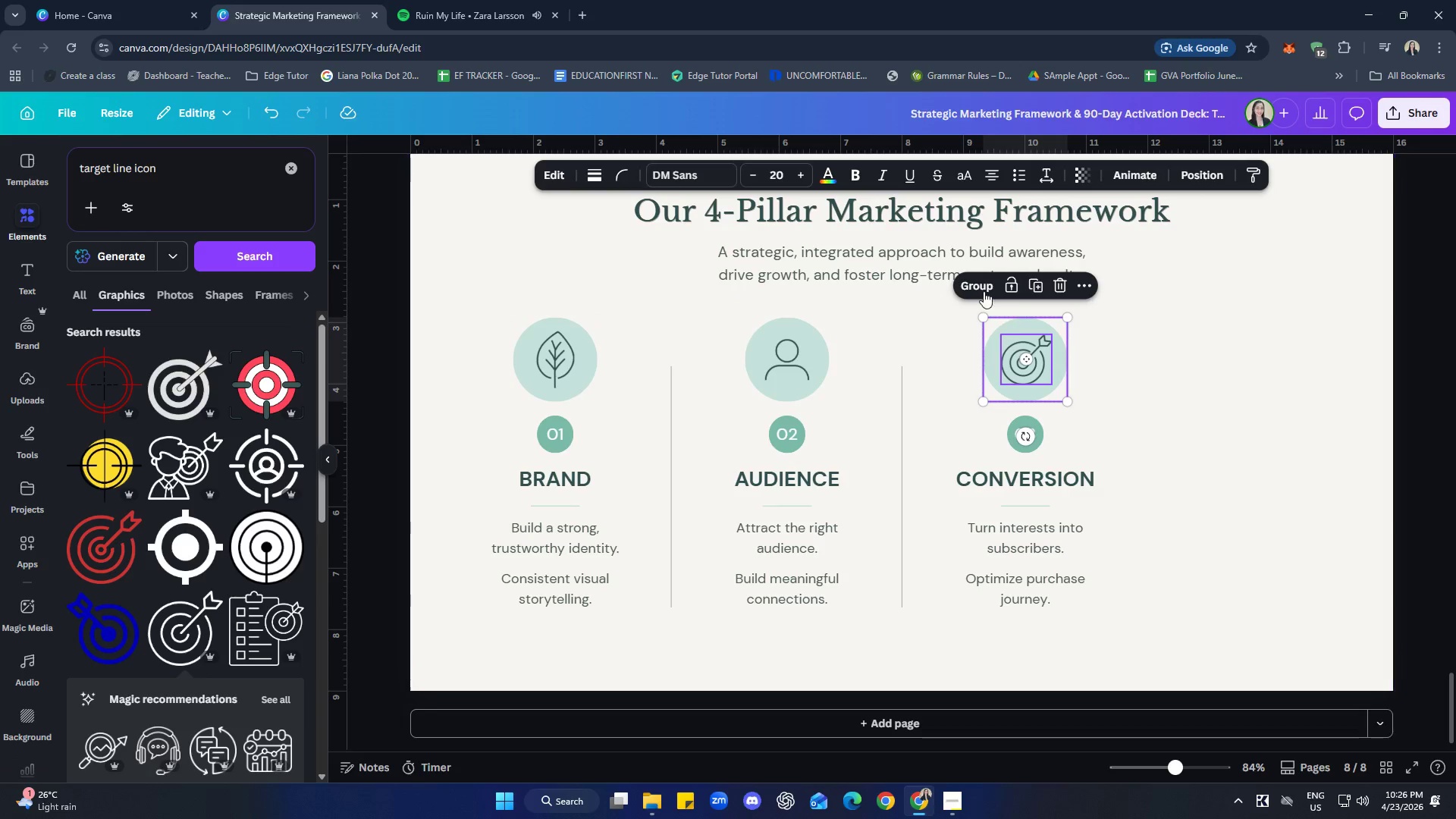 
left_click([979, 290])
 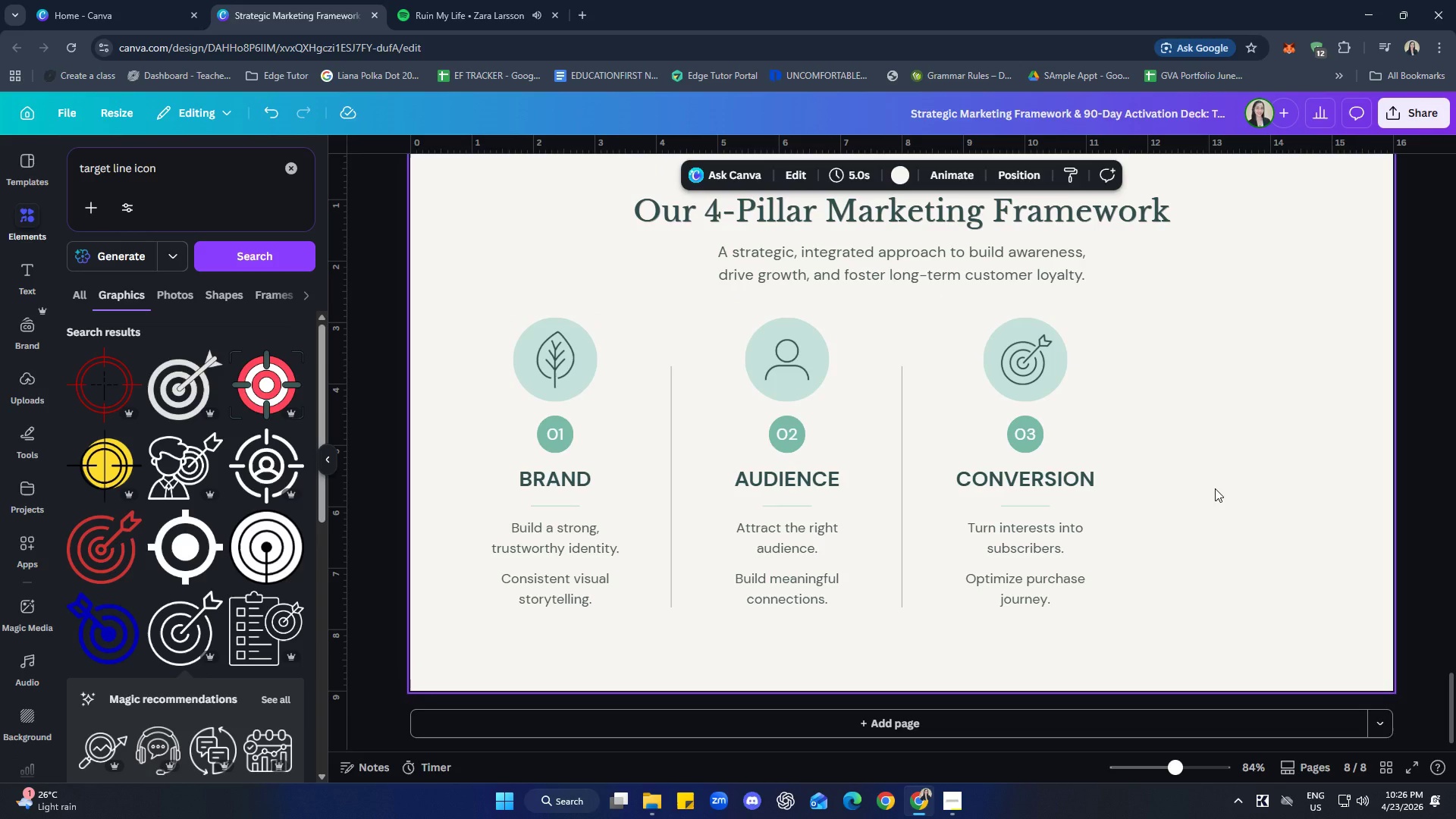 
left_click_drag(start_coordinate=[1176, 629], to_coordinate=[434, 293])
 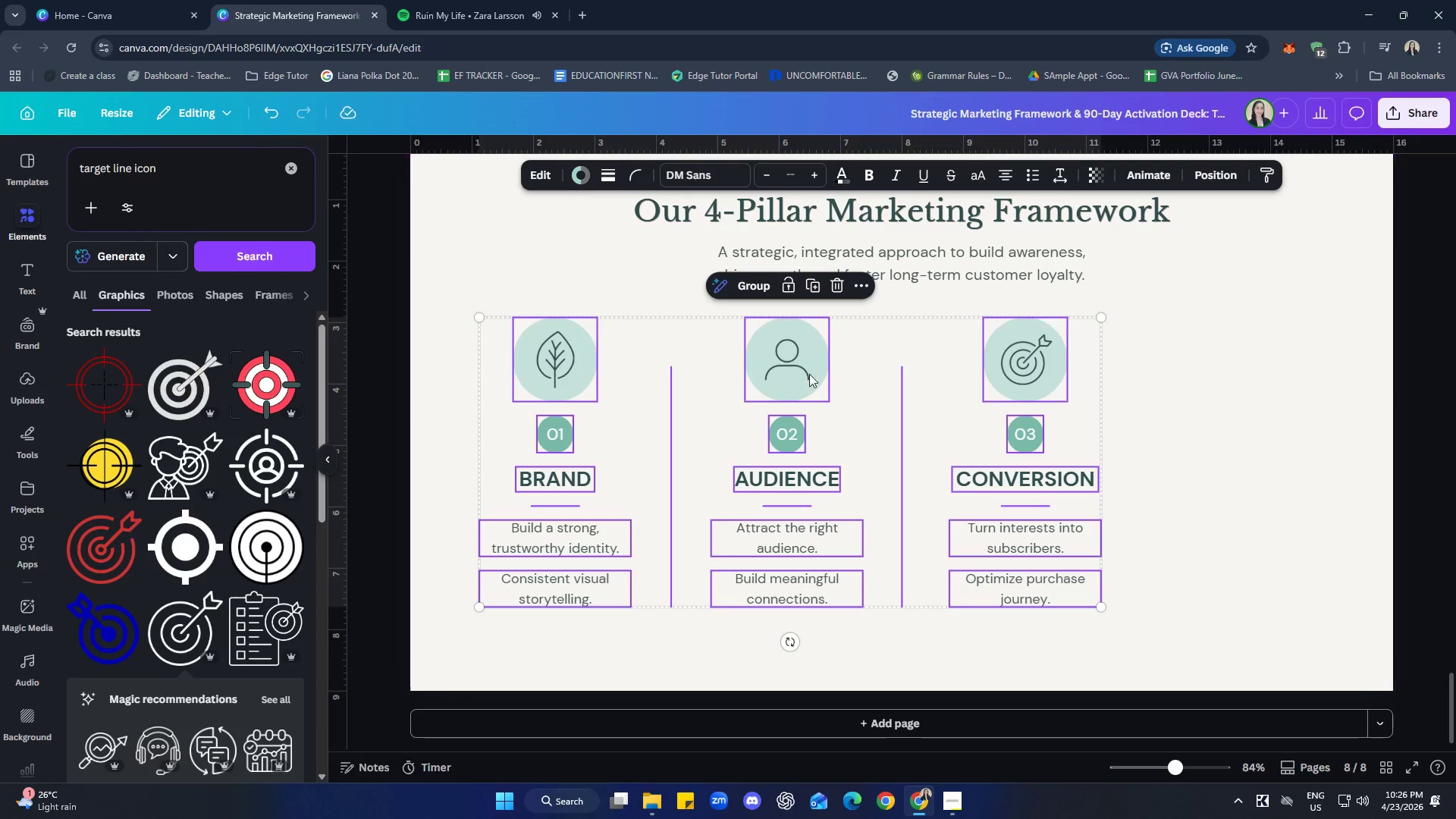 
right_click([800, 366])
 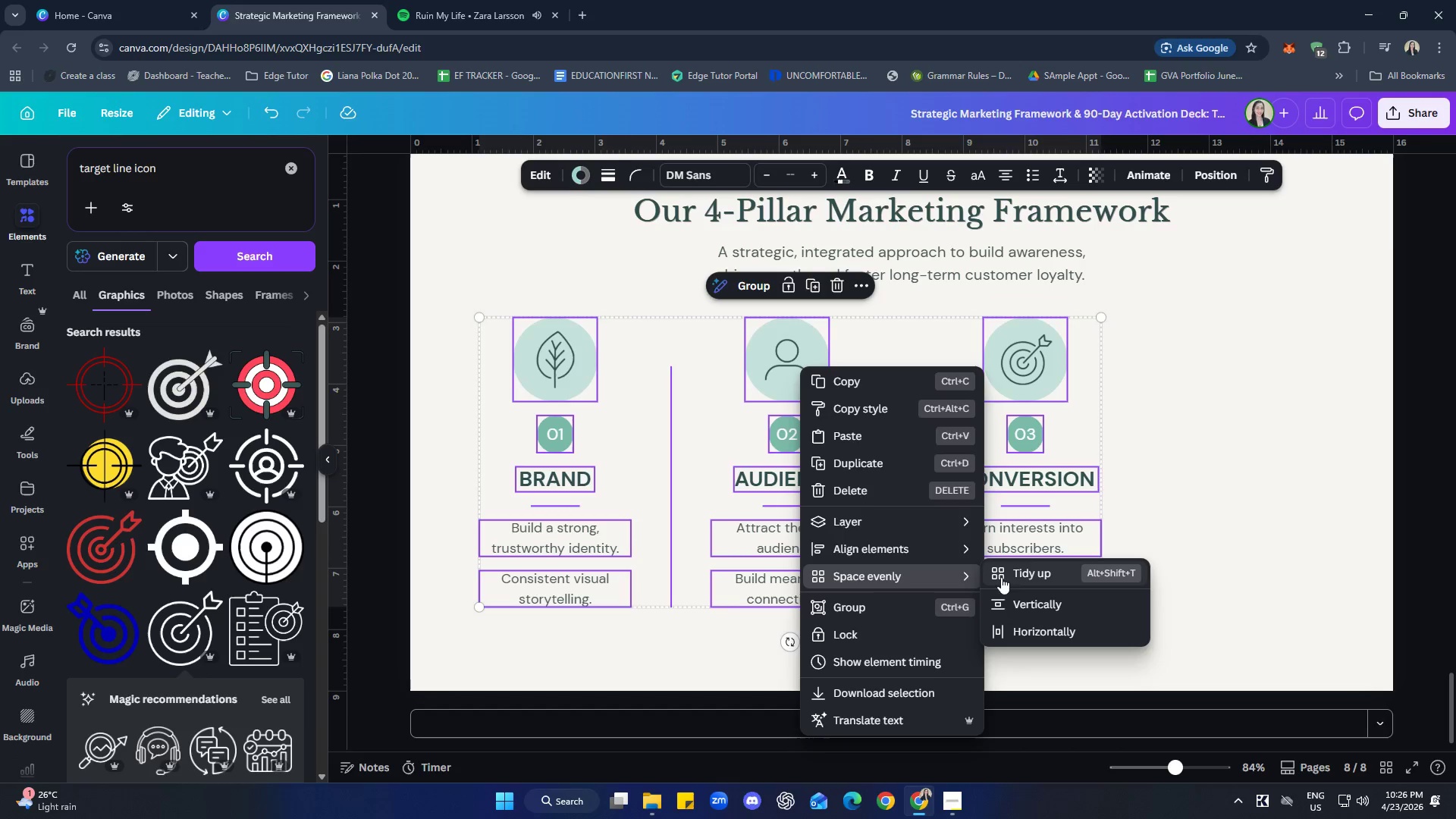 
left_click([1018, 579])
 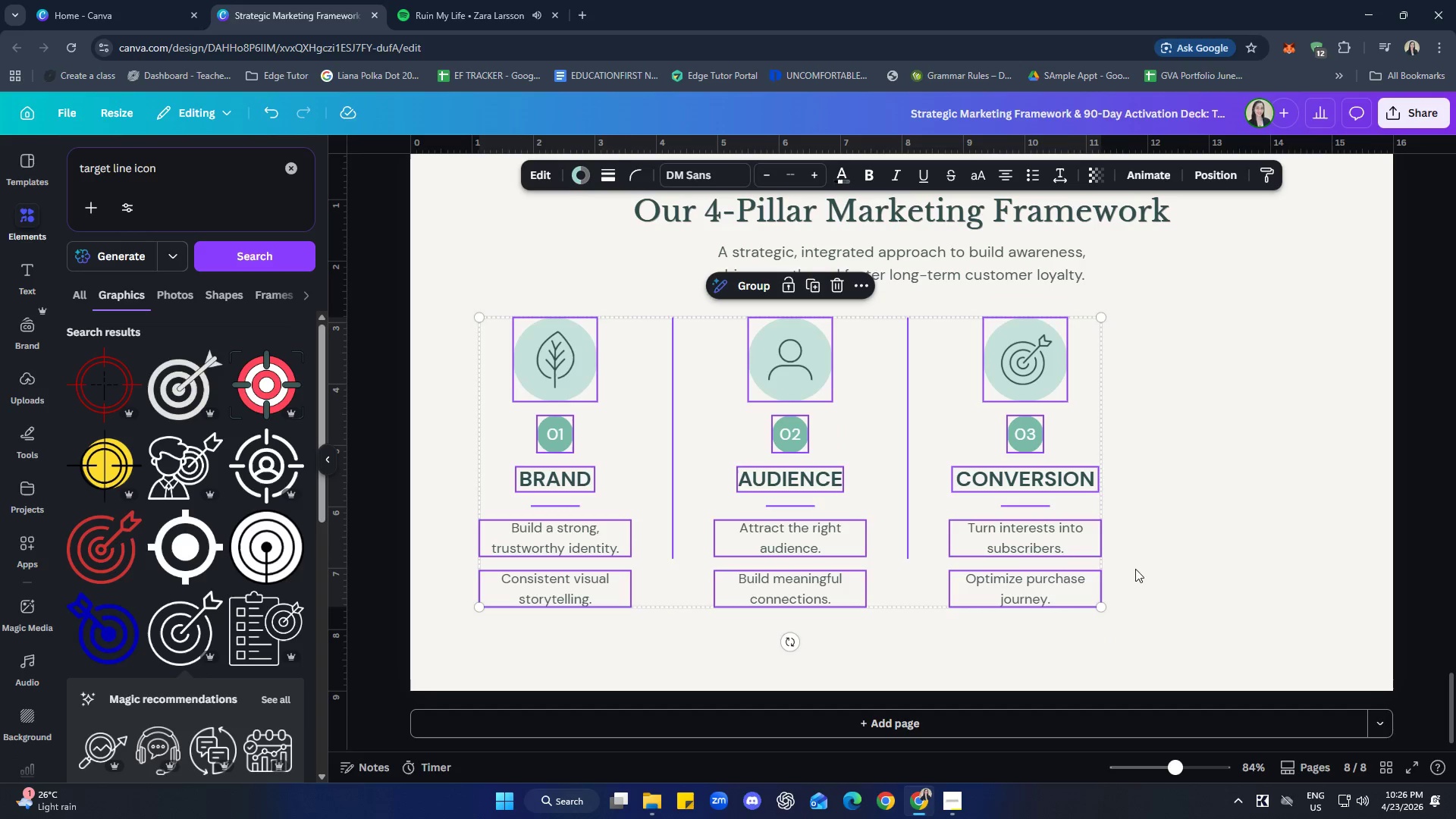 
left_click([1200, 562])
 